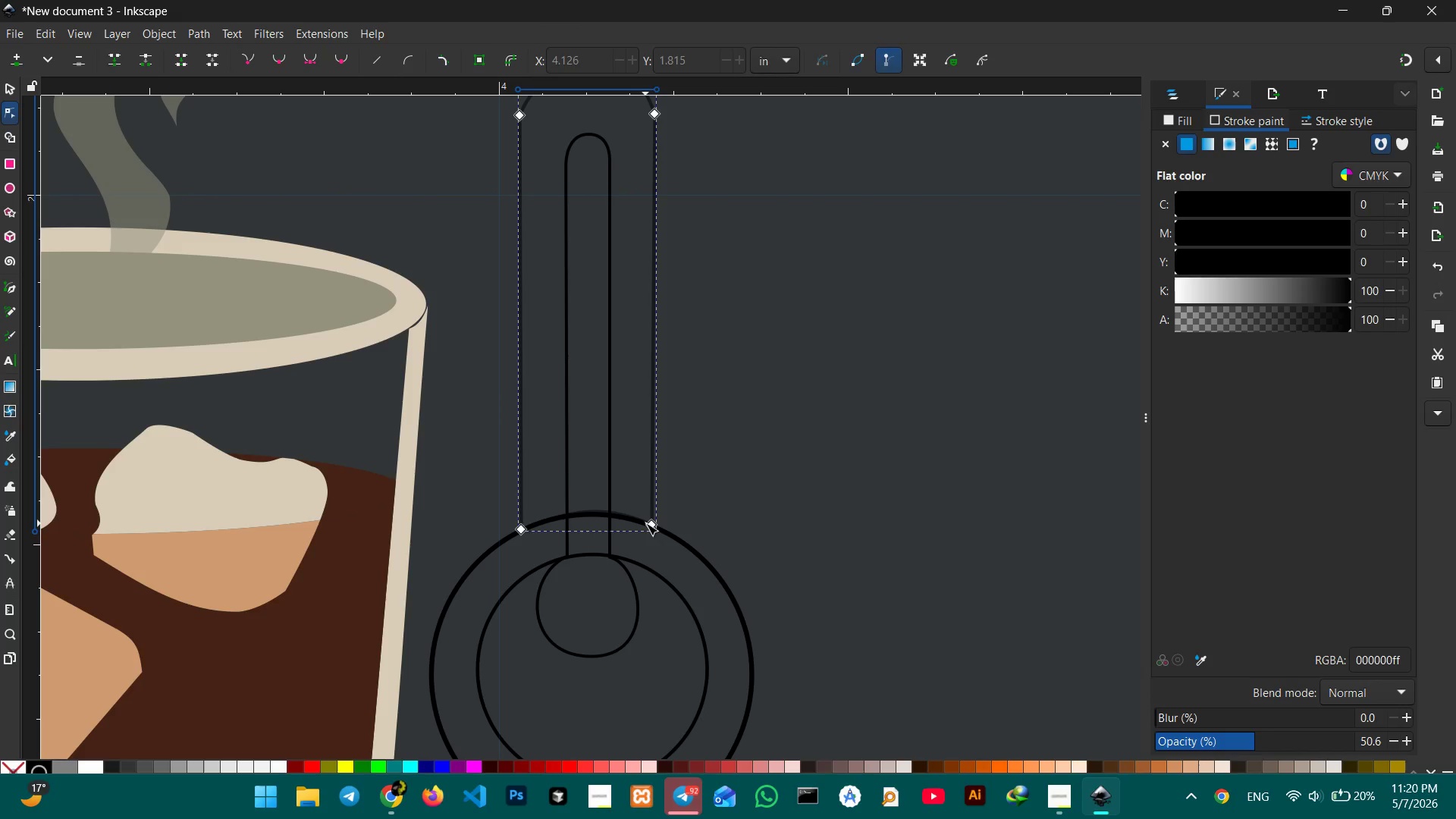 
left_click_drag(start_coordinate=[650, 523], to_coordinate=[649, 527])
 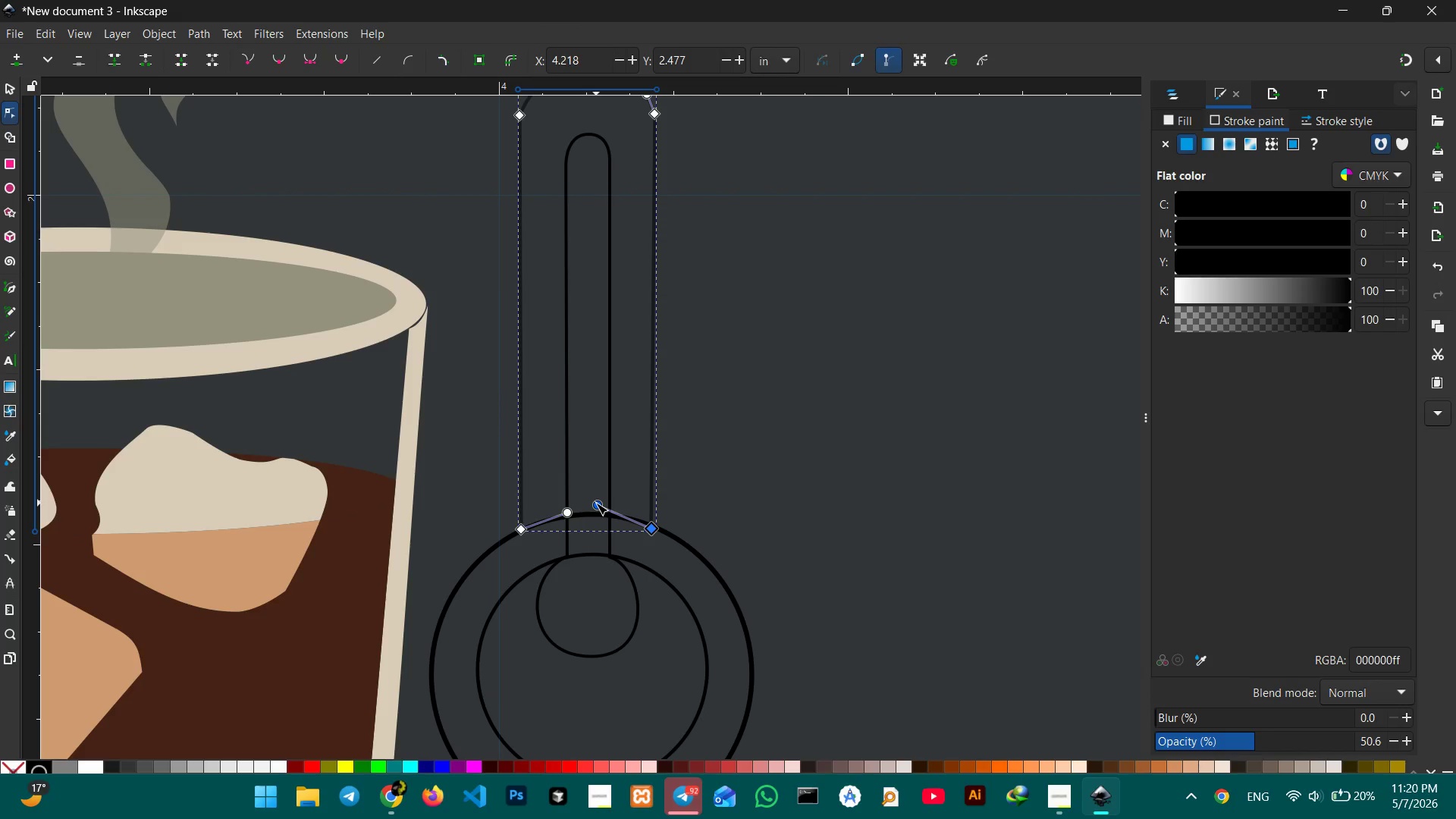 
left_click_drag(start_coordinate=[596, 503], to_coordinate=[610, 504])
 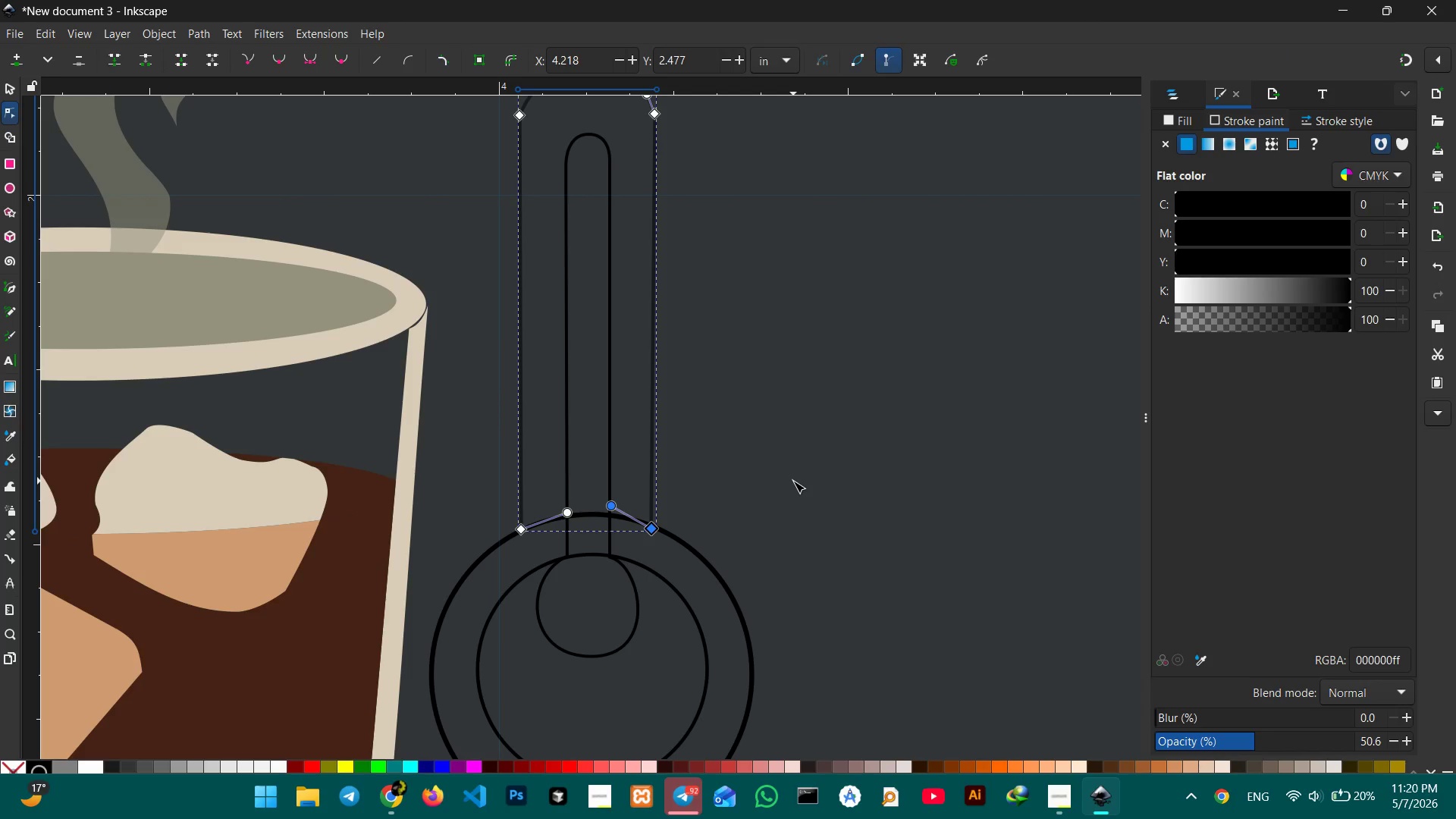 
left_click([793, 481])
 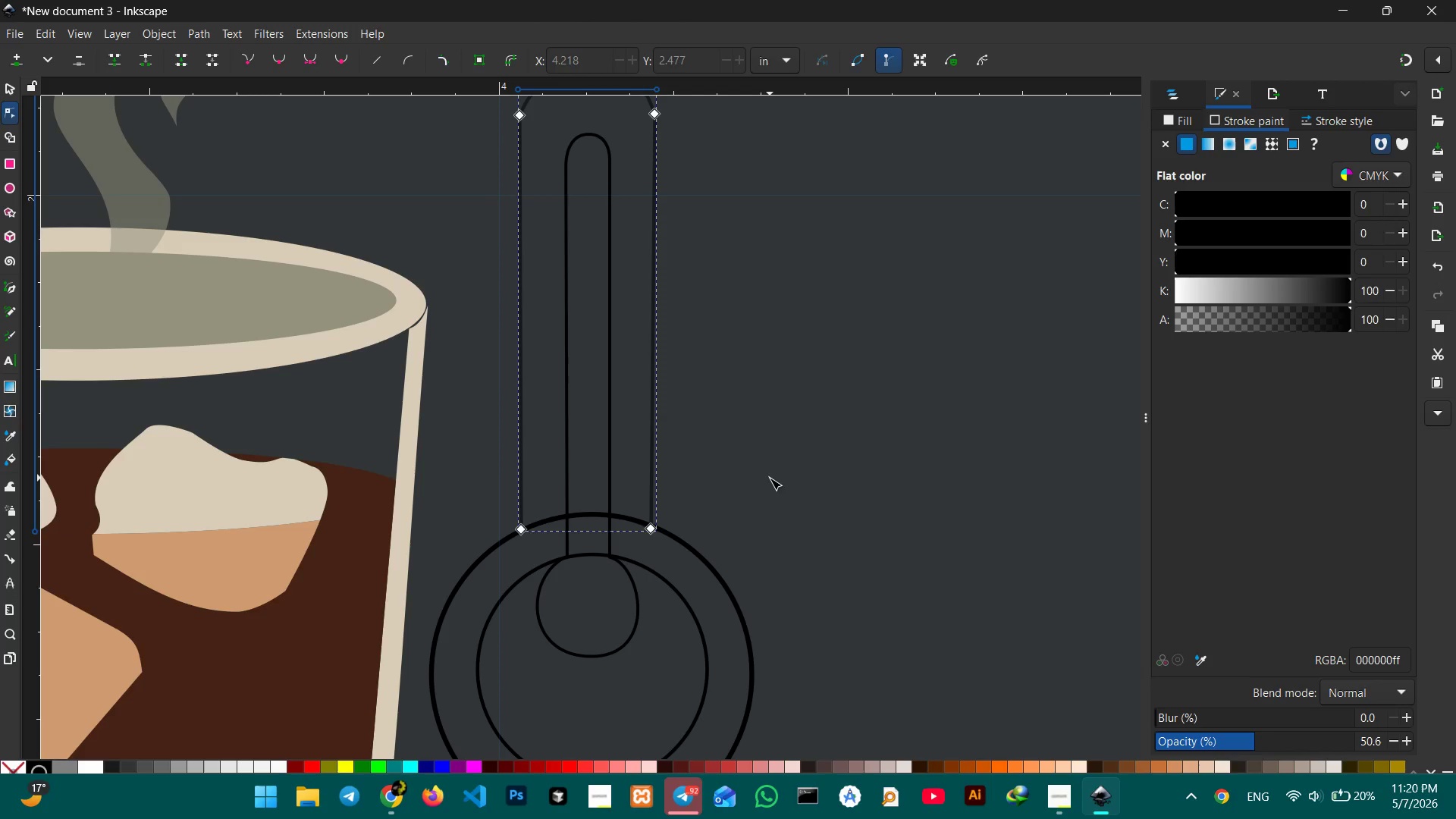 
left_click([770, 478])
 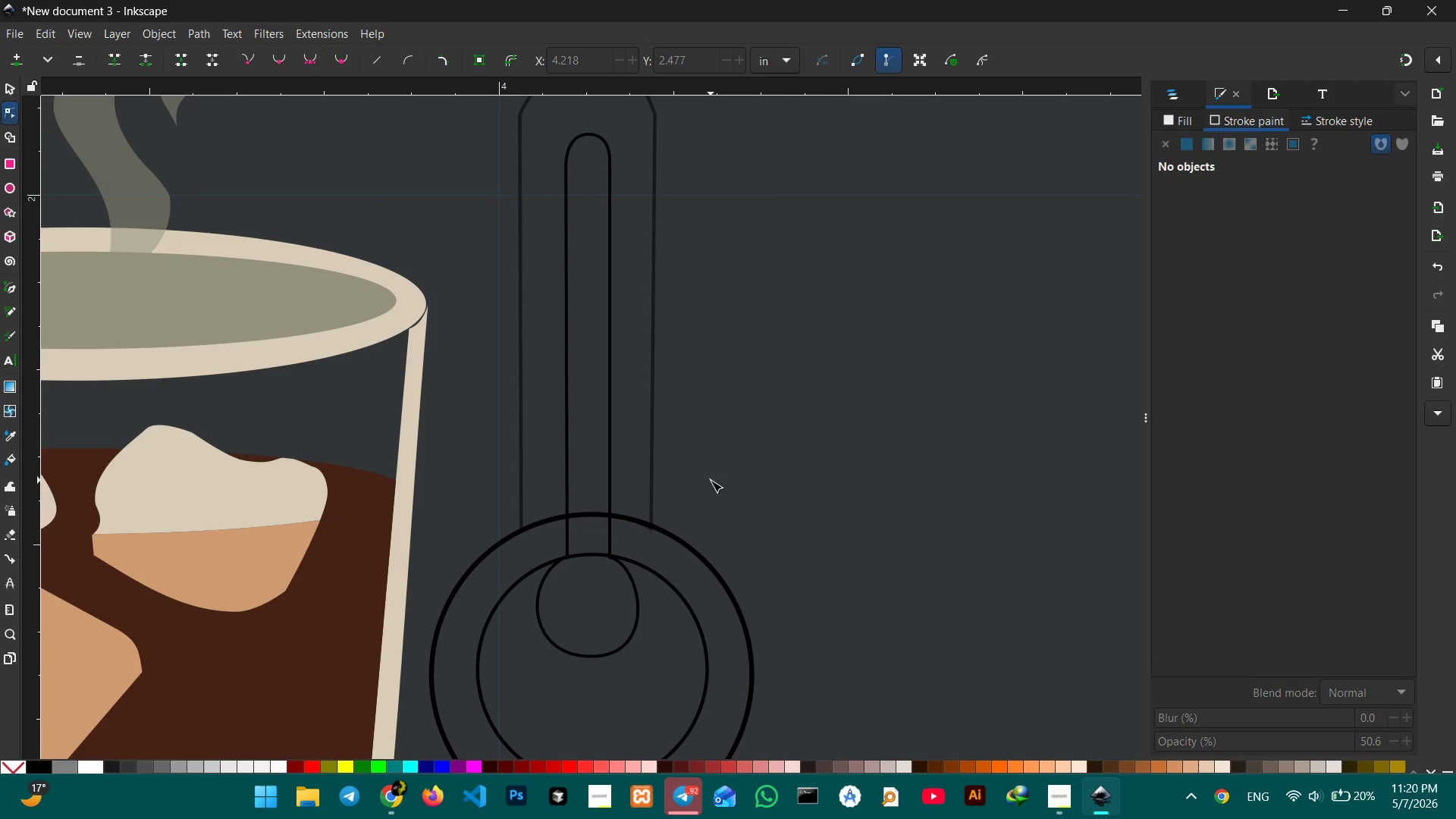 
hold_key(key=ControlLeft, duration=0.81)
scroll: coordinate [711, 480], scroll_direction: down, amount: 2.0
 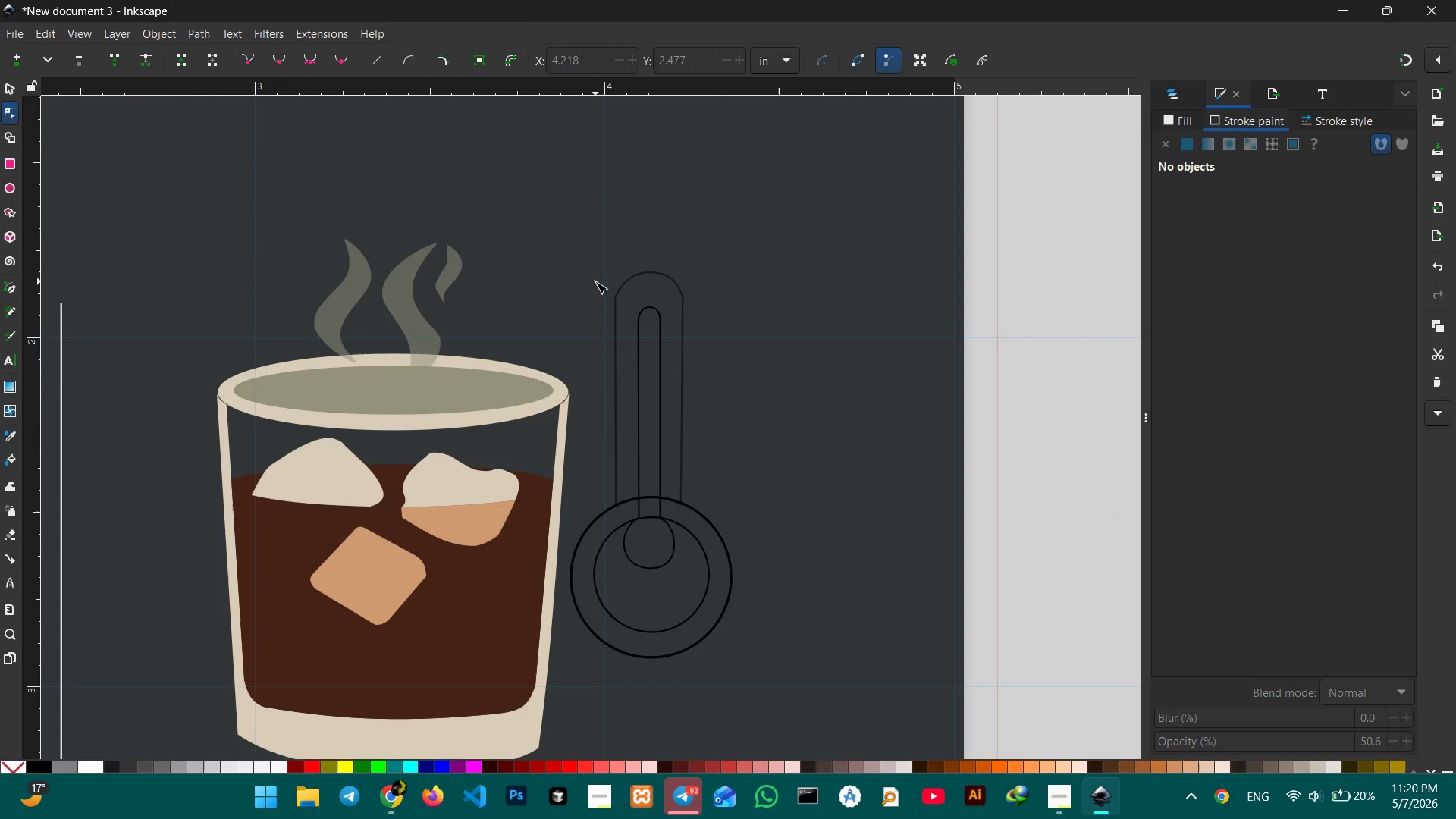 
left_click_drag(start_coordinate=[595, 281], to_coordinate=[761, 665])
 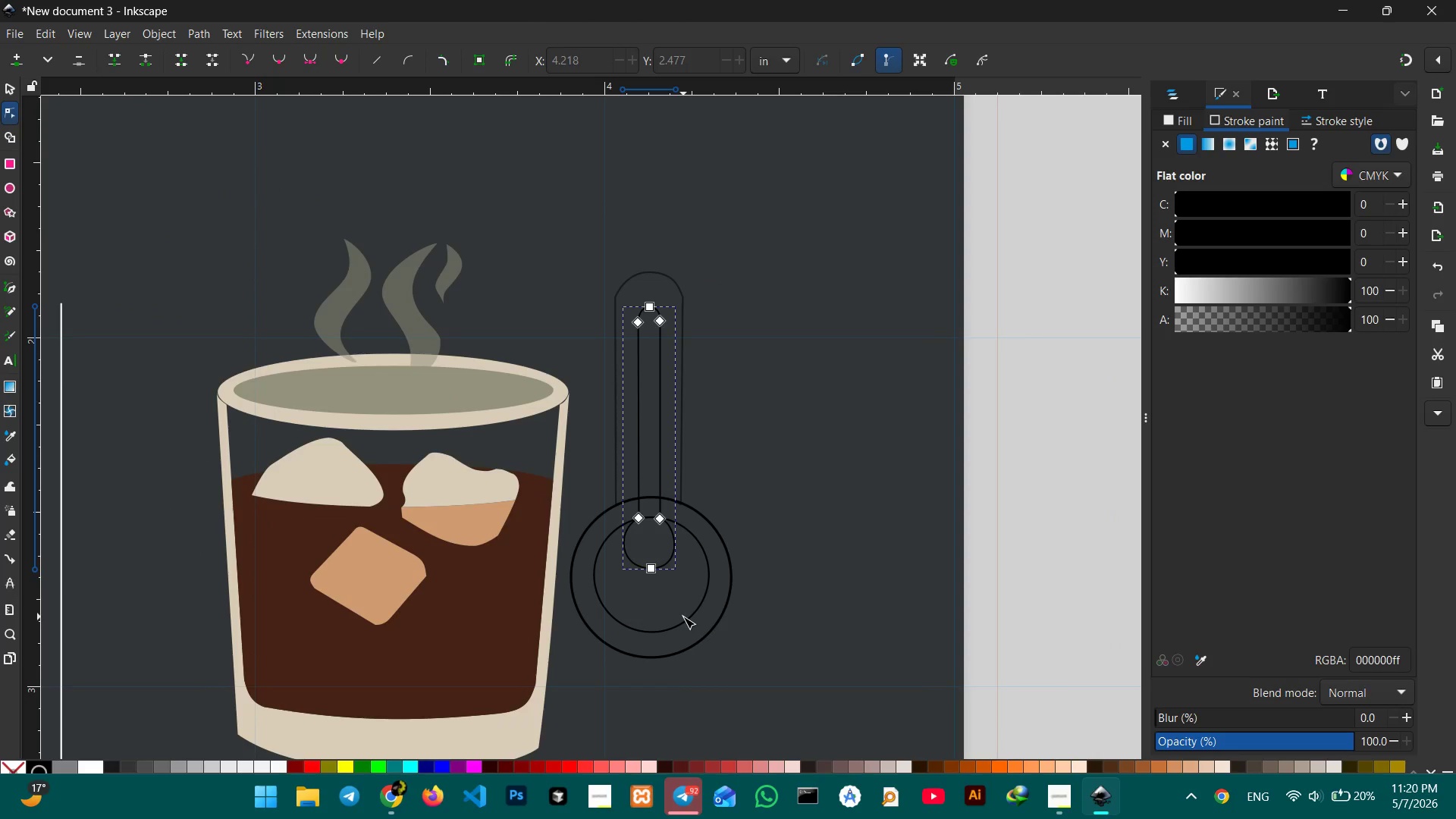 
hold_key(key=ShiftLeft, duration=2.22)
left_click([683, 617])
 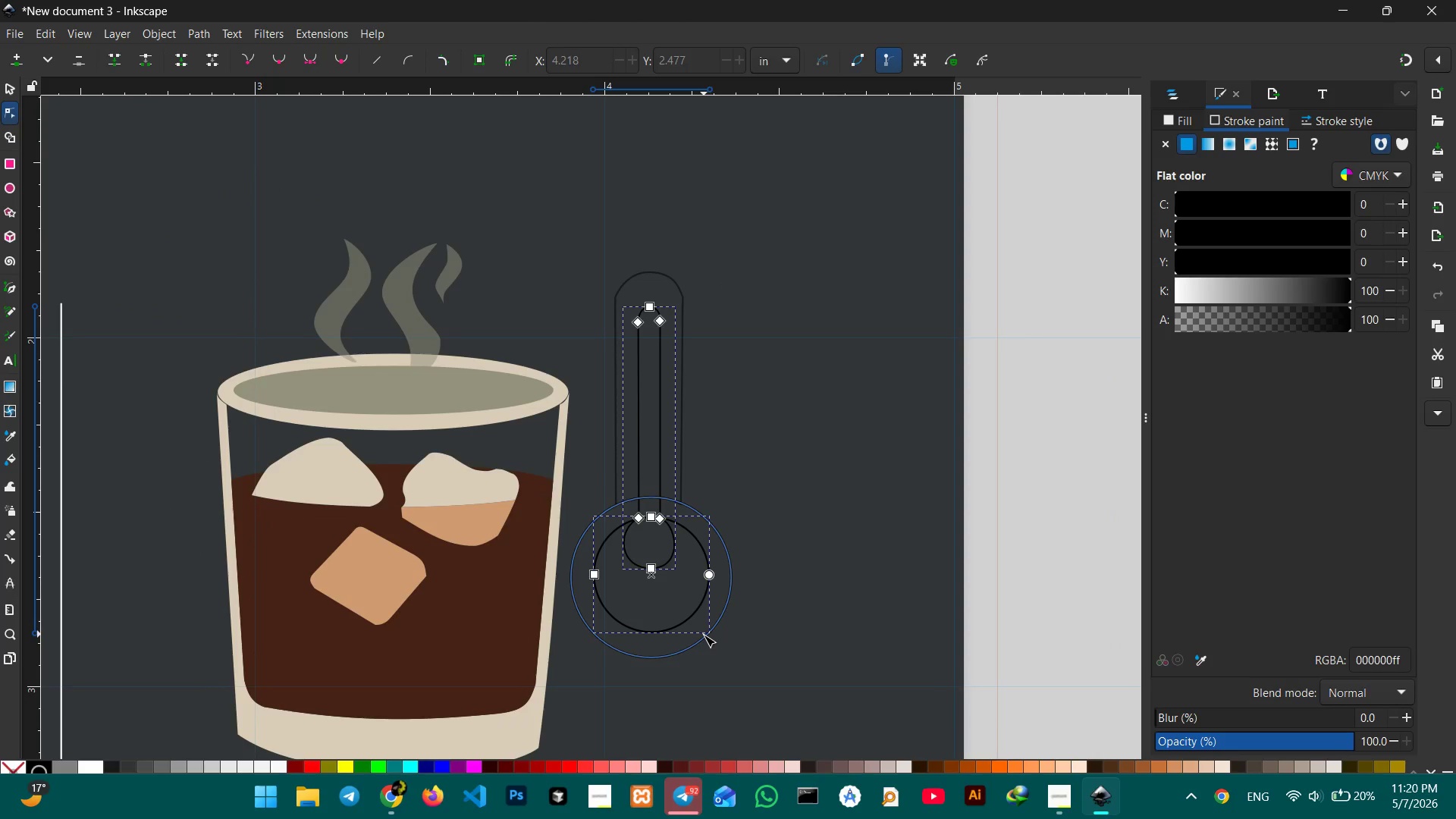 
left_click([702, 638])
 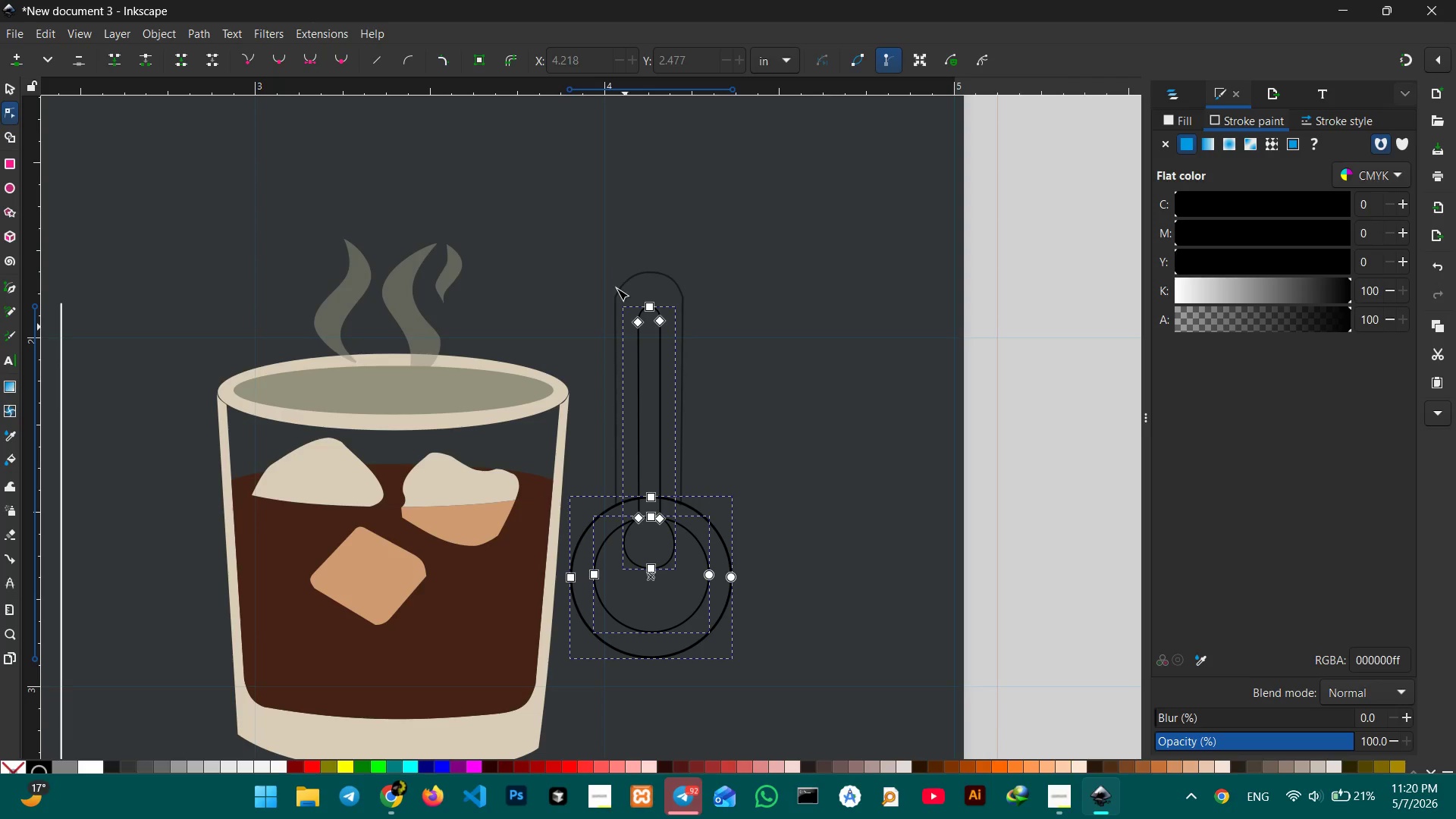 
hold_key(key=ShiftLeft, duration=1.05)
left_click([654, 274])
 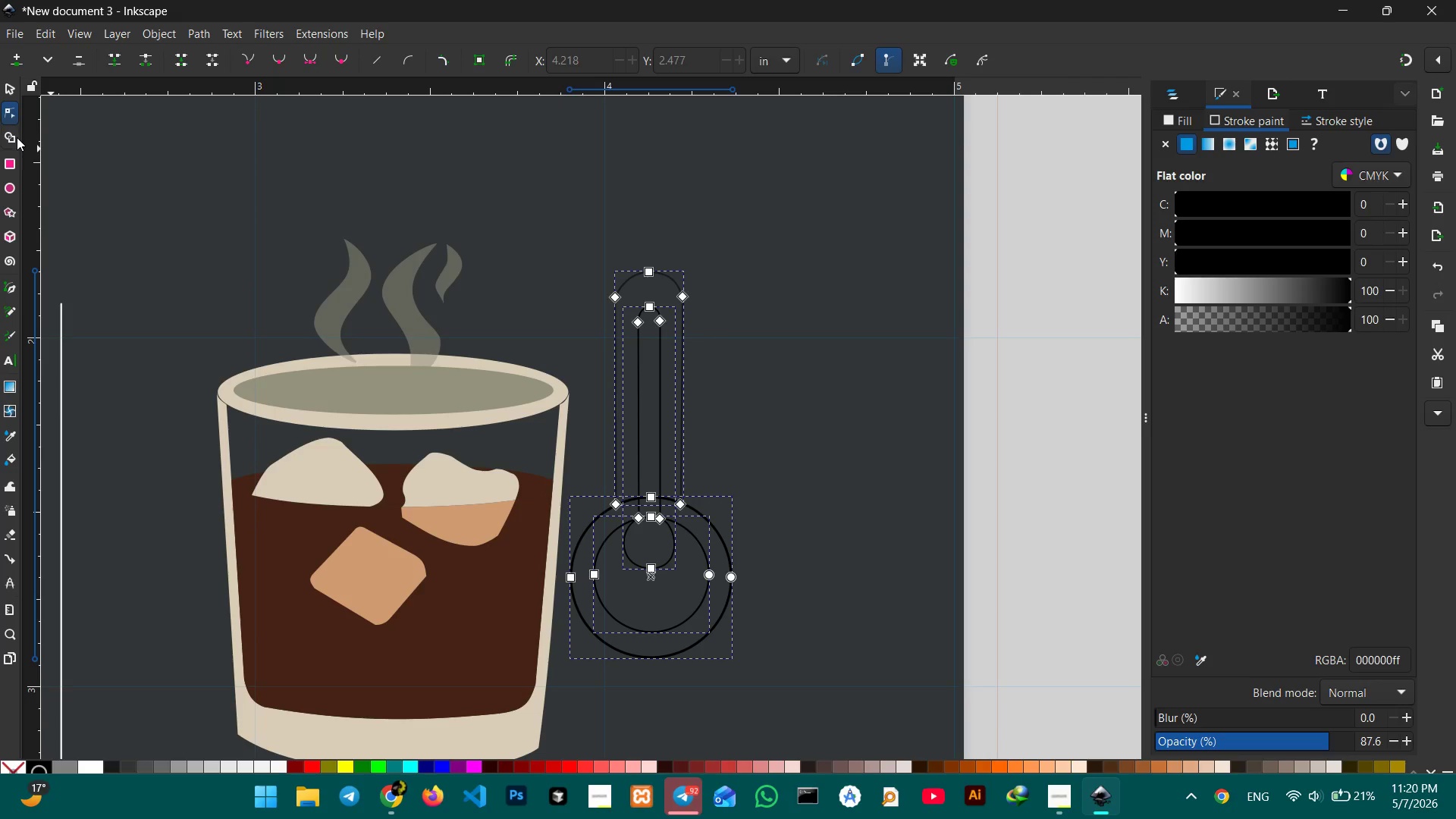 
left_click([5, 137])
 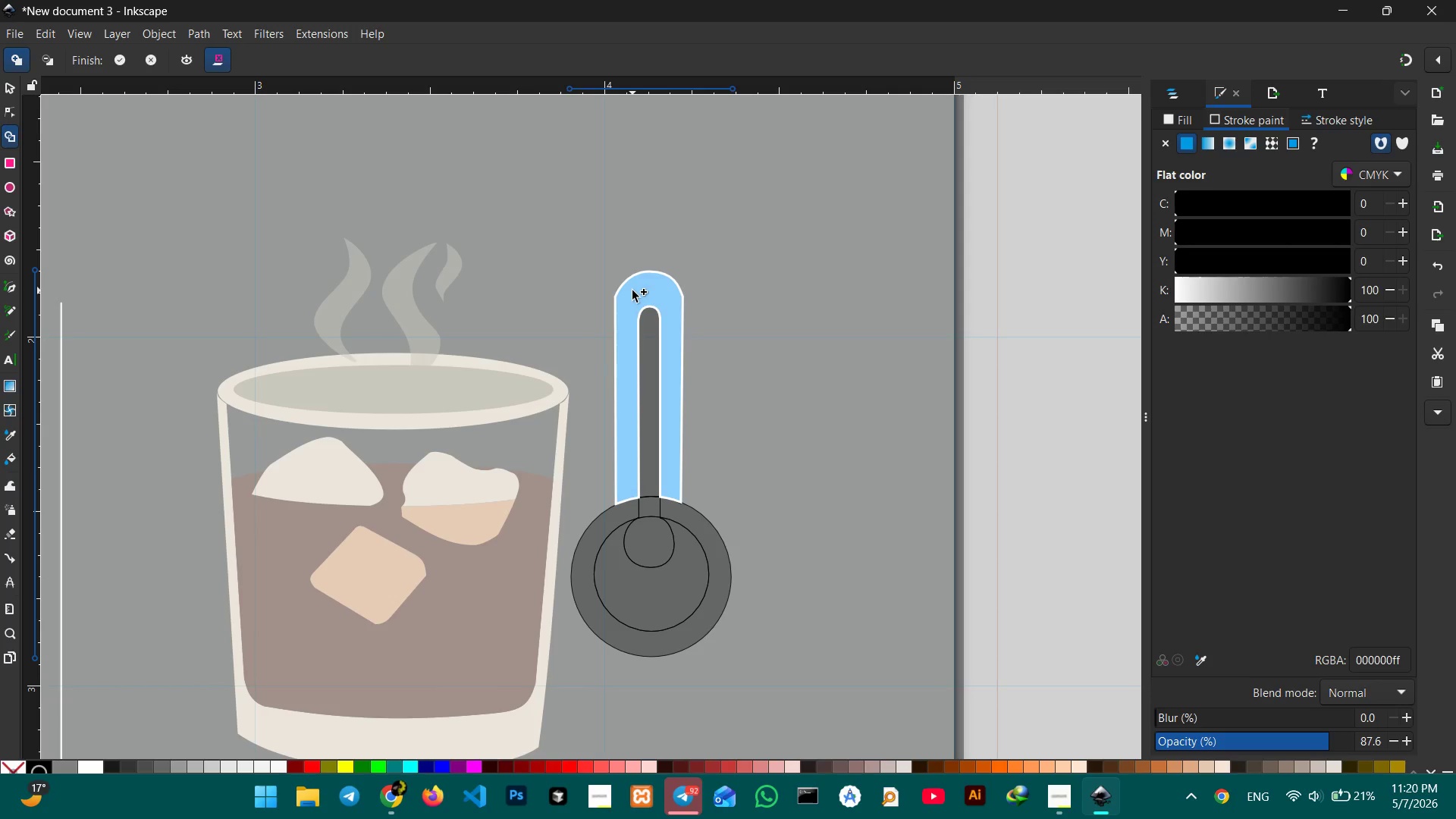 
left_click([632, 290])
 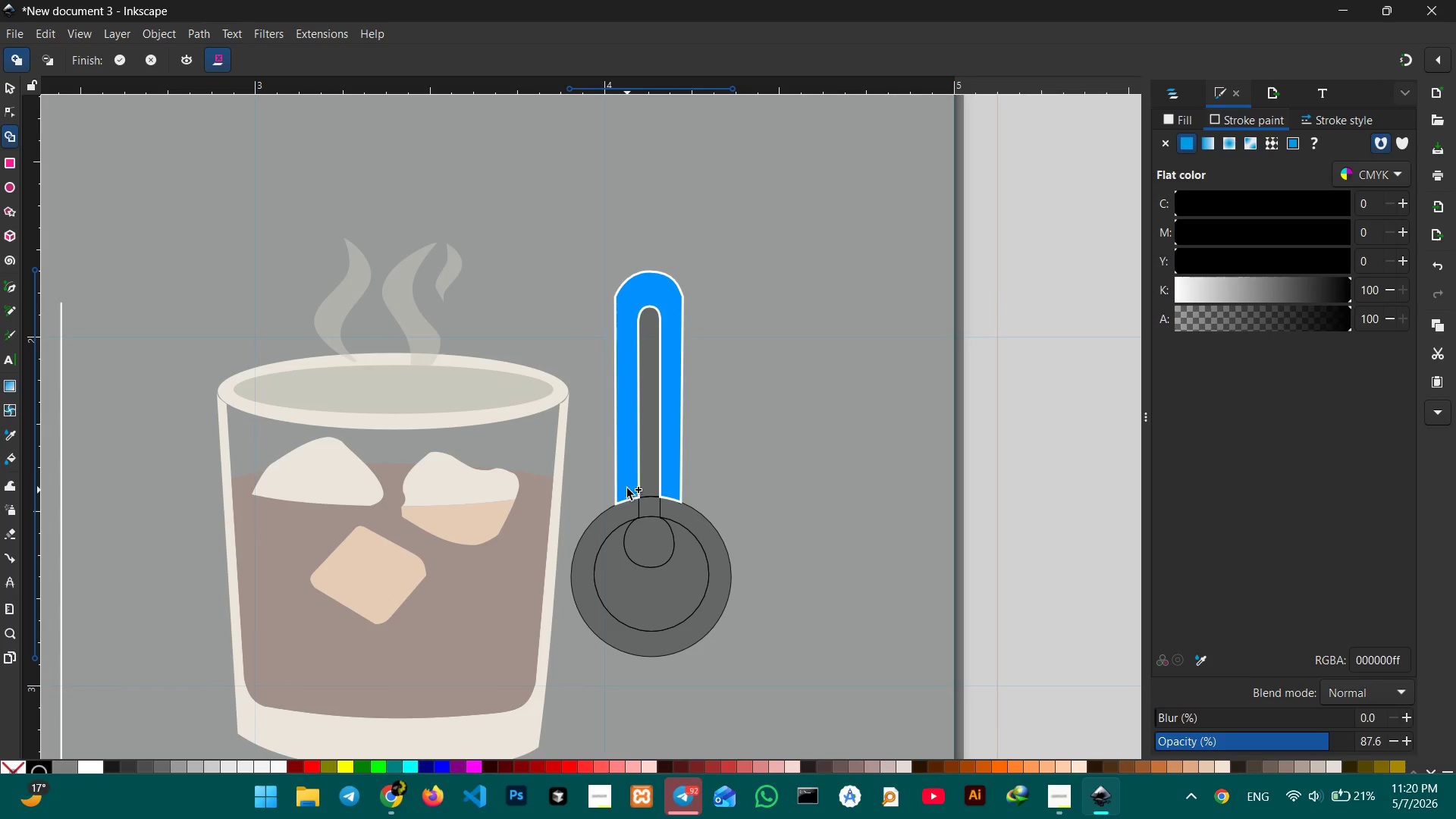 
left_click_drag(start_coordinate=[626, 484], to_coordinate=[622, 507])
 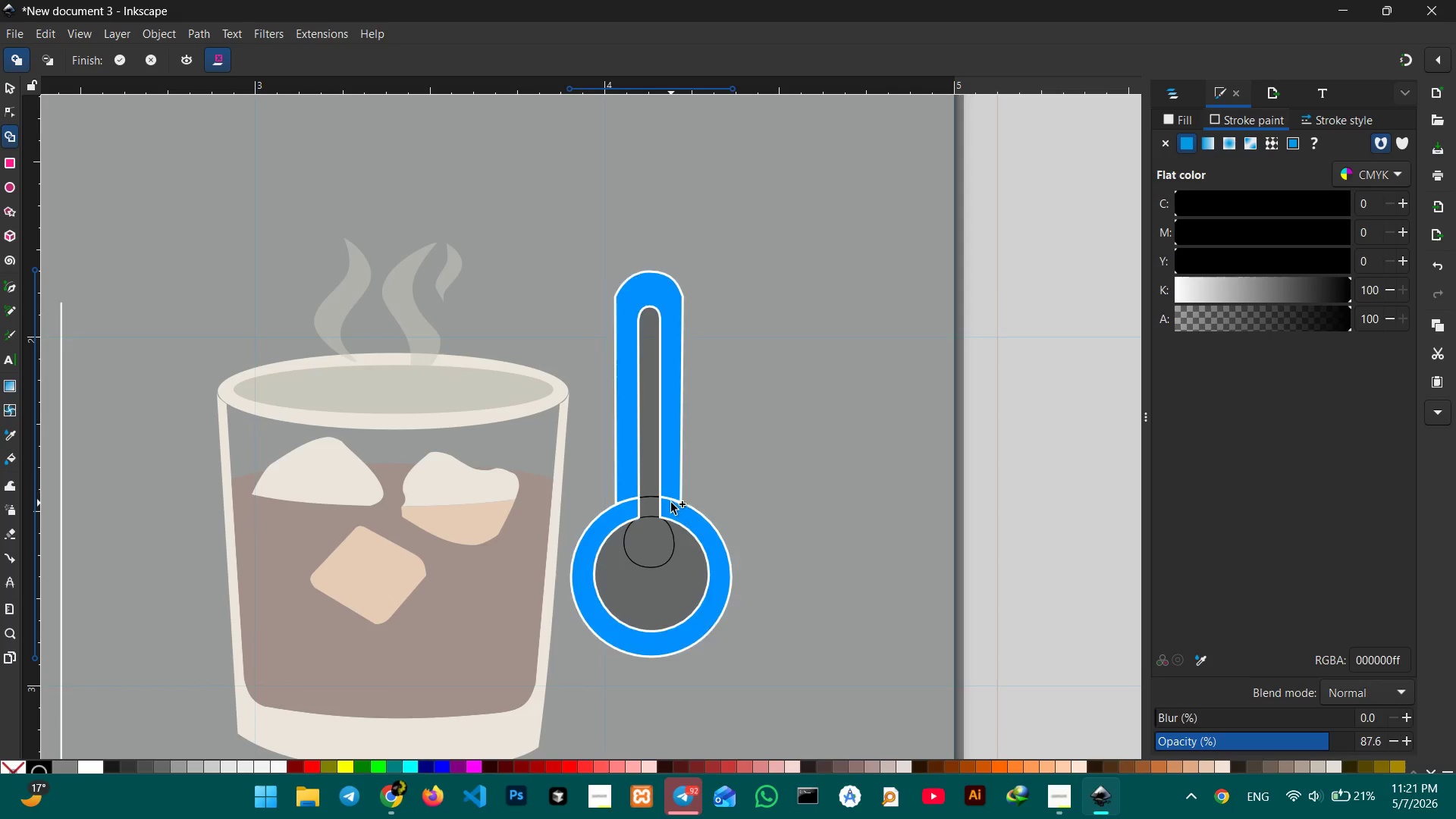 
left_click_drag(start_coordinate=[672, 504], to_coordinate=[669, 483])
 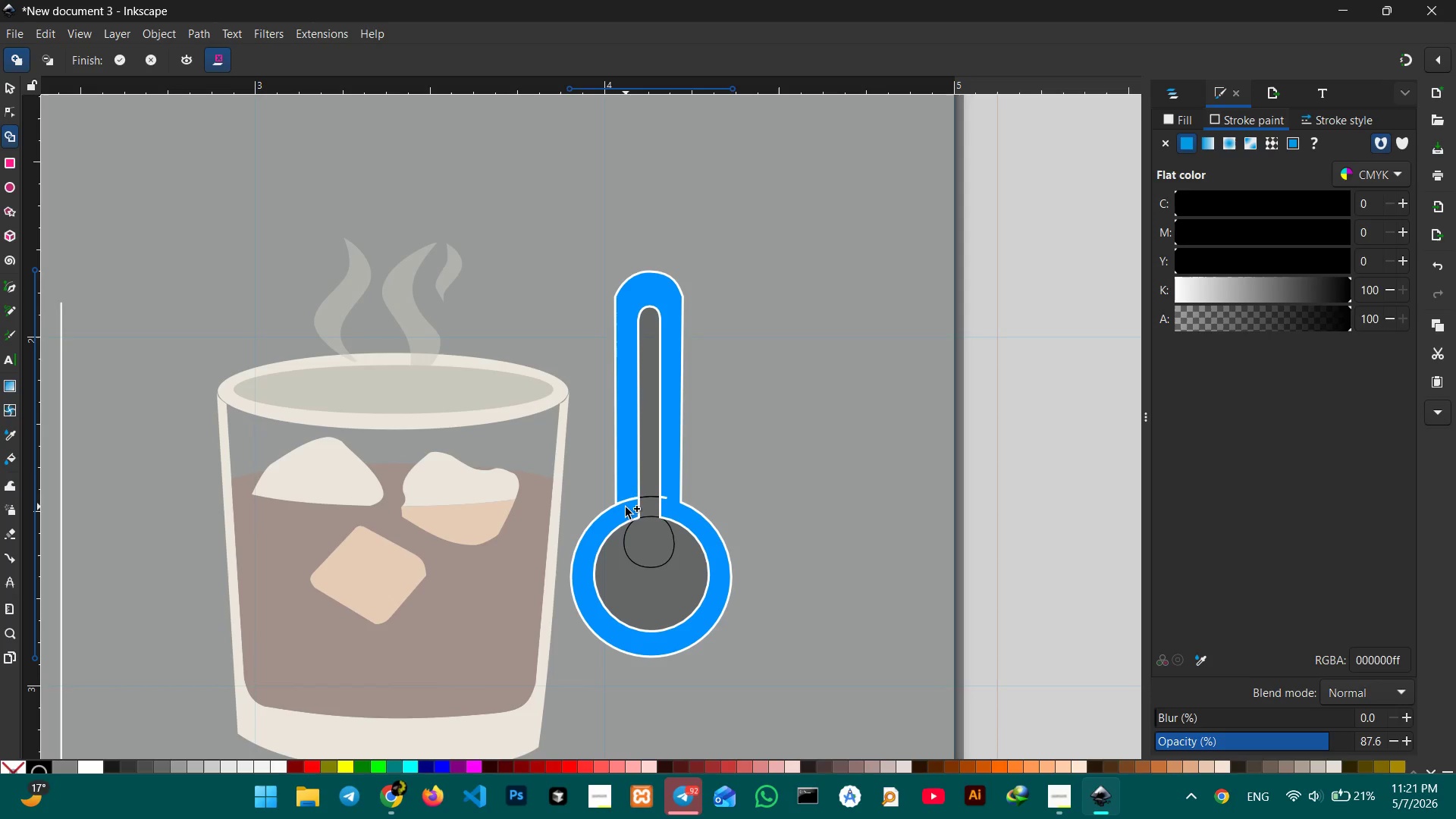 
left_click_drag(start_coordinate=[626, 507], to_coordinate=[620, 510])
 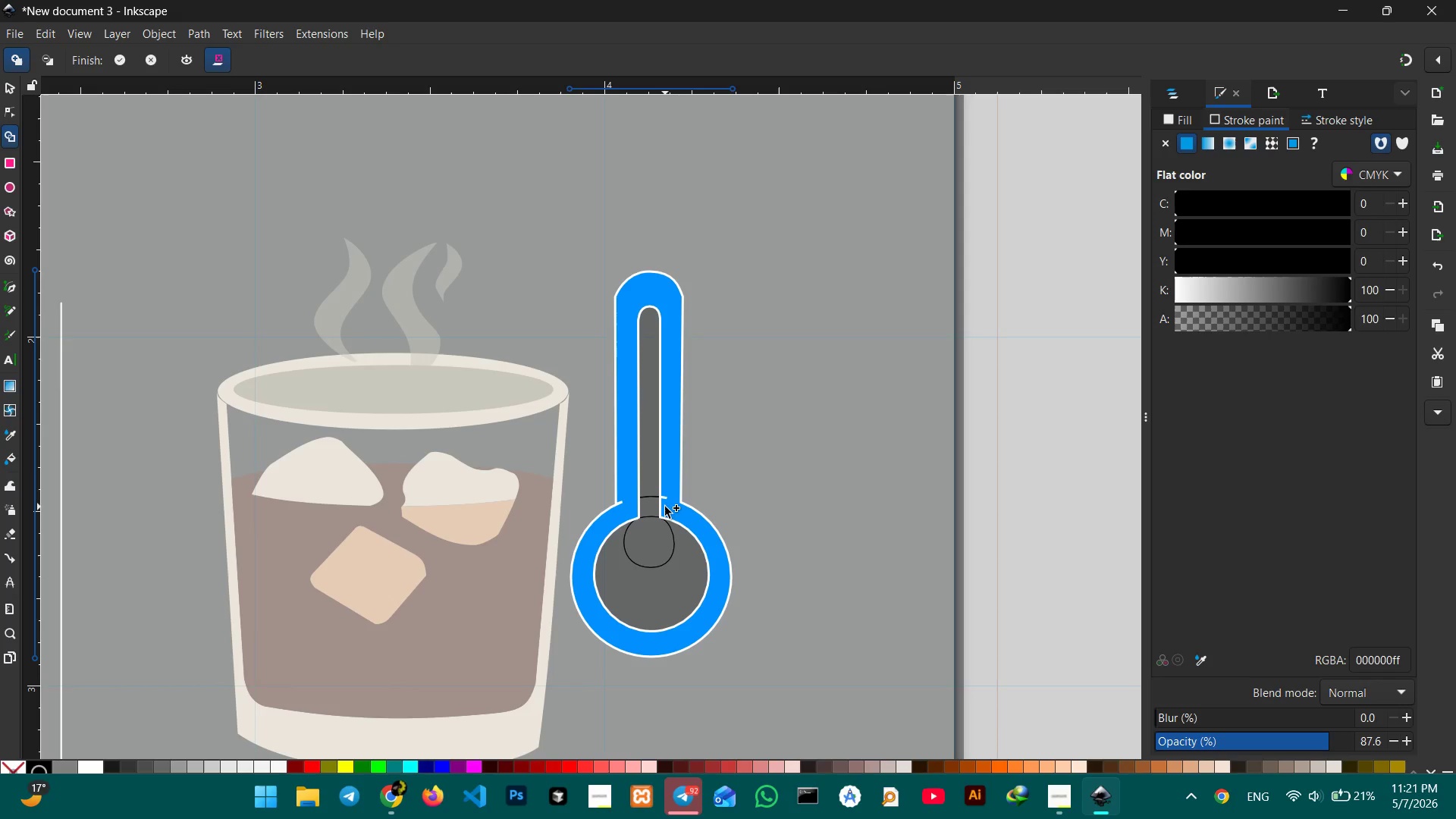 
left_click_drag(start_coordinate=[665, 507], to_coordinate=[665, 478])
 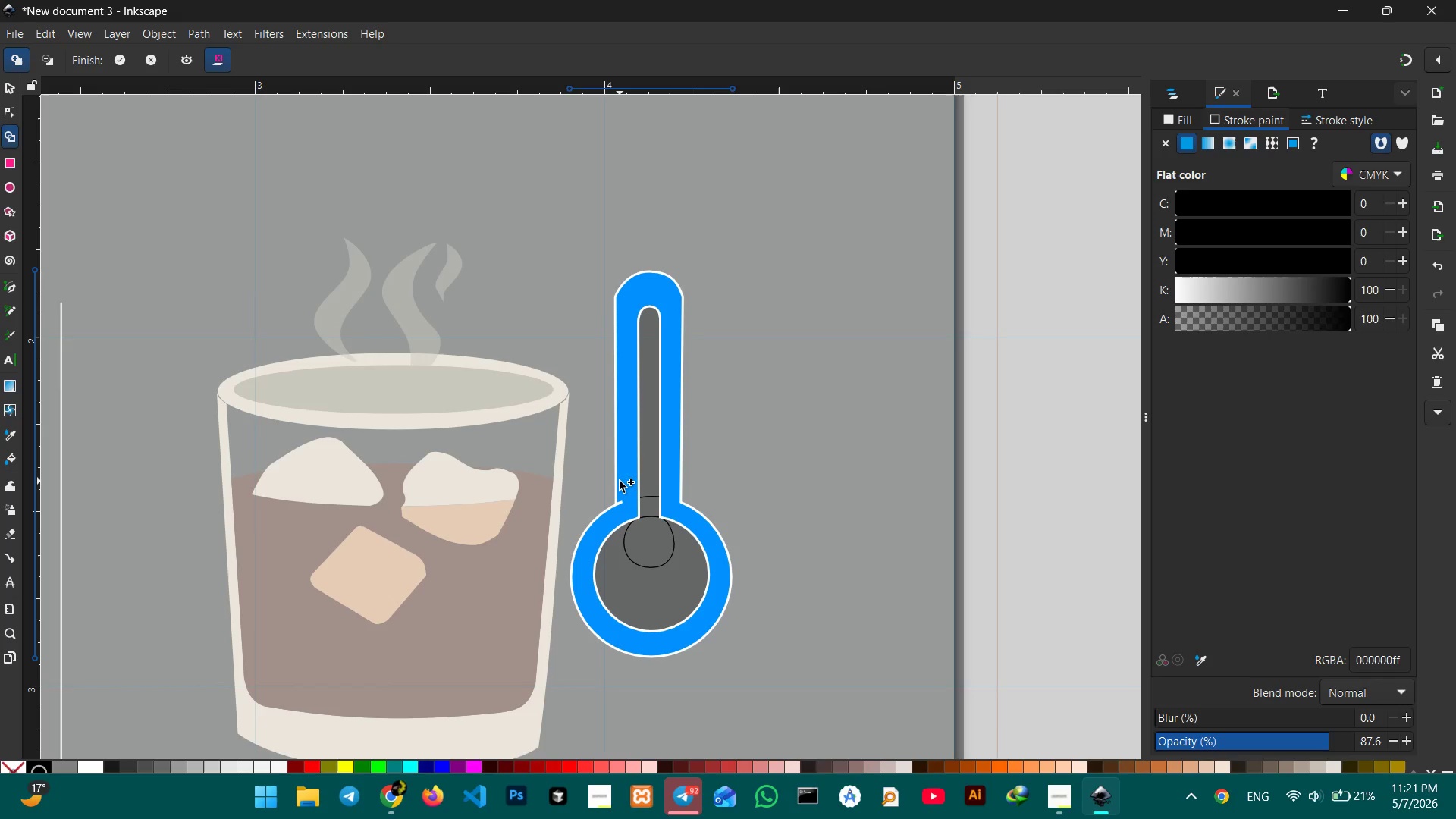 
left_click_drag(start_coordinate=[620, 481], to_coordinate=[618, 509])
 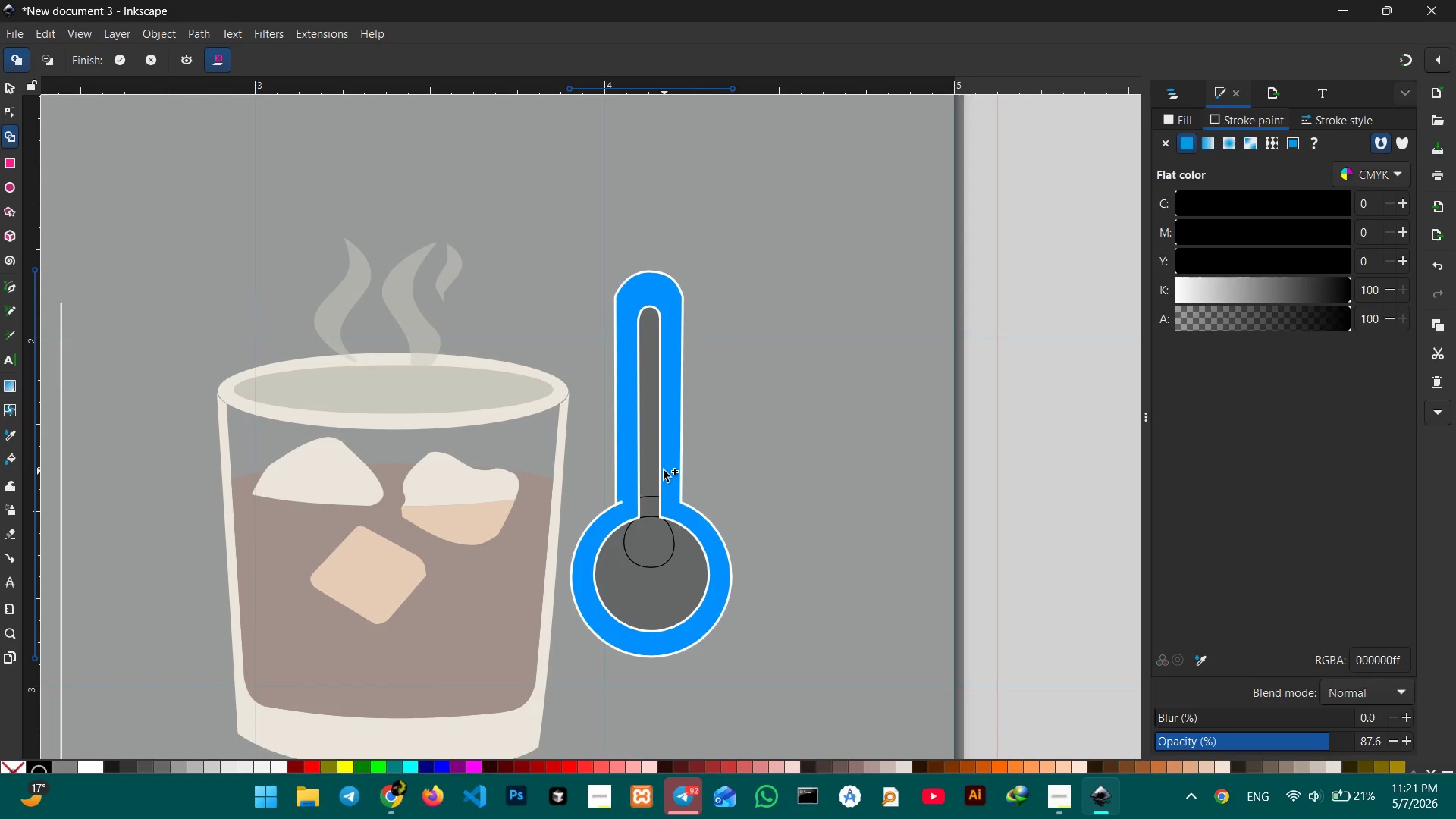 
left_click_drag(start_coordinate=[645, 453], to_coordinate=[645, 477])
 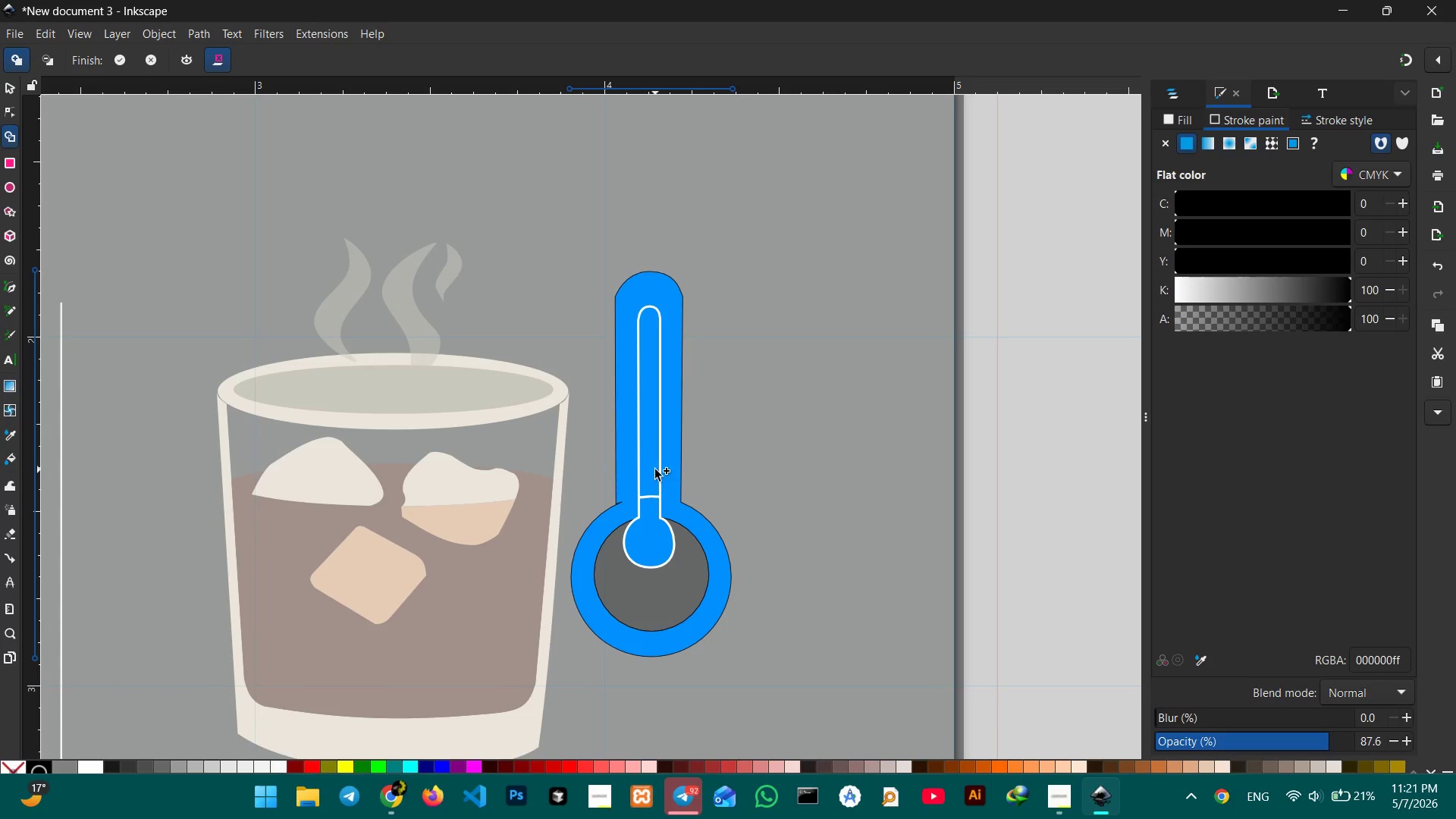 
left_click_drag(start_coordinate=[655, 469], to_coordinate=[655, 538])
 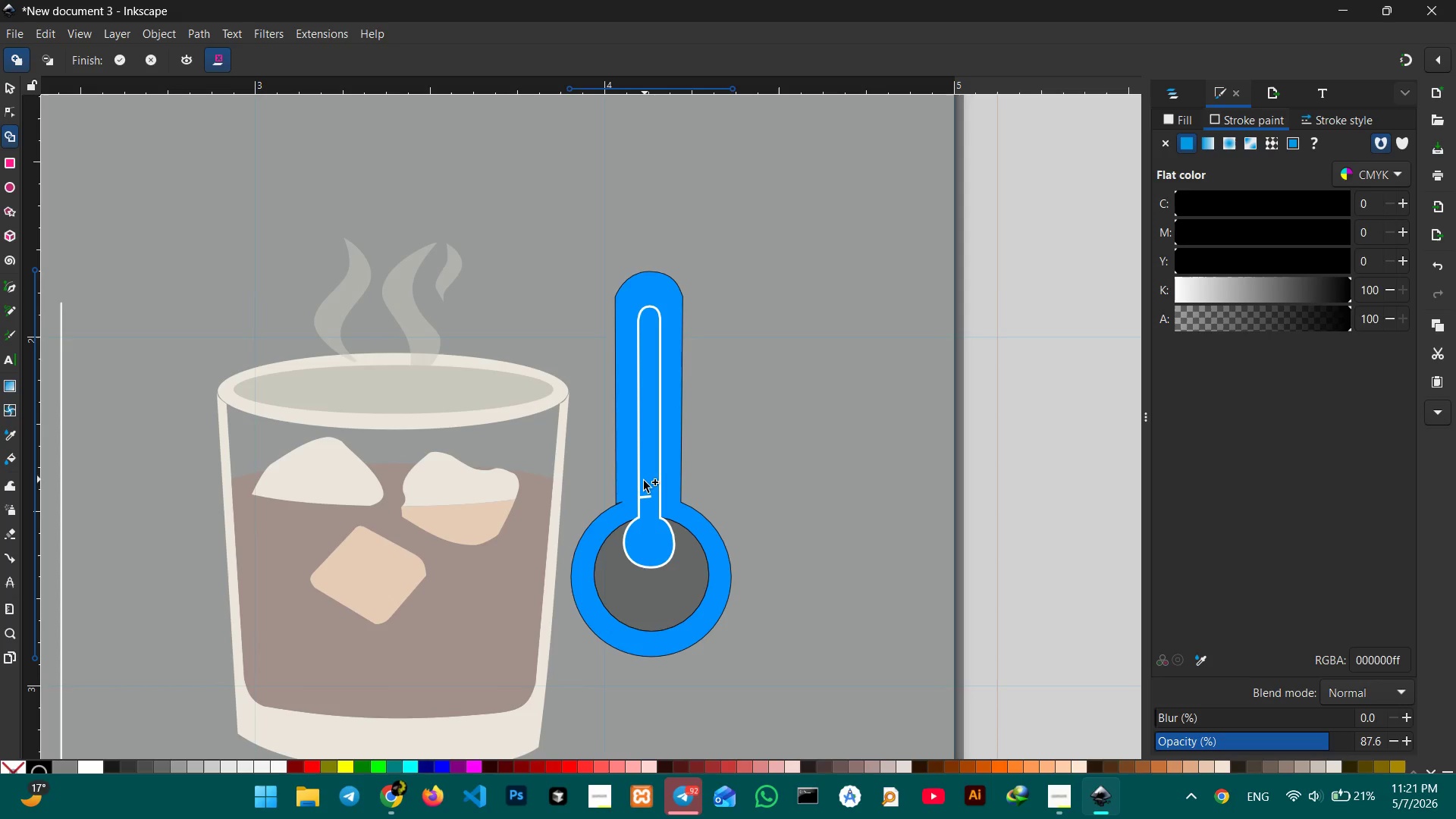 
left_click_drag(start_coordinate=[645, 479], to_coordinate=[643, 510])
 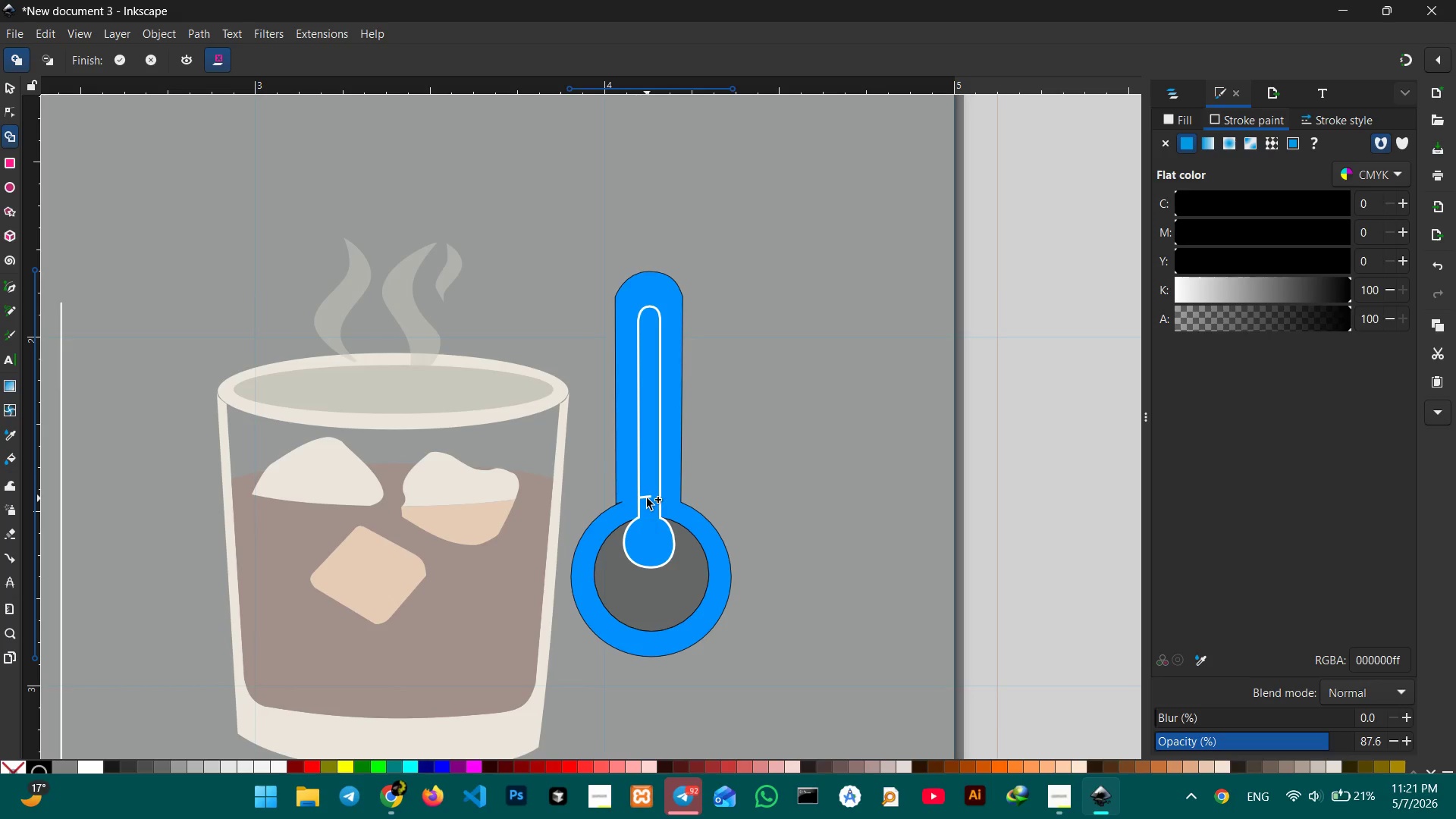 
double_click([647, 498])
 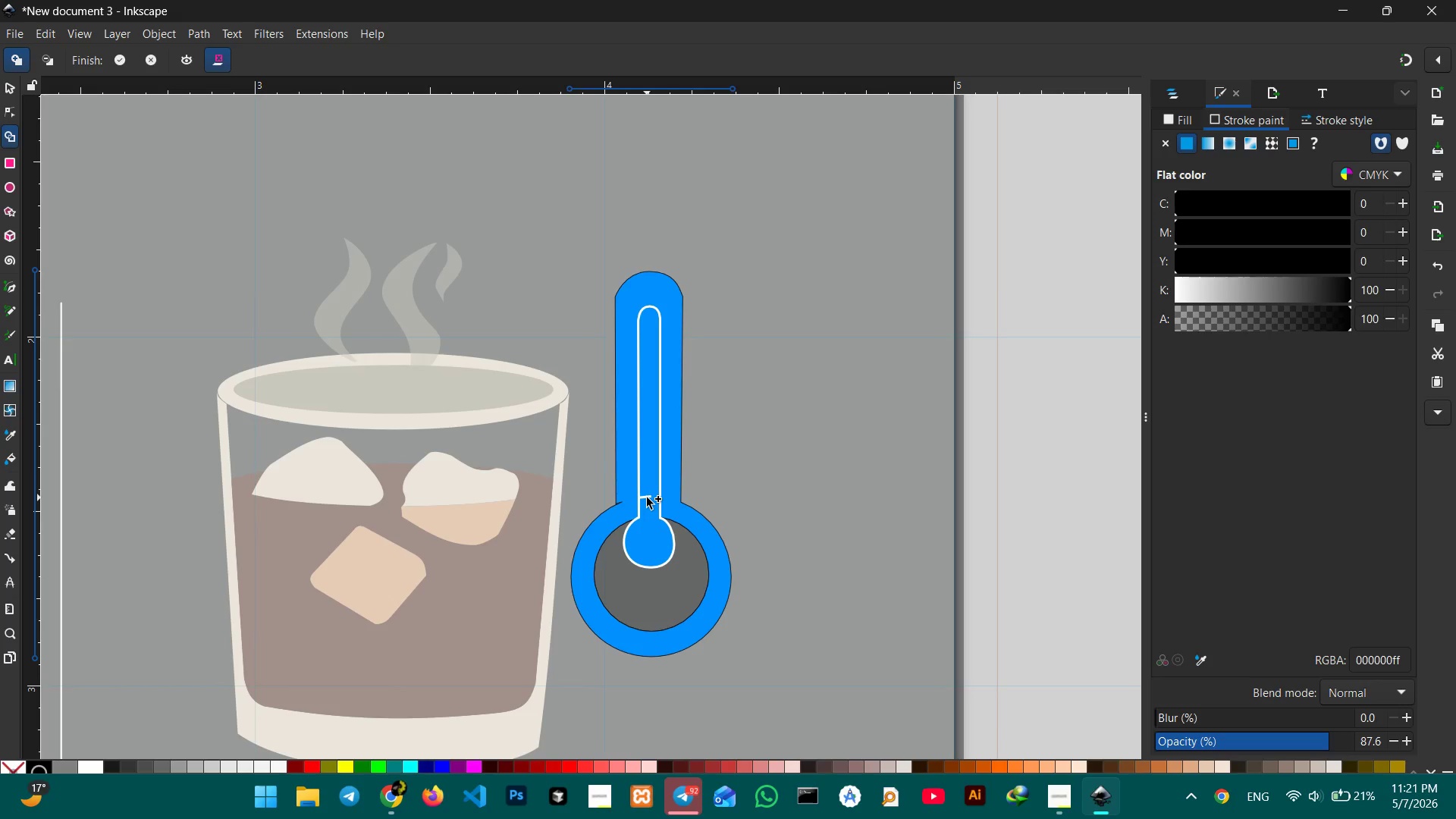 
triple_click([647, 497])
 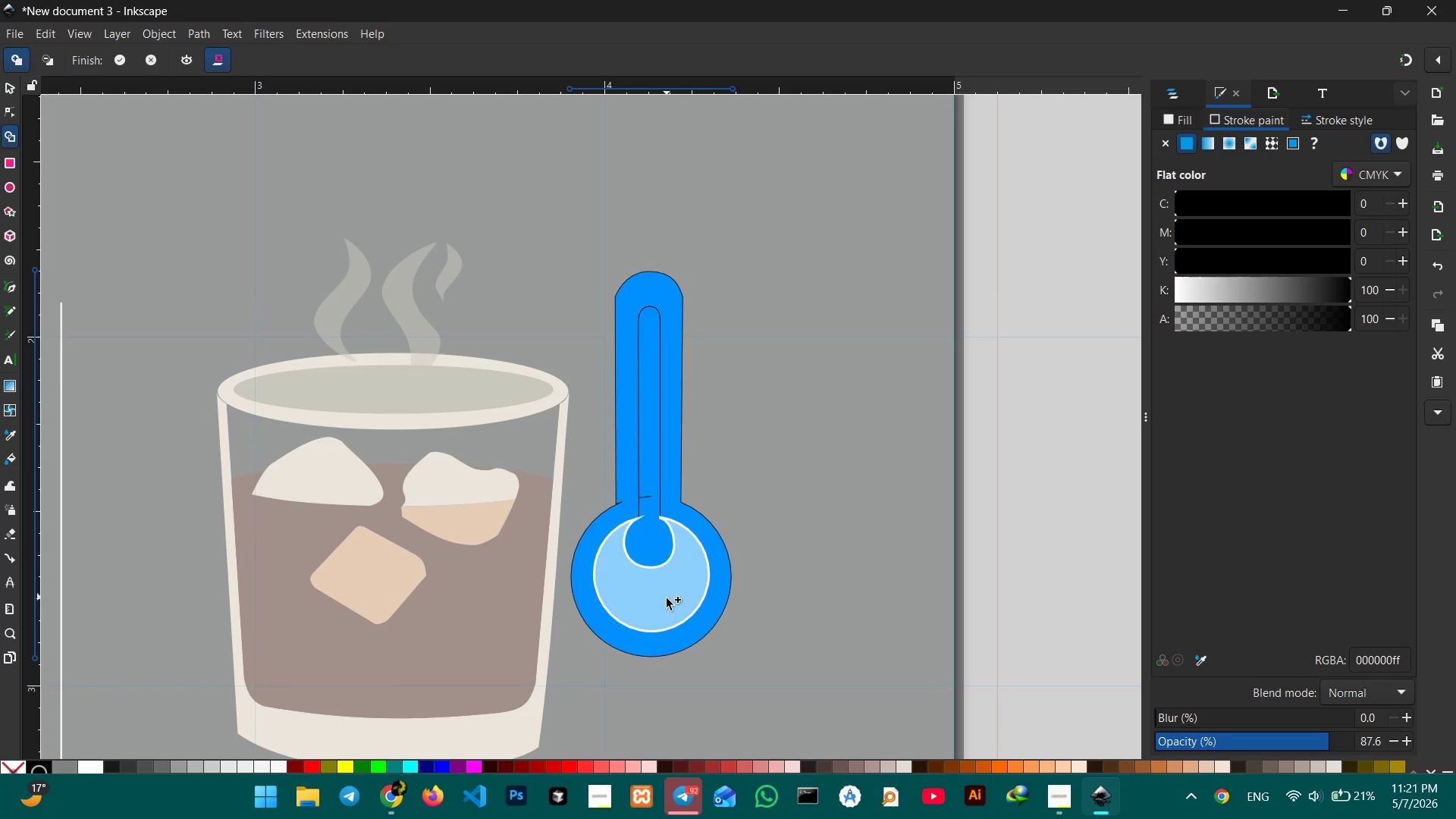 
left_click([667, 598])
 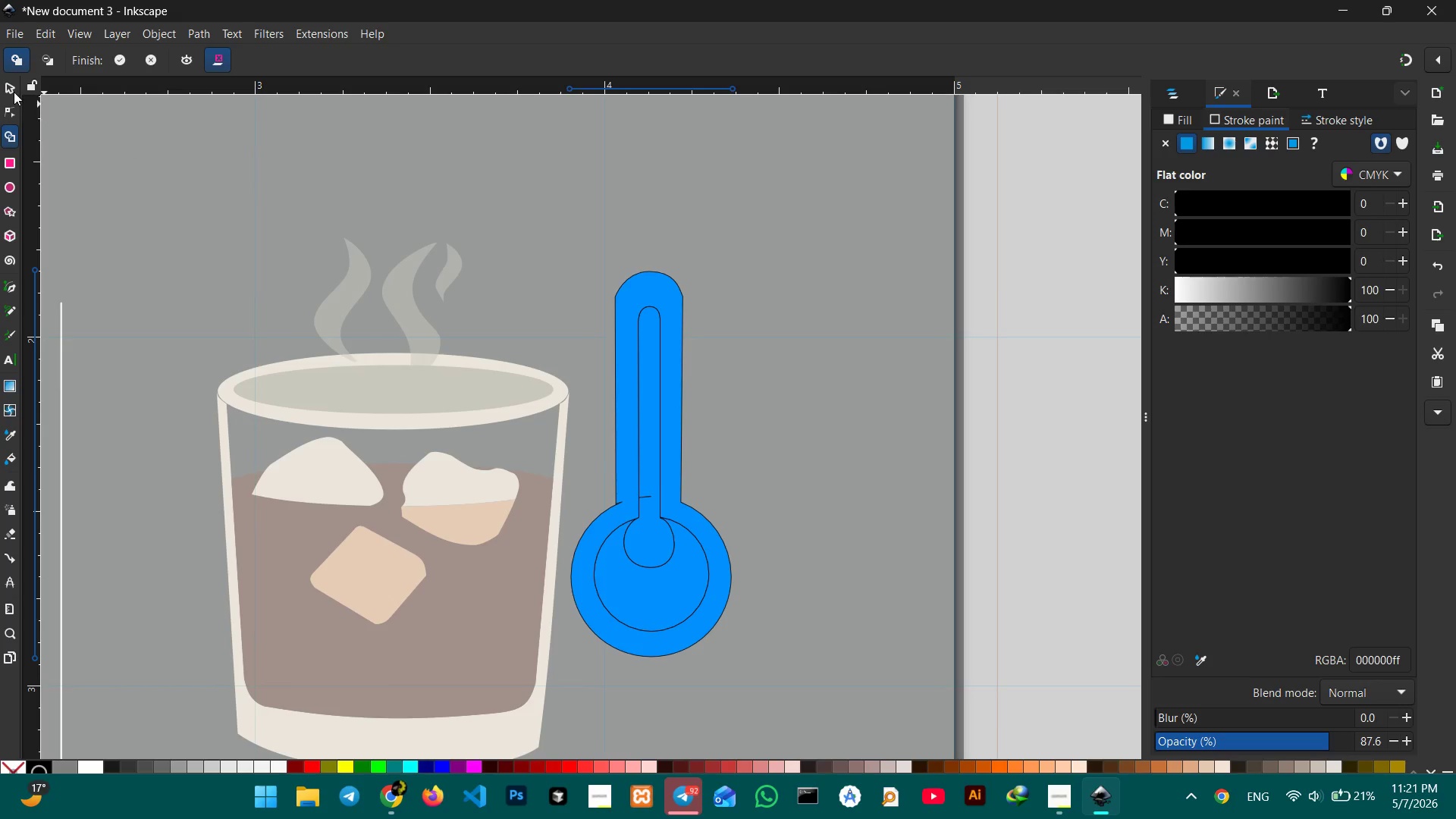 
left_click([2, 85])
 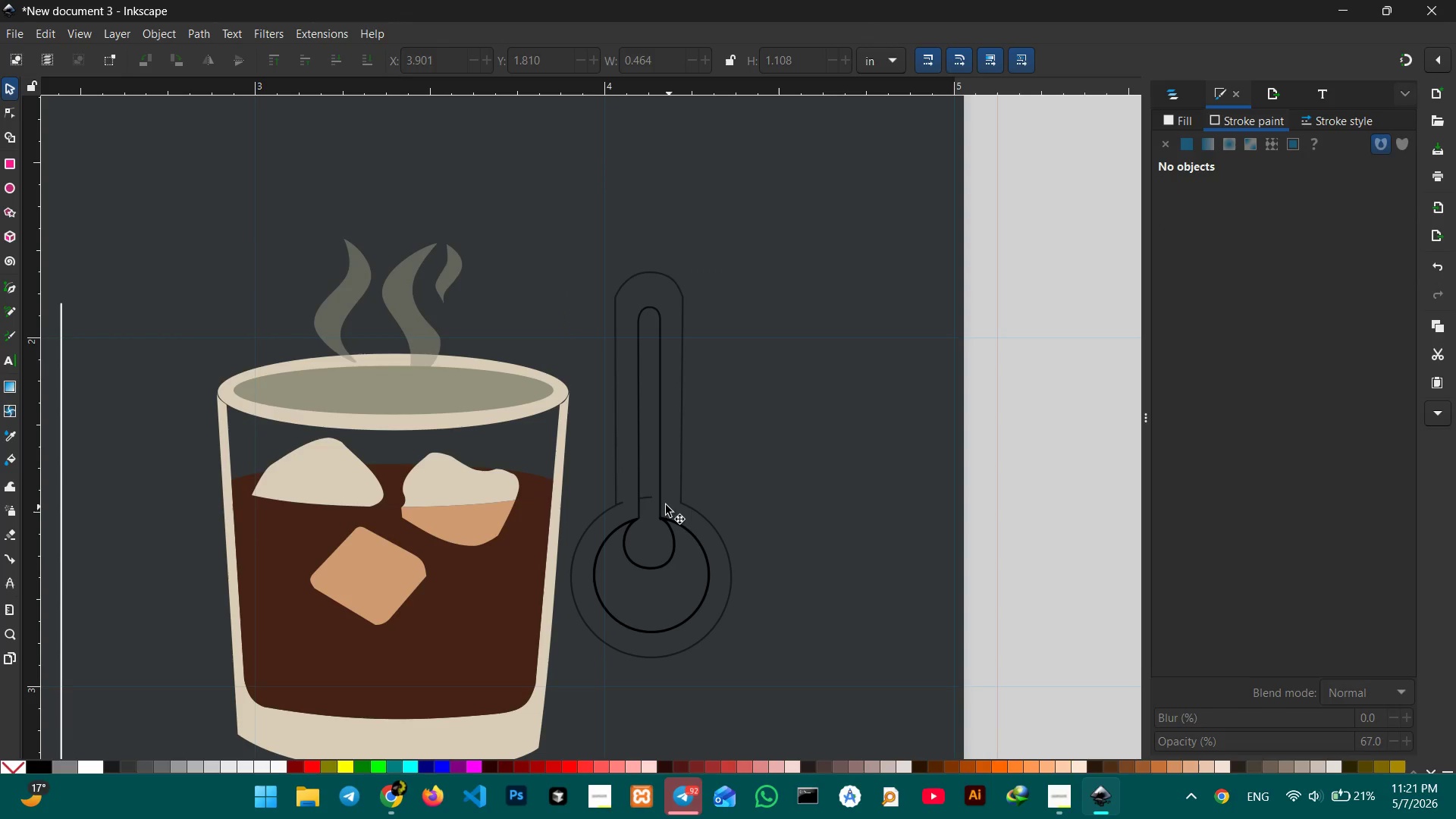 
left_click([650, 496])
 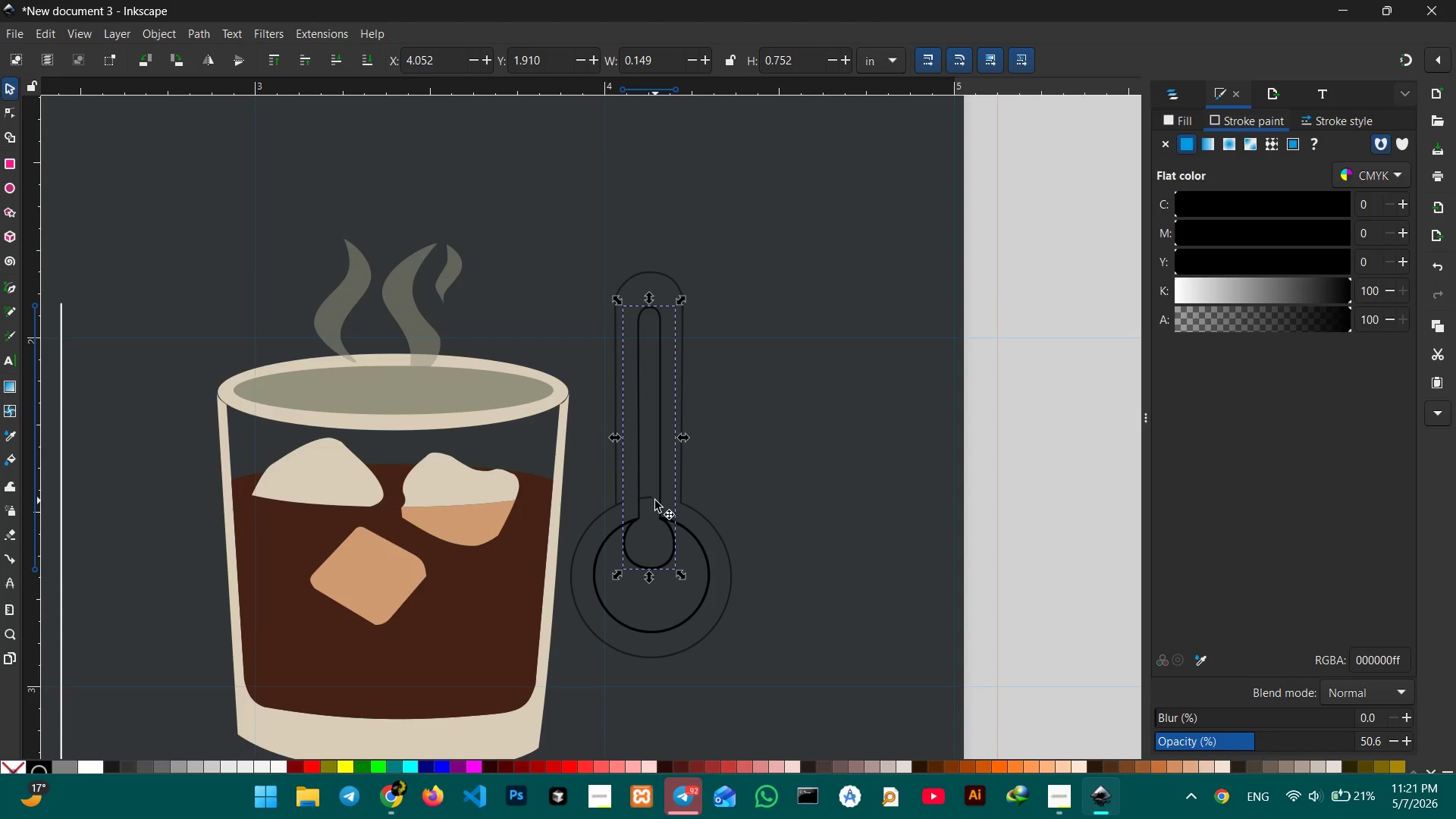 
wait(5.14)
 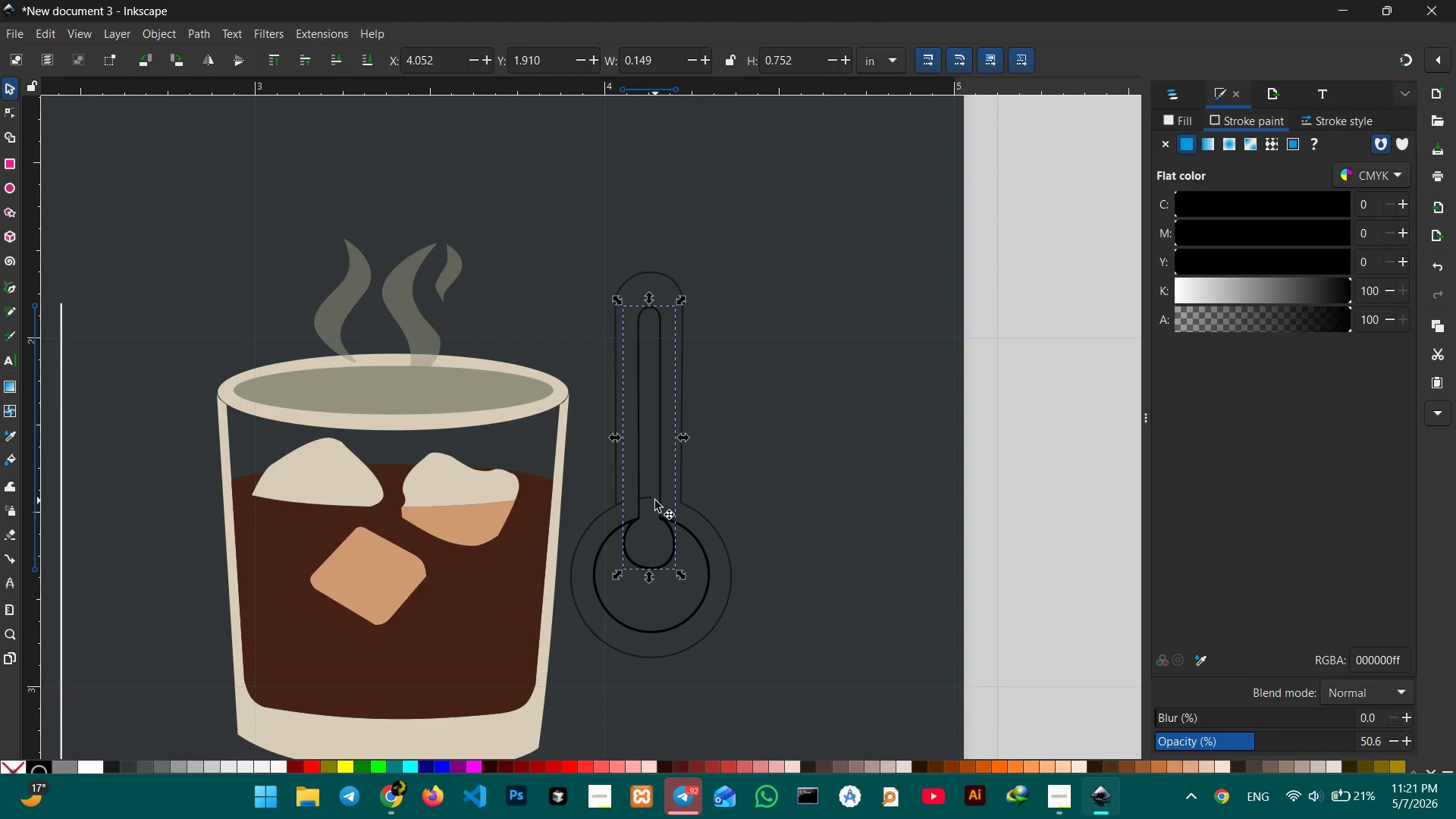 
left_click([678, 607])
 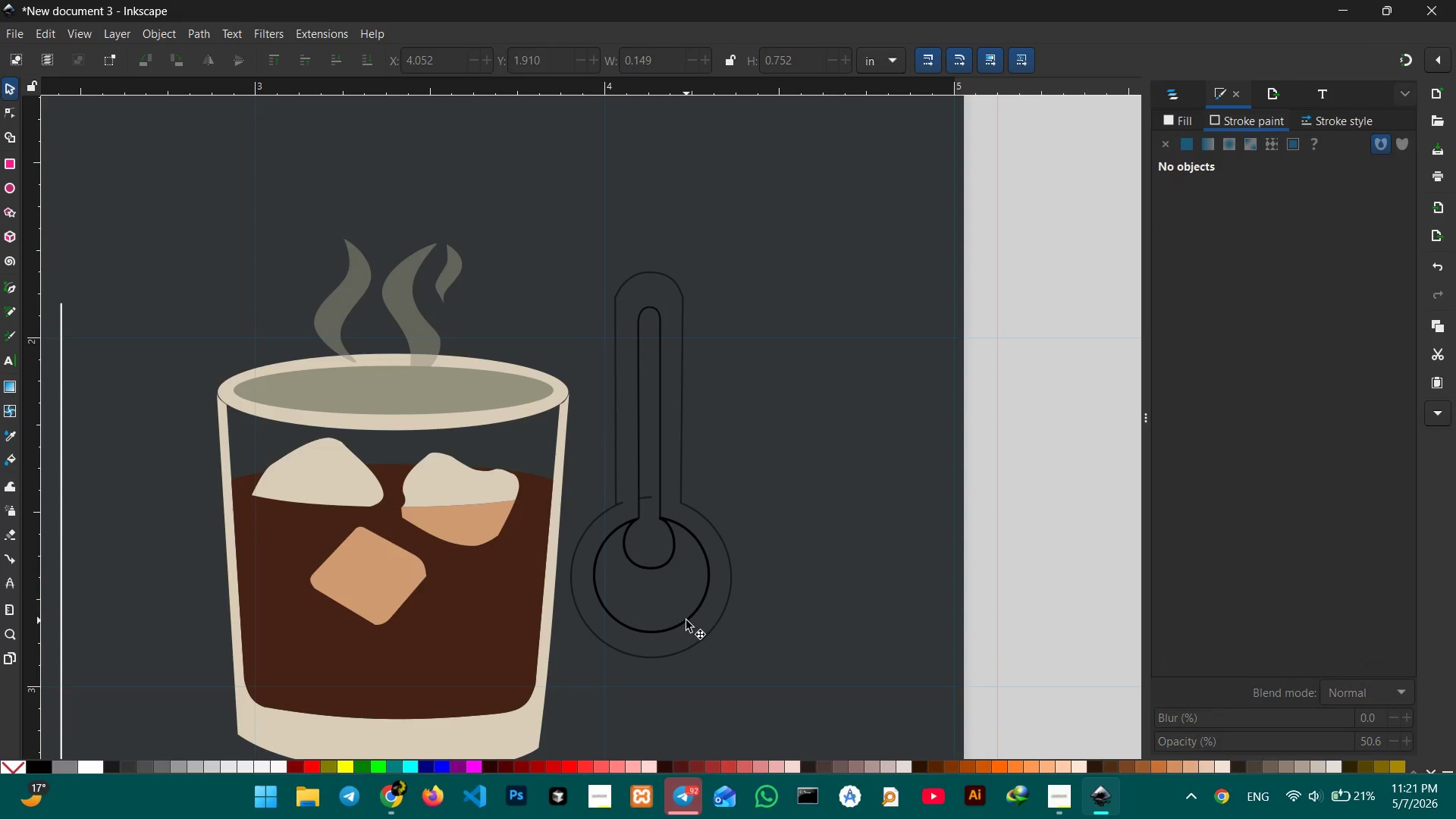 
left_click([686, 620])
 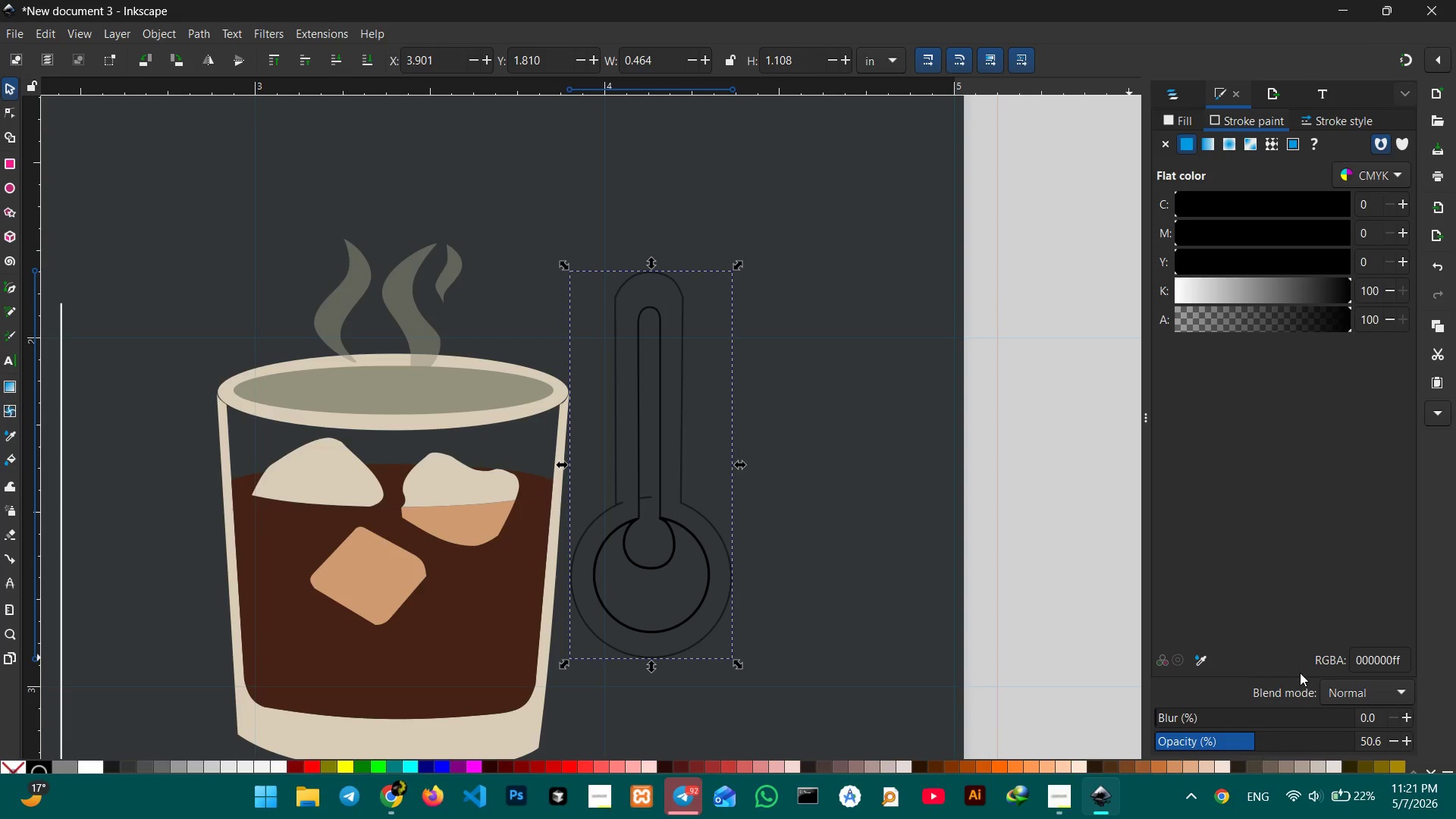 
left_click_drag(start_coordinate=[1243, 737], to_coordinate=[1399, 739])
 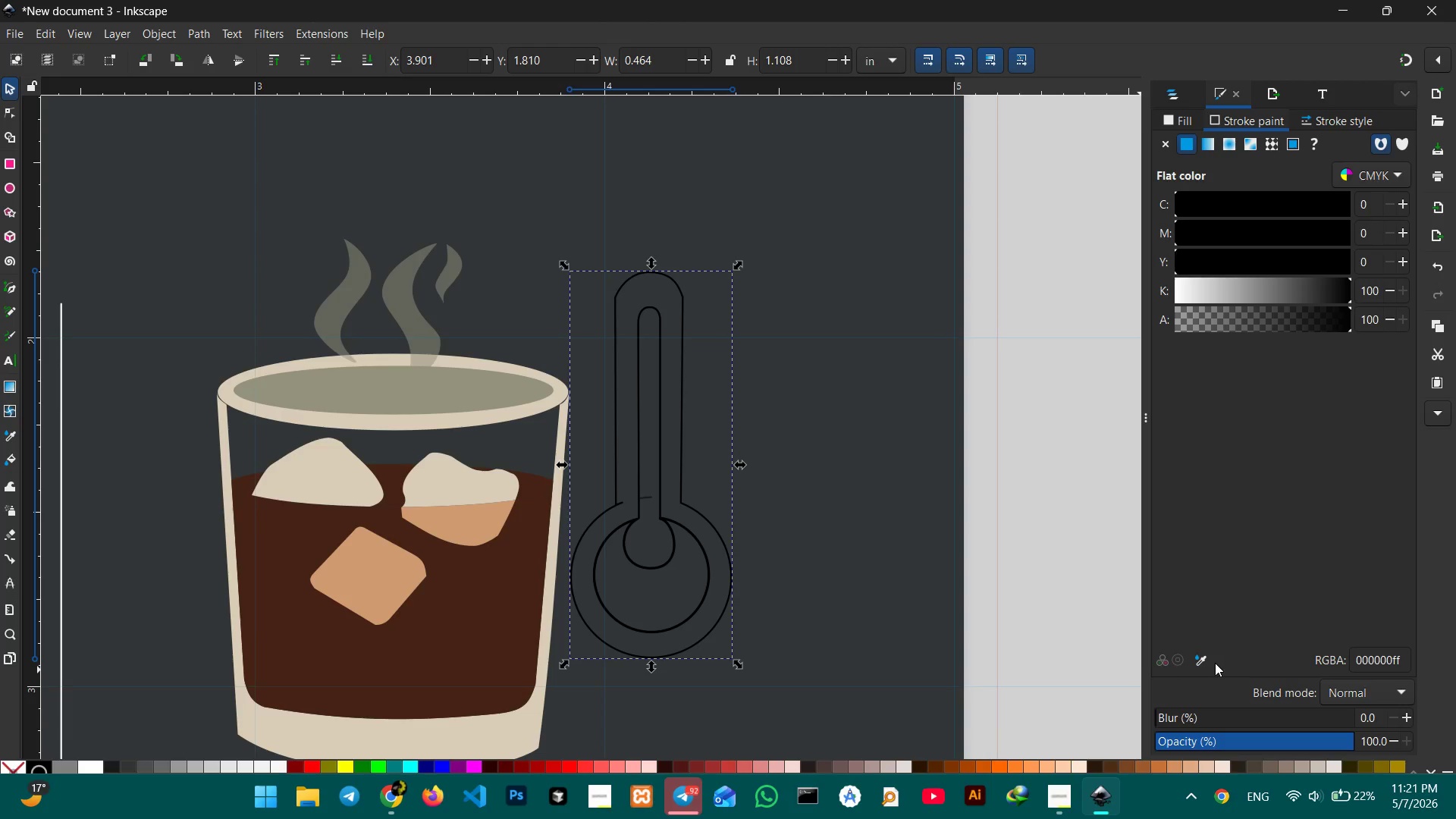 
left_click([1203, 663])
 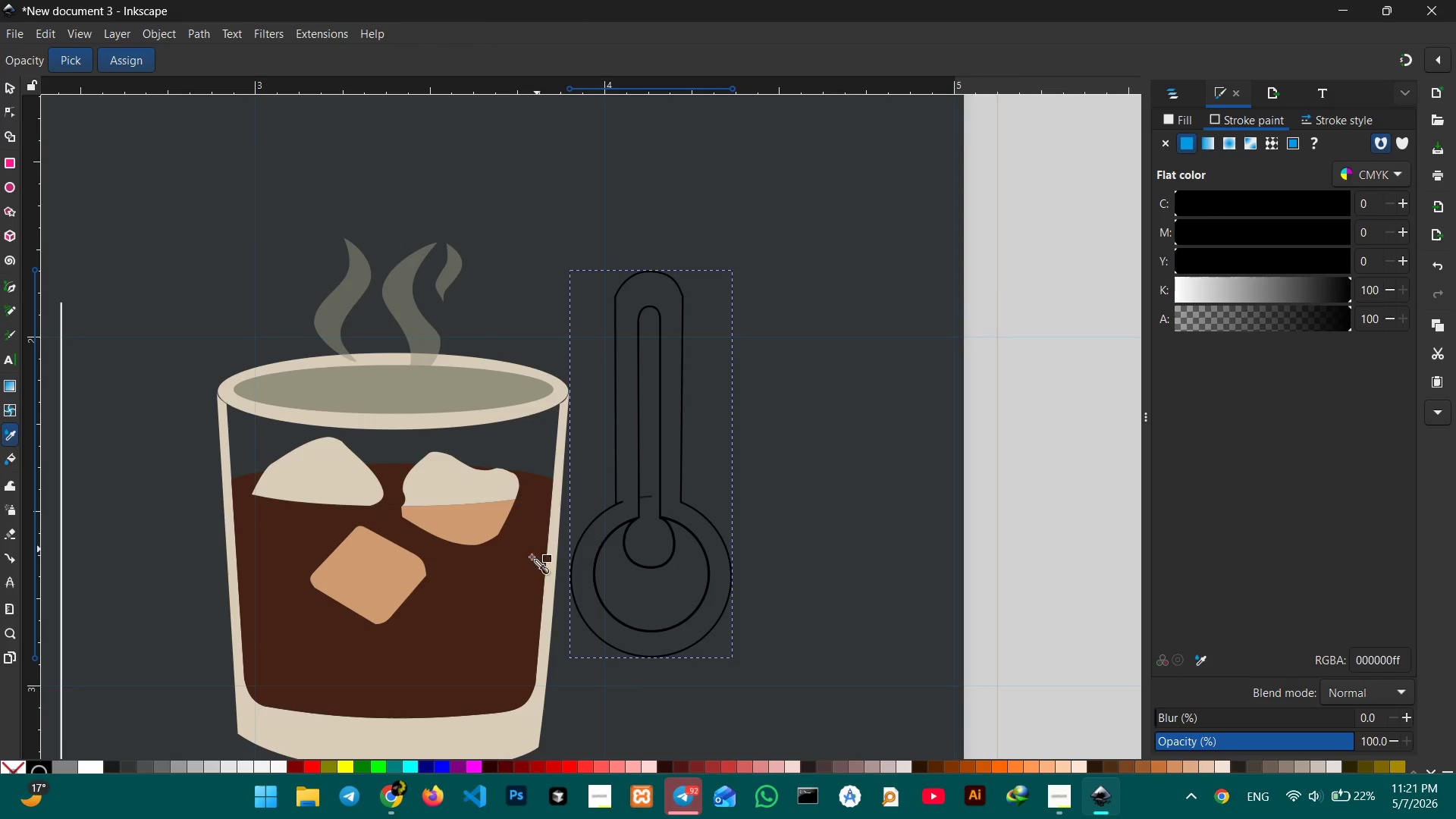 
left_click([530, 573])
 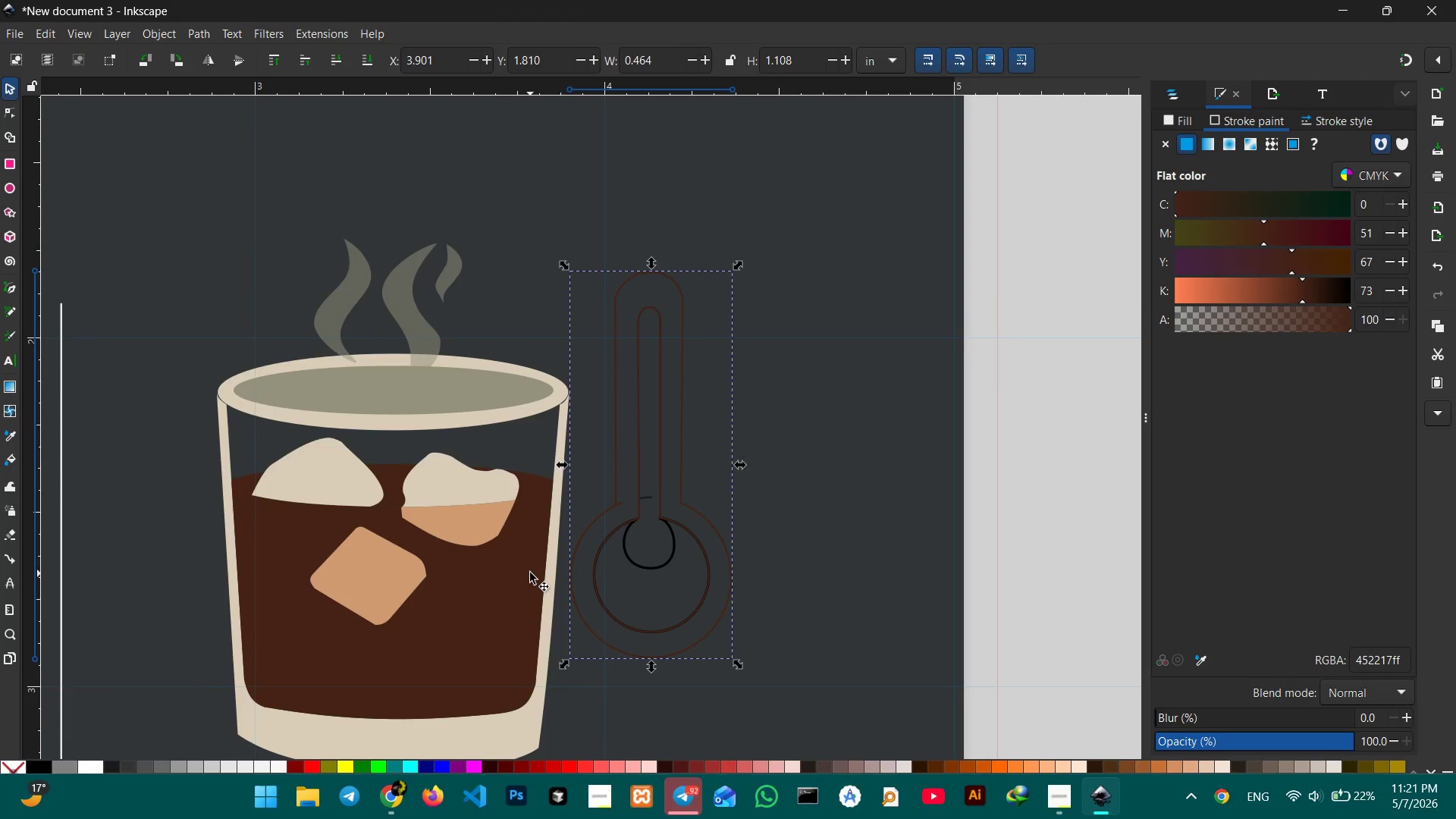 
key(Control+Z)
 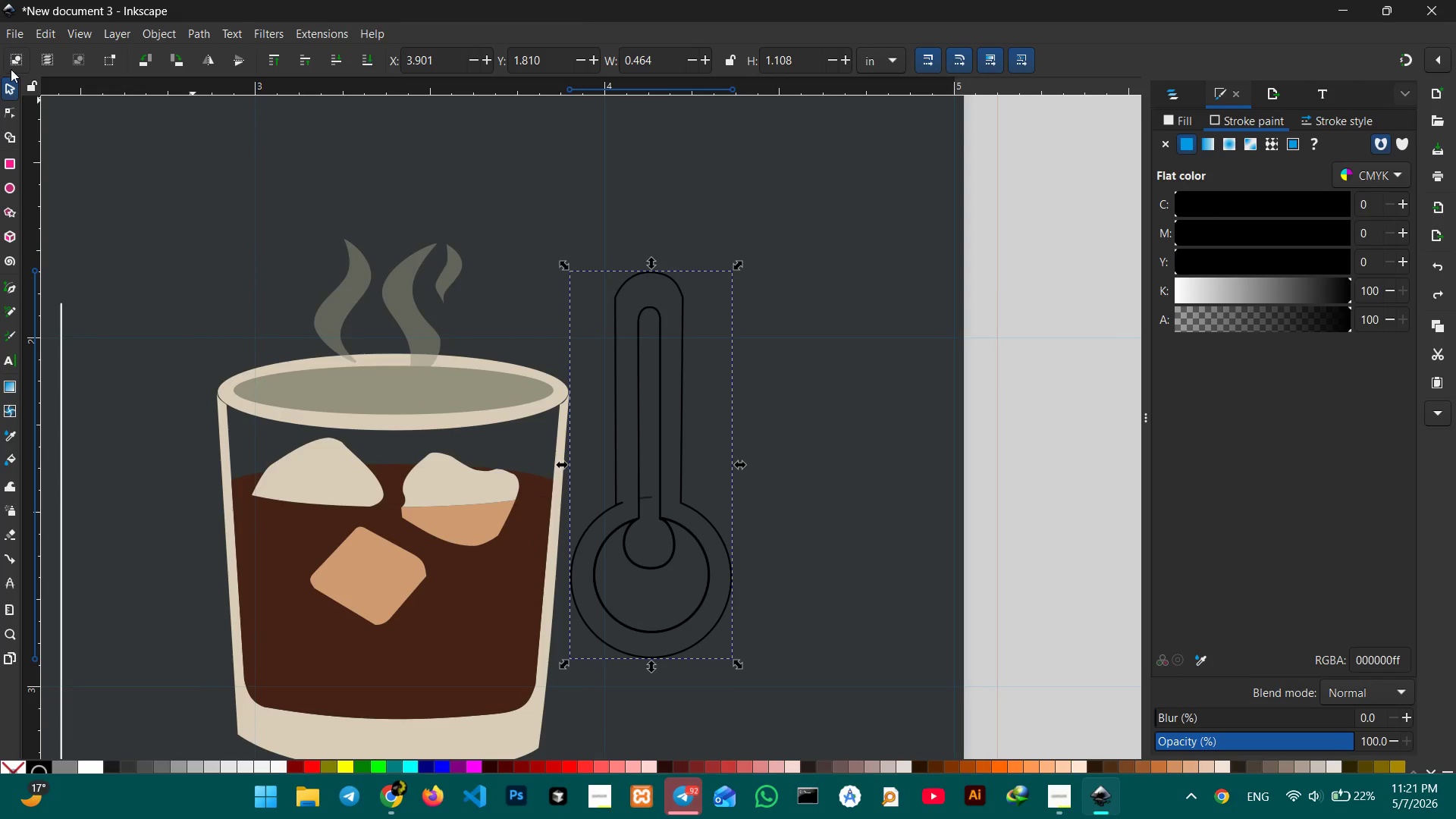 
left_click([10, 93])
 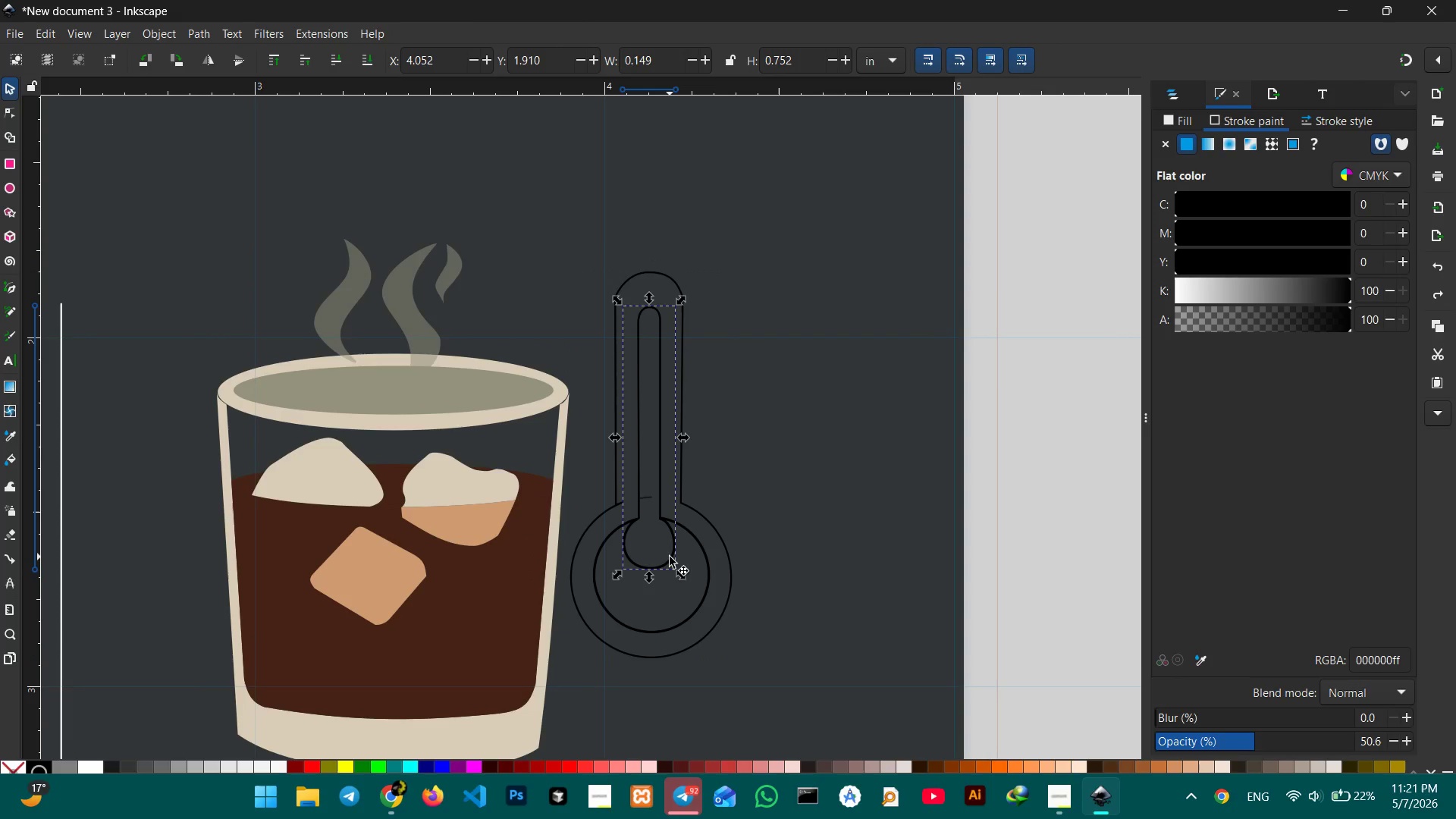 
left_click([655, 629])
 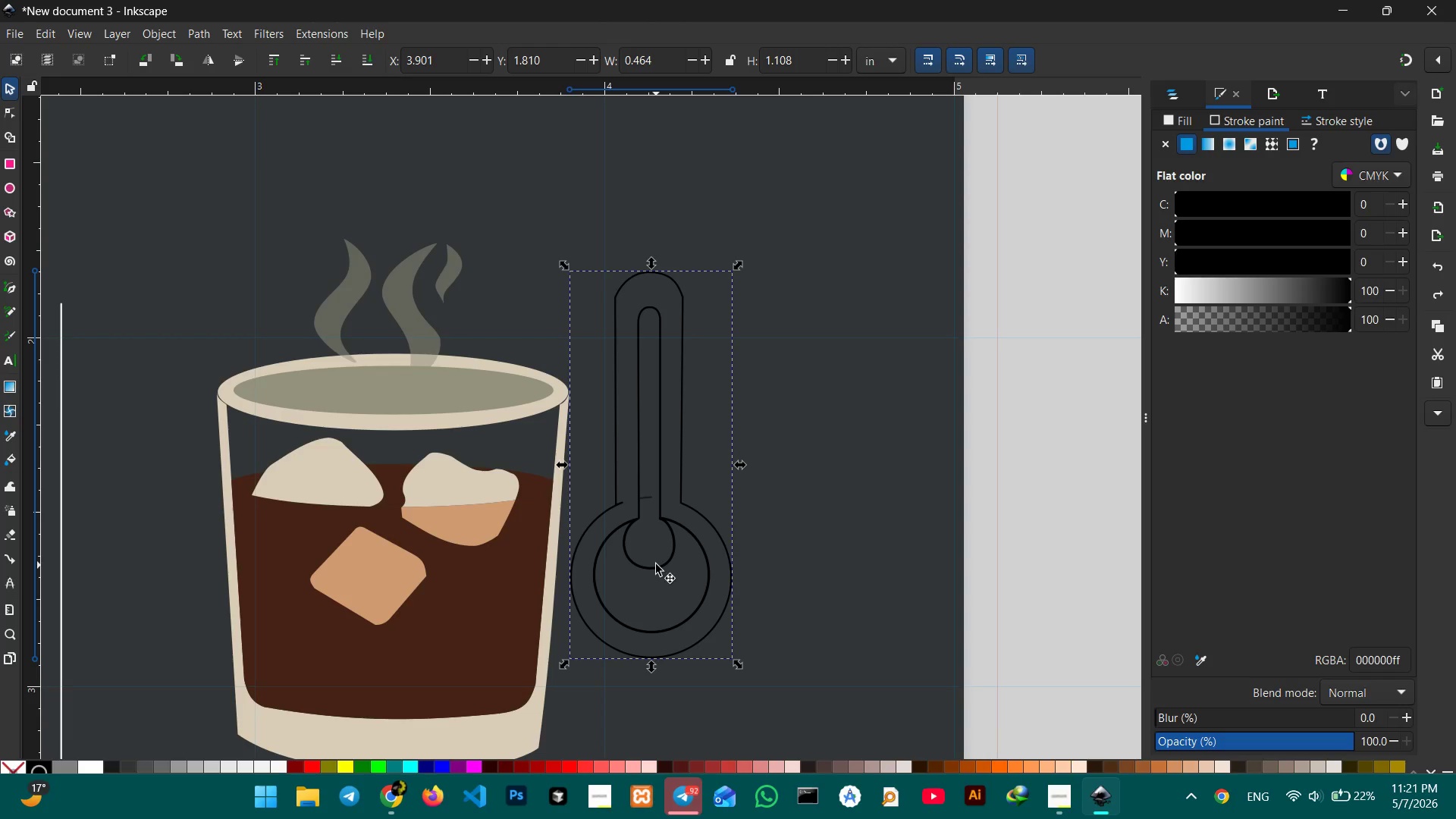 
left_click([656, 573])
 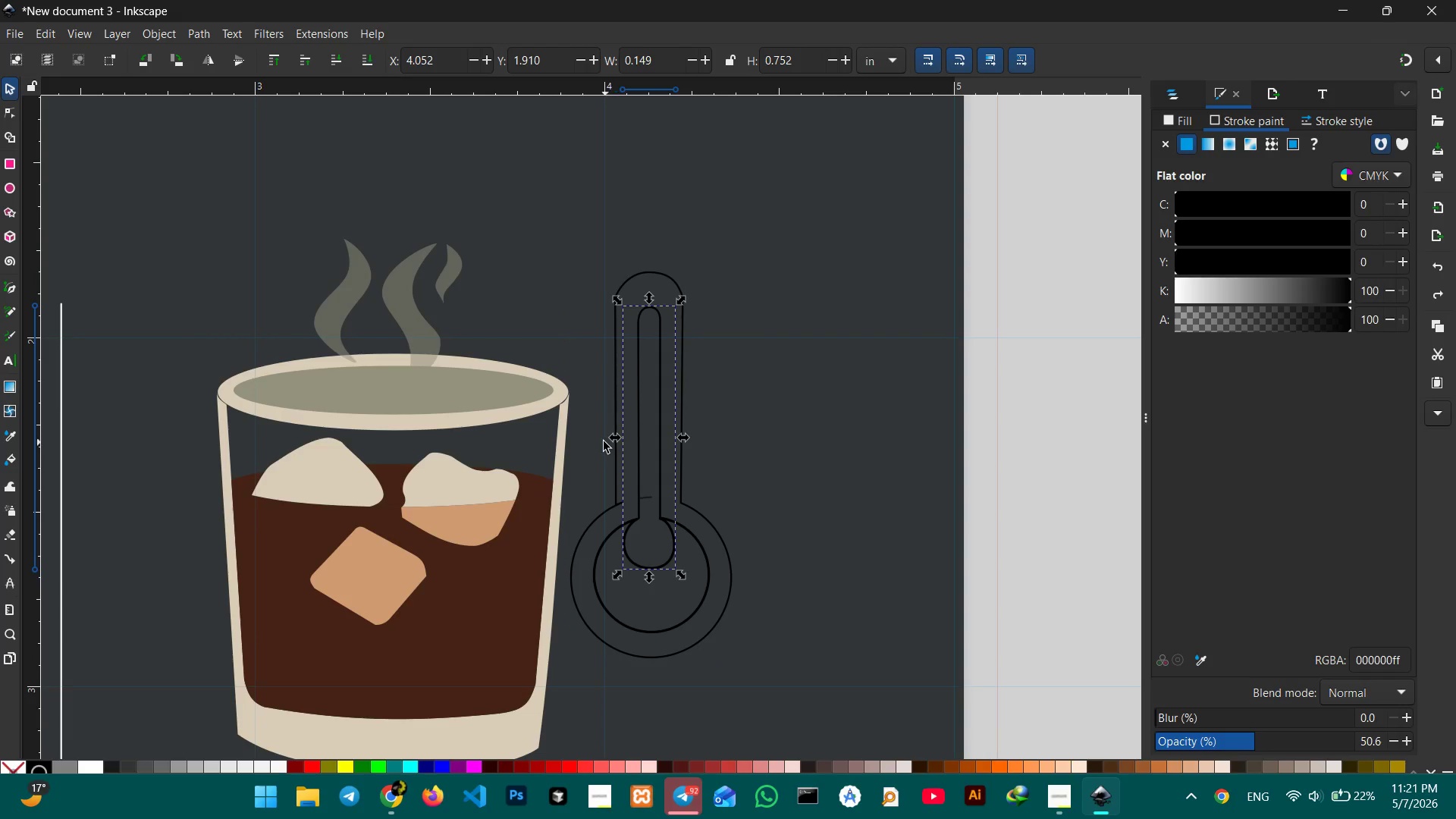 
left_click([604, 441])
 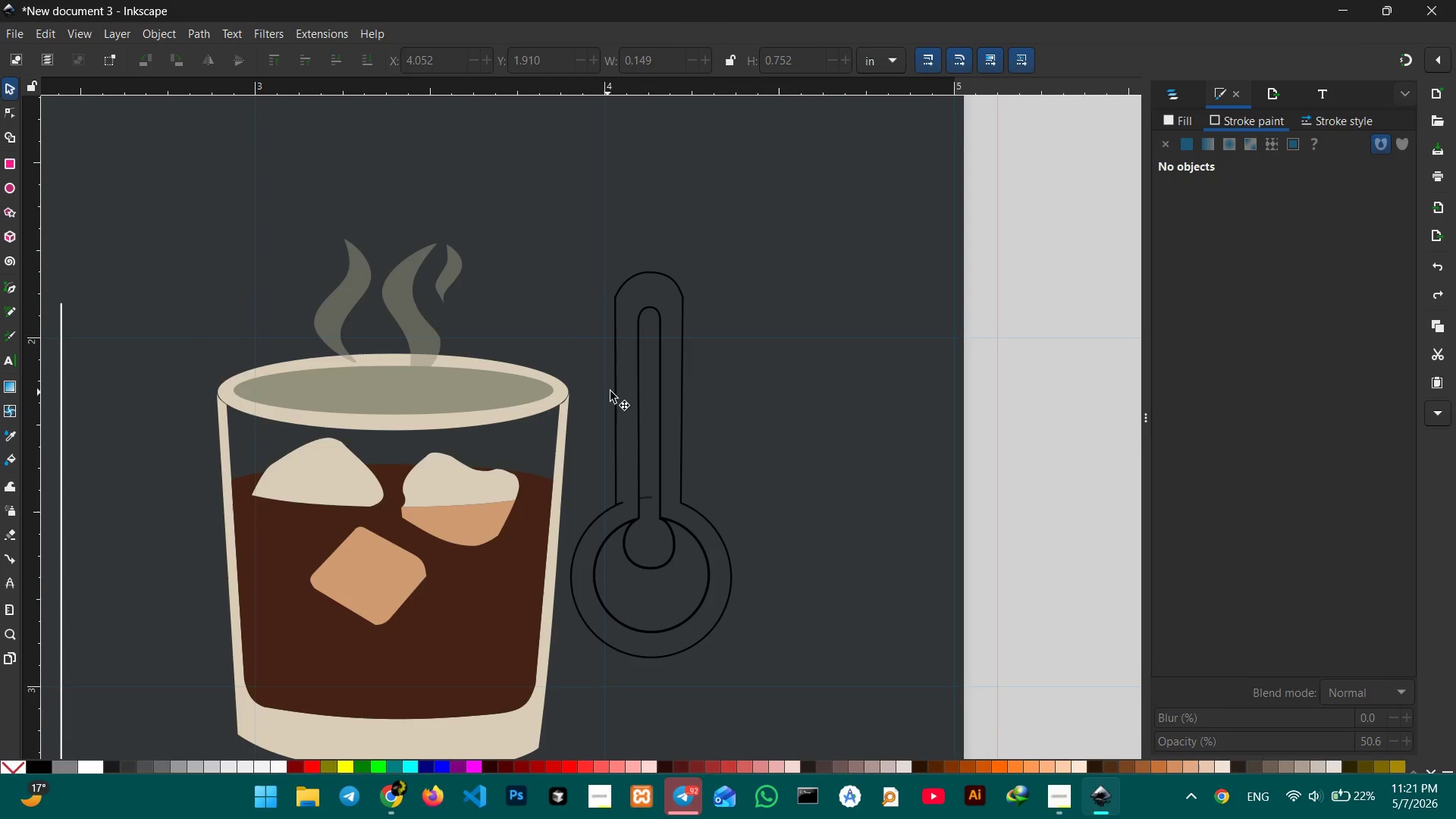 
left_click([611, 391])
 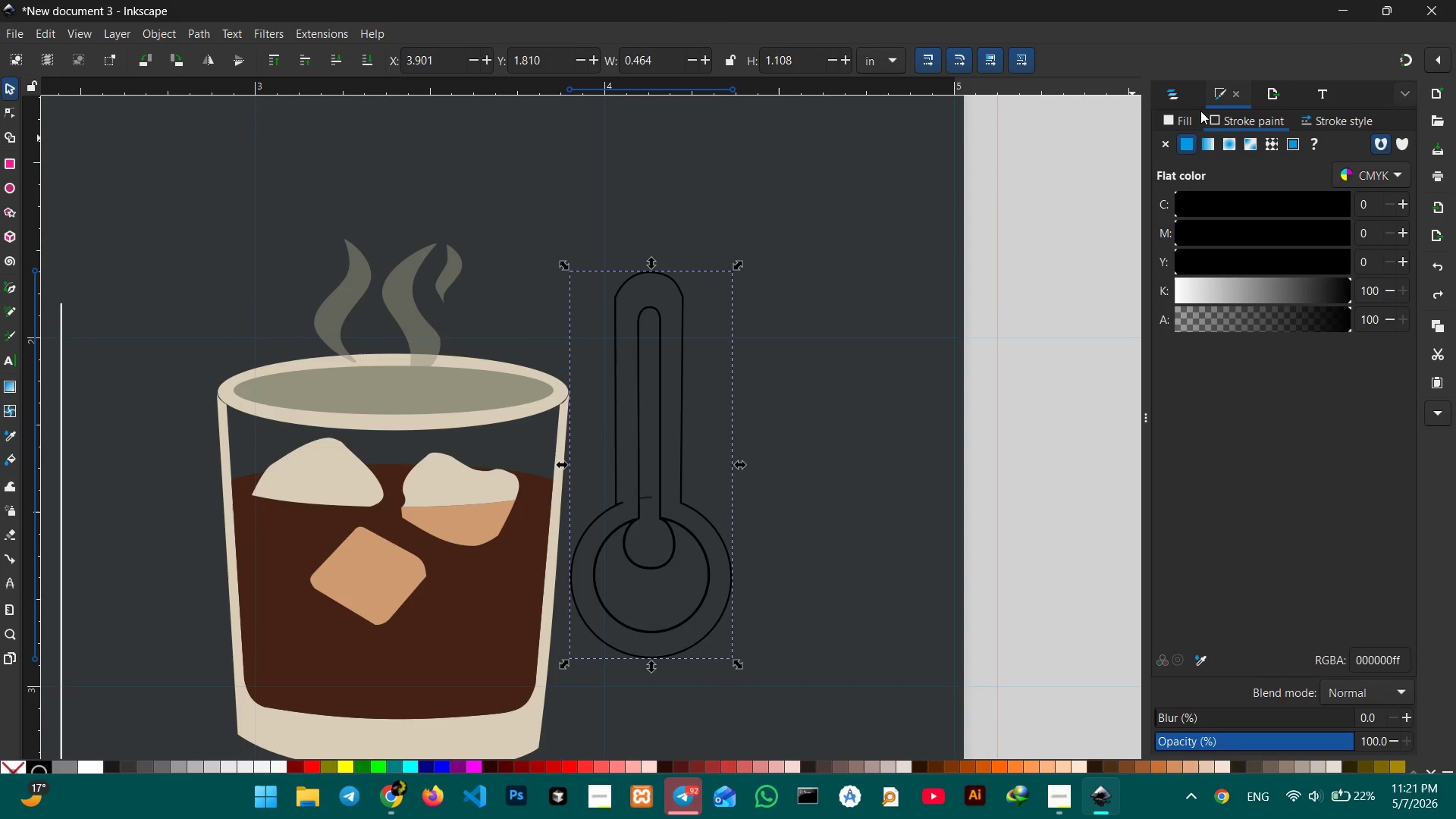 
left_click([1183, 115])
 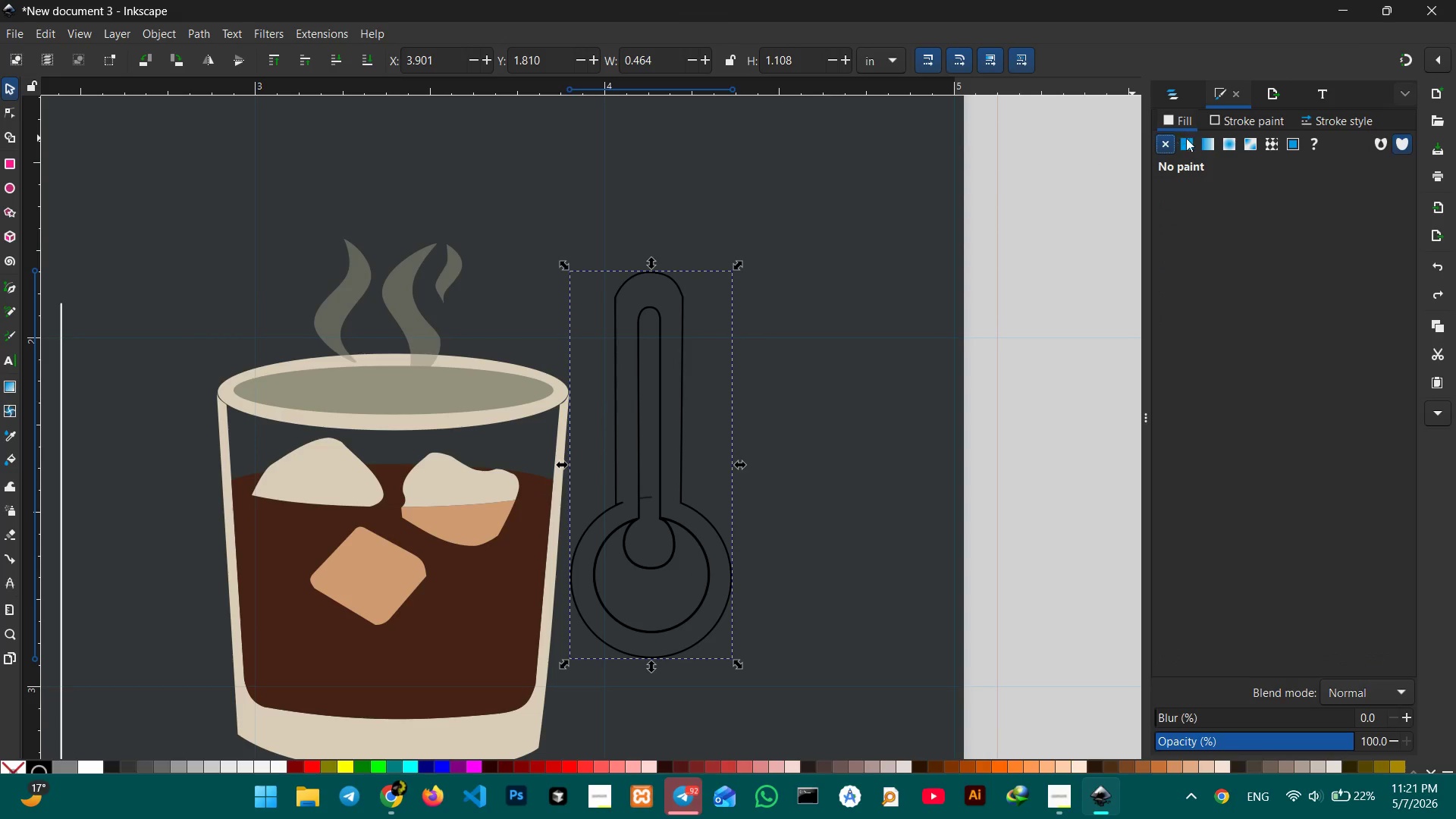 
left_click([1186, 139])
 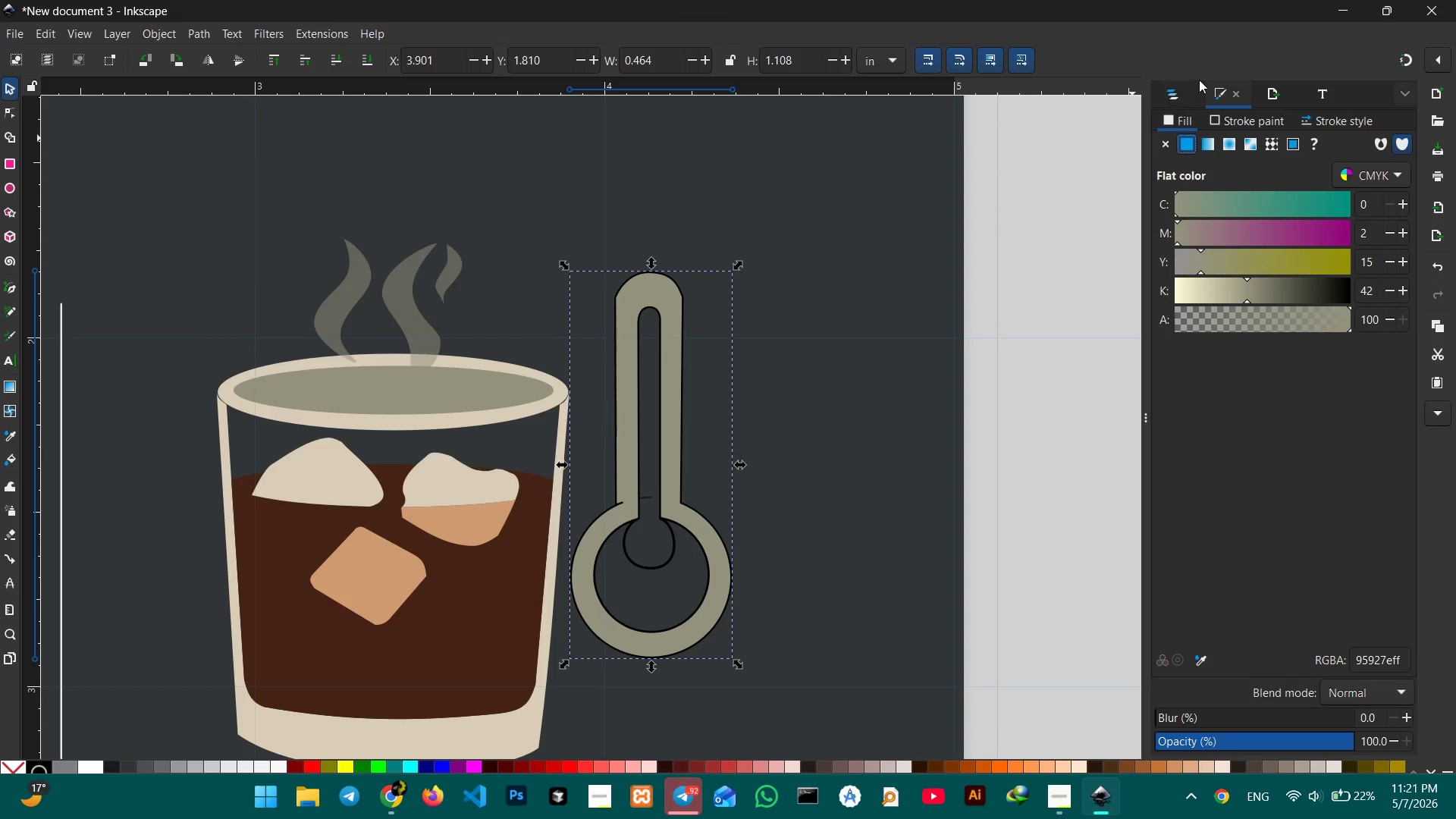 
left_click([1224, 123])
 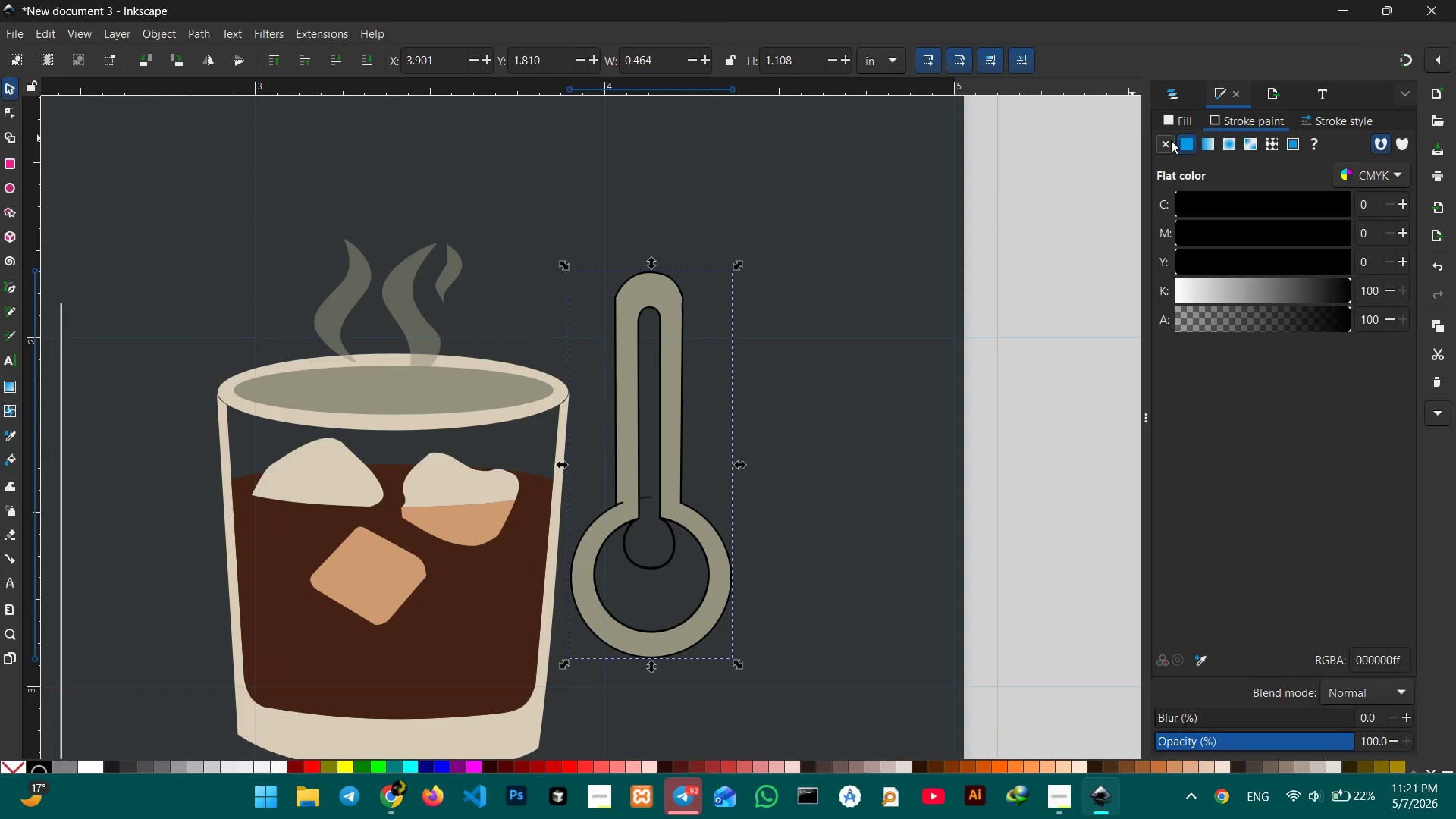 
double_click([1171, 140])
 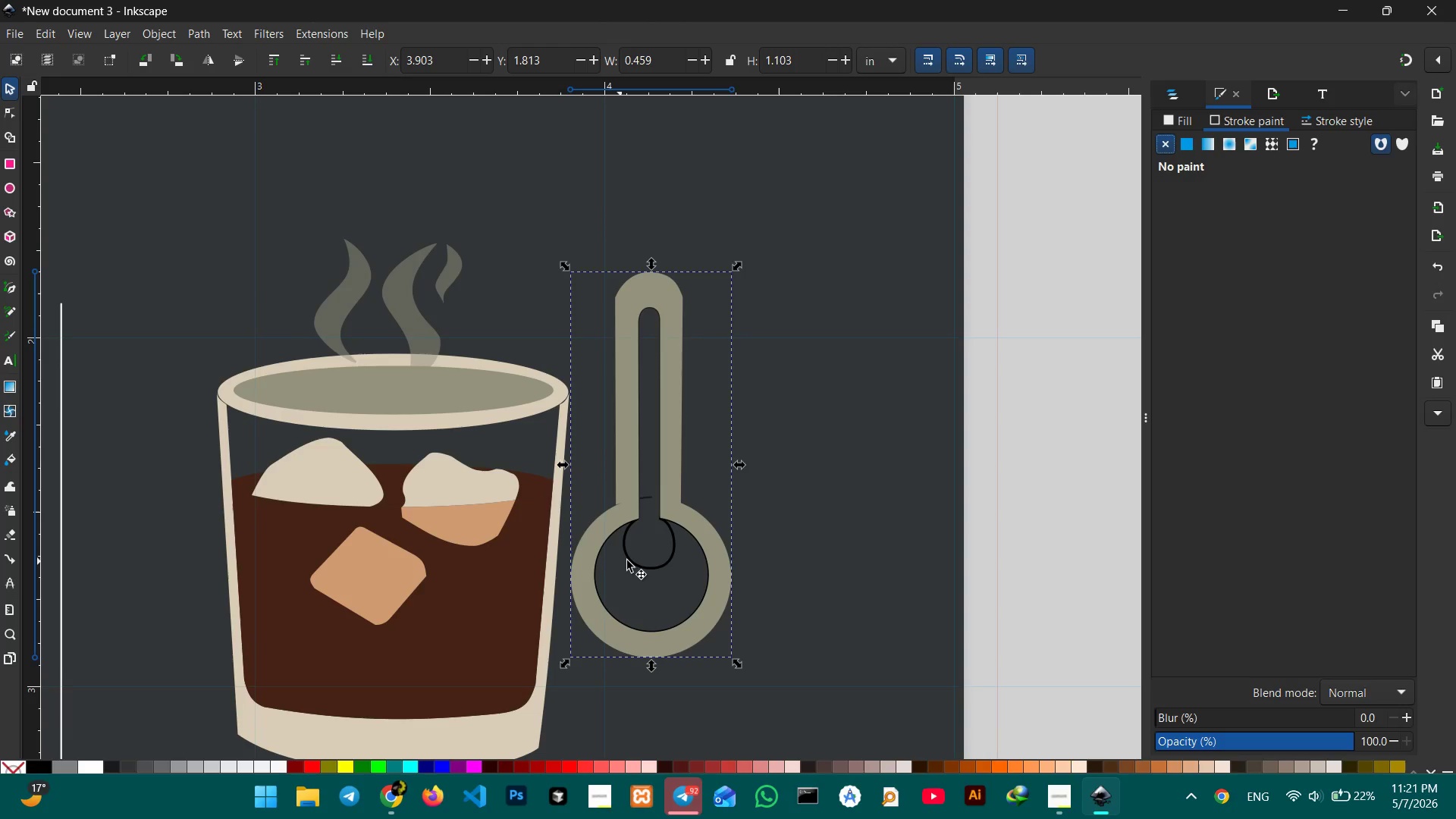 
left_click([636, 560])
 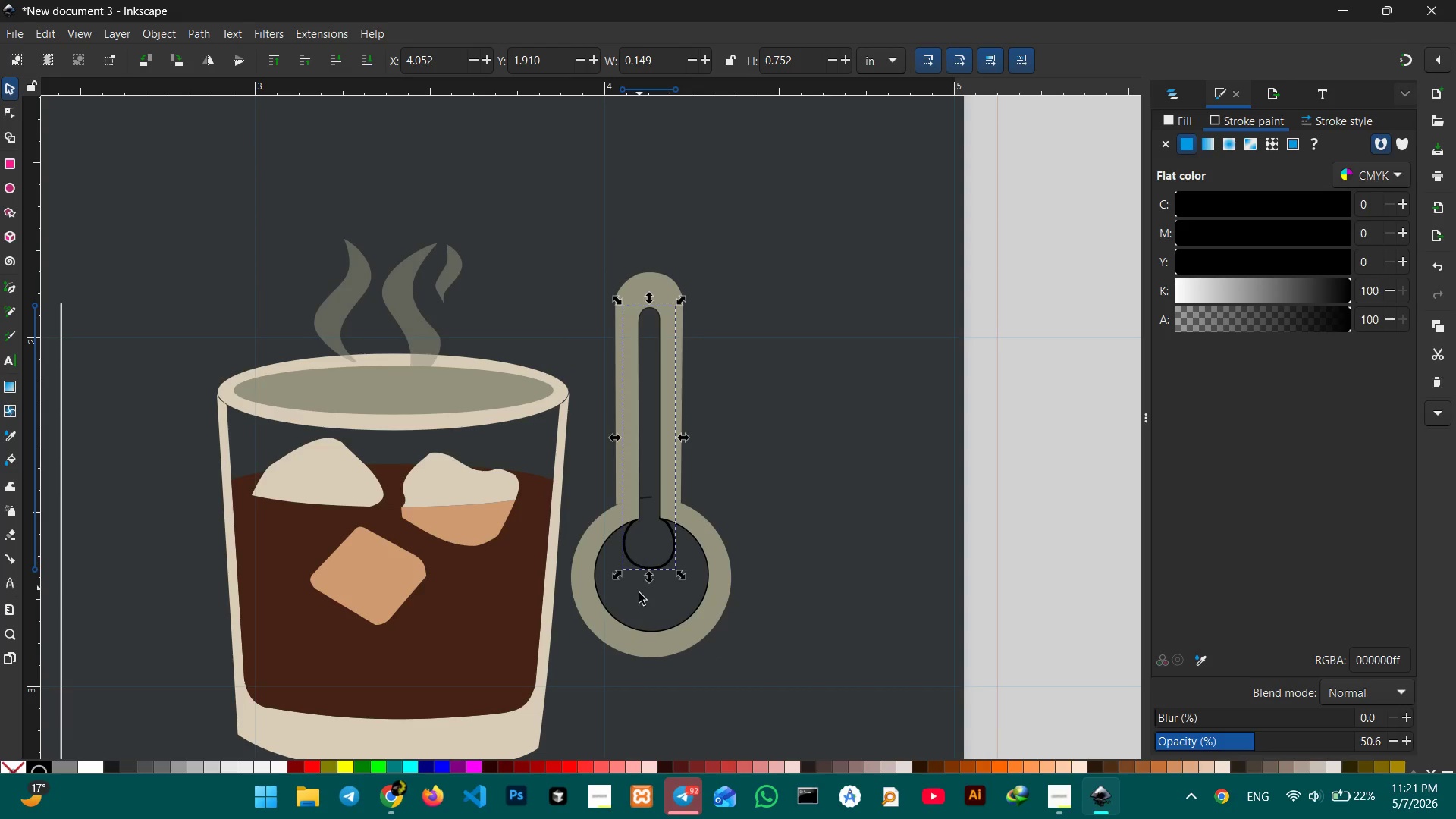 
left_click([639, 596])
 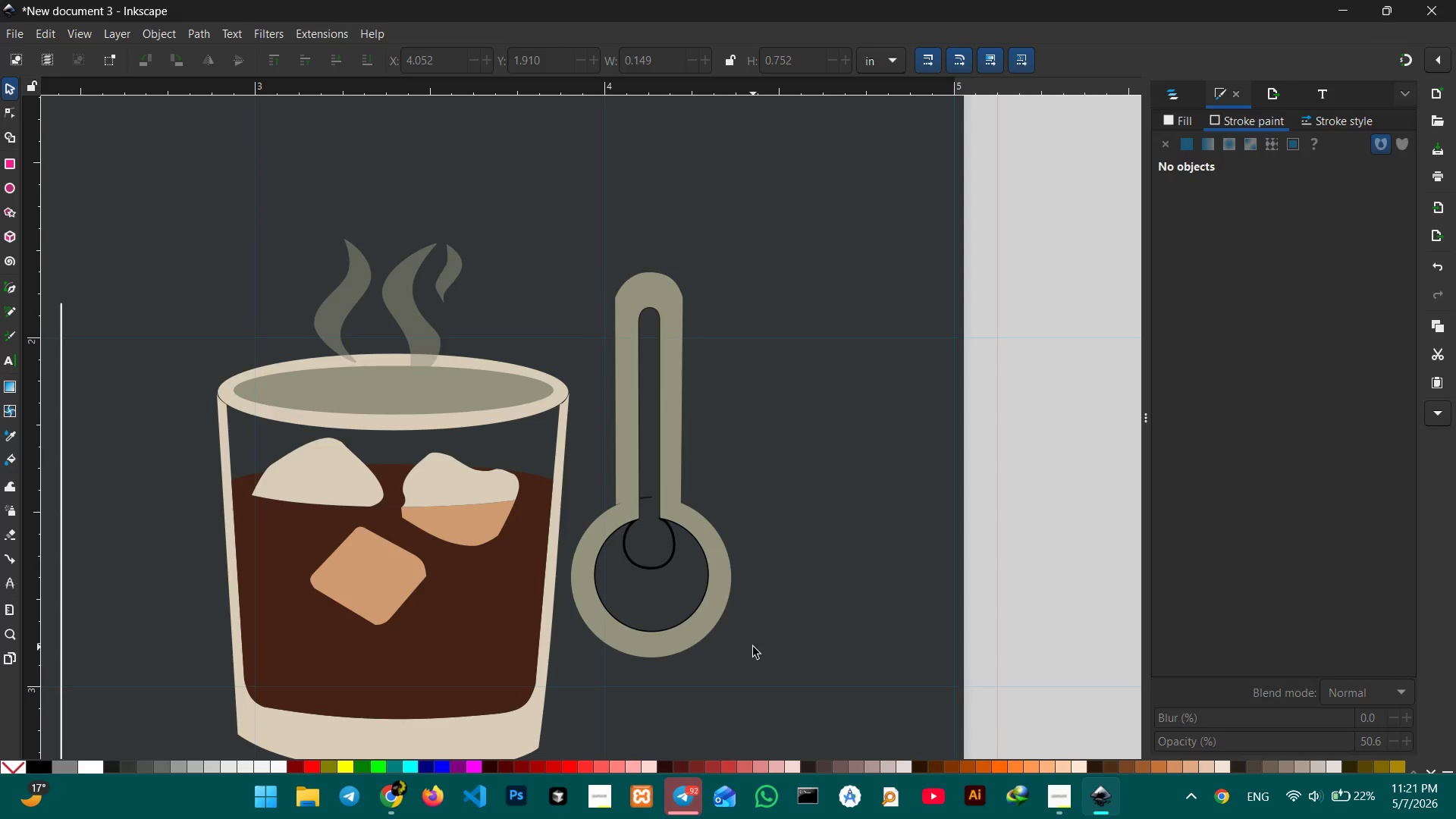 
left_click_drag(start_coordinate=[750, 647], to_coordinate=[595, 466])
 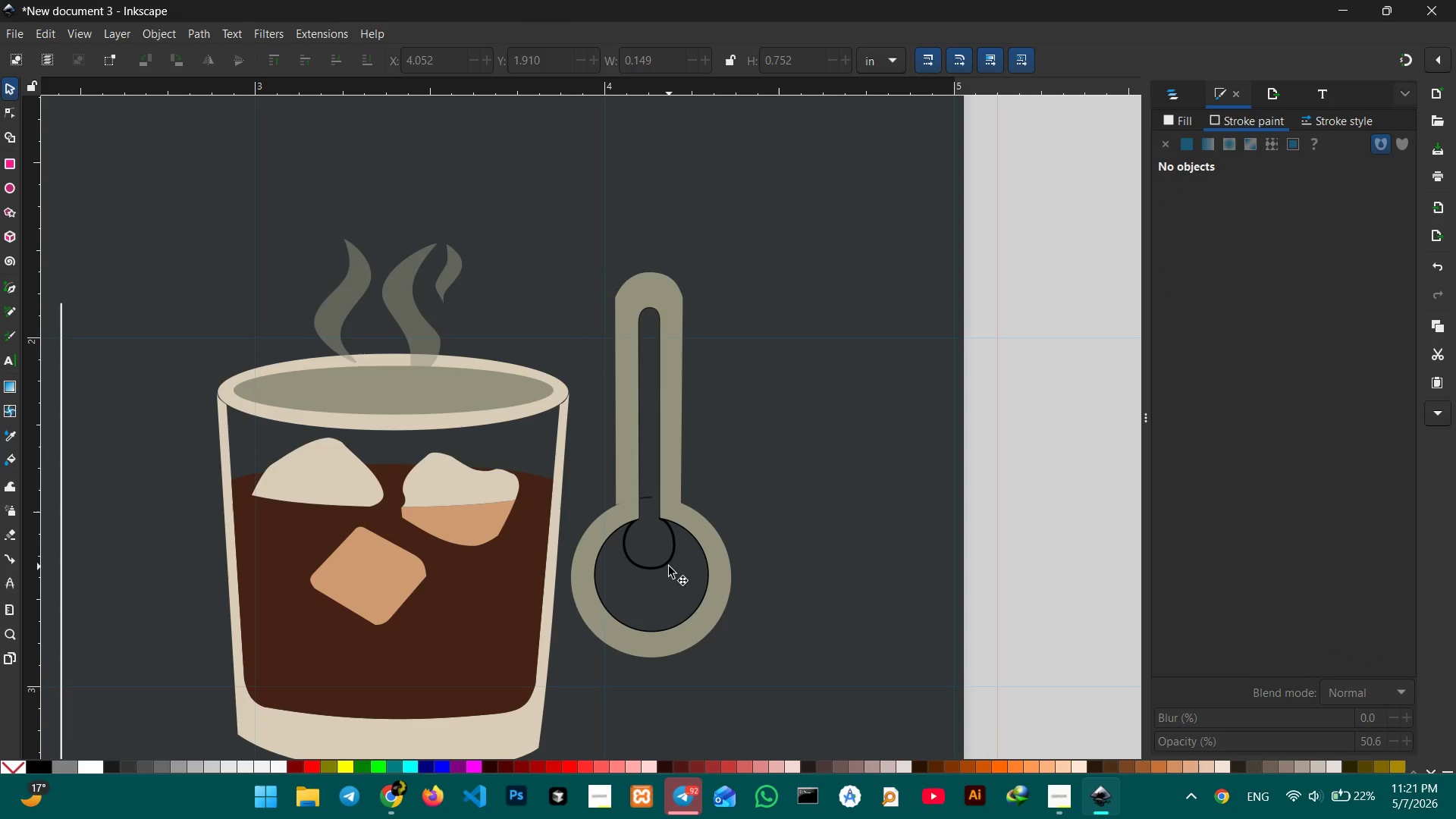 
left_click([668, 563])
 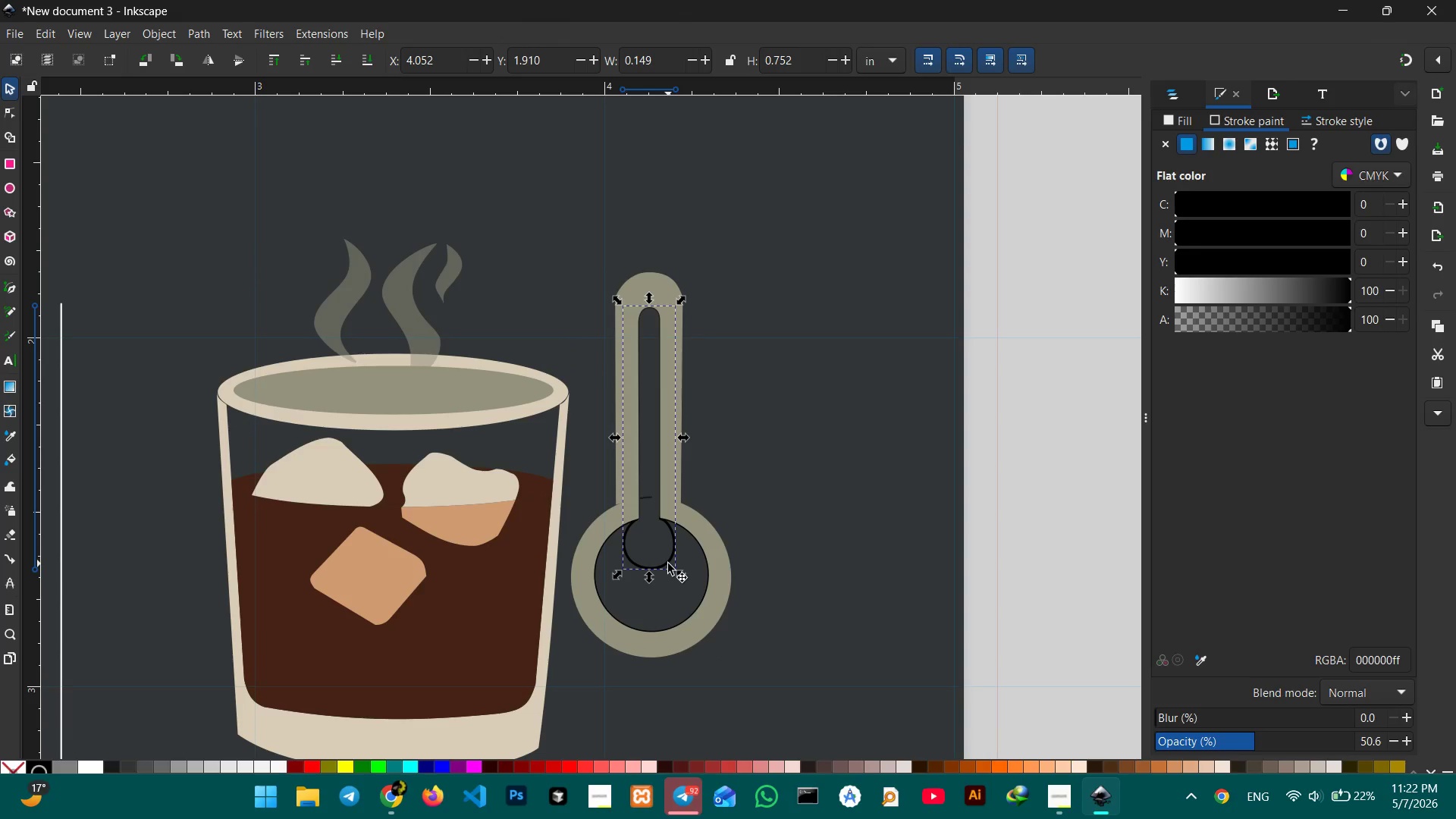 
hold_key(key=ShiftLeft, duration=2.28)
left_click([698, 603])
 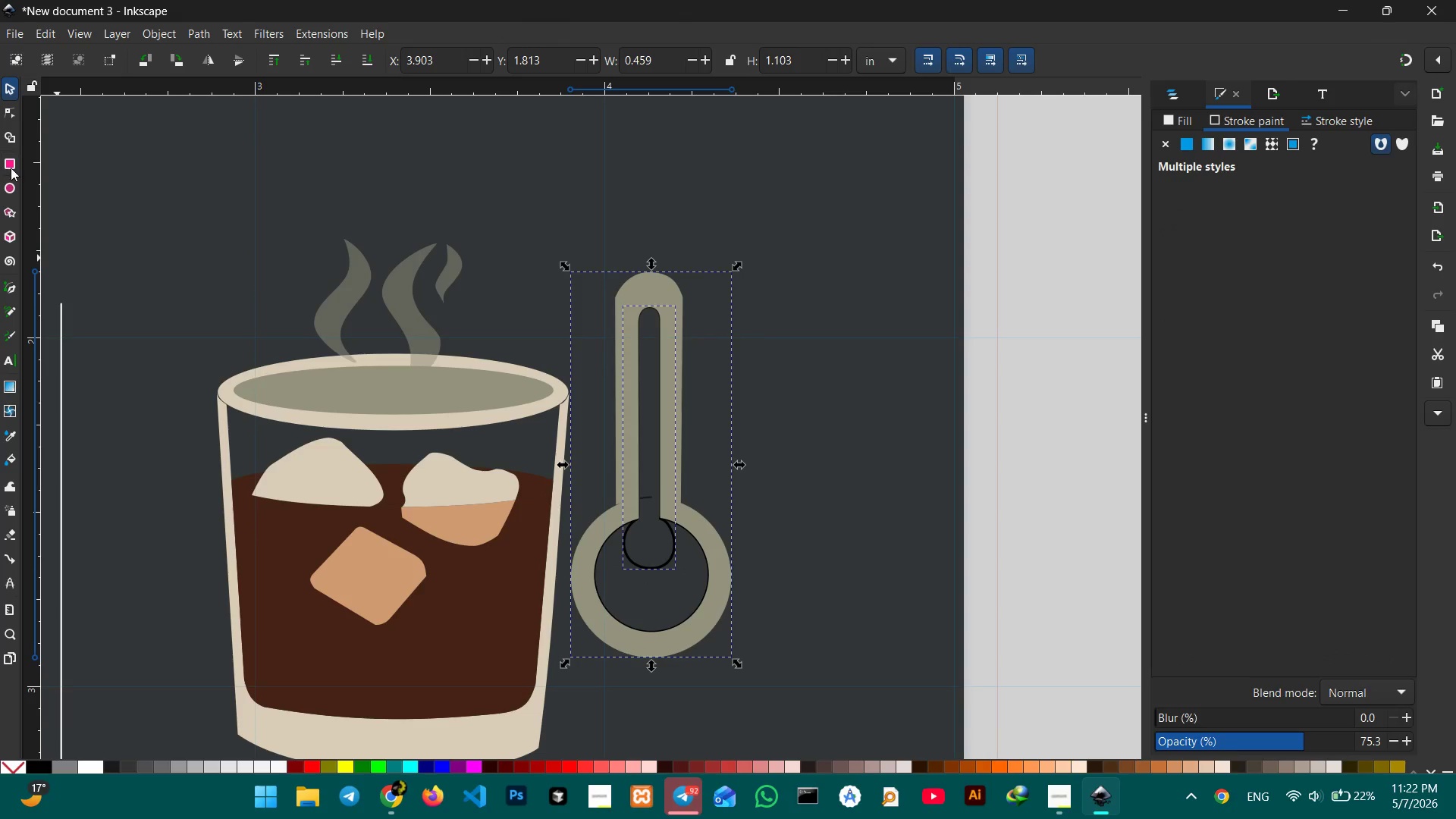 
left_click([7, 138])
 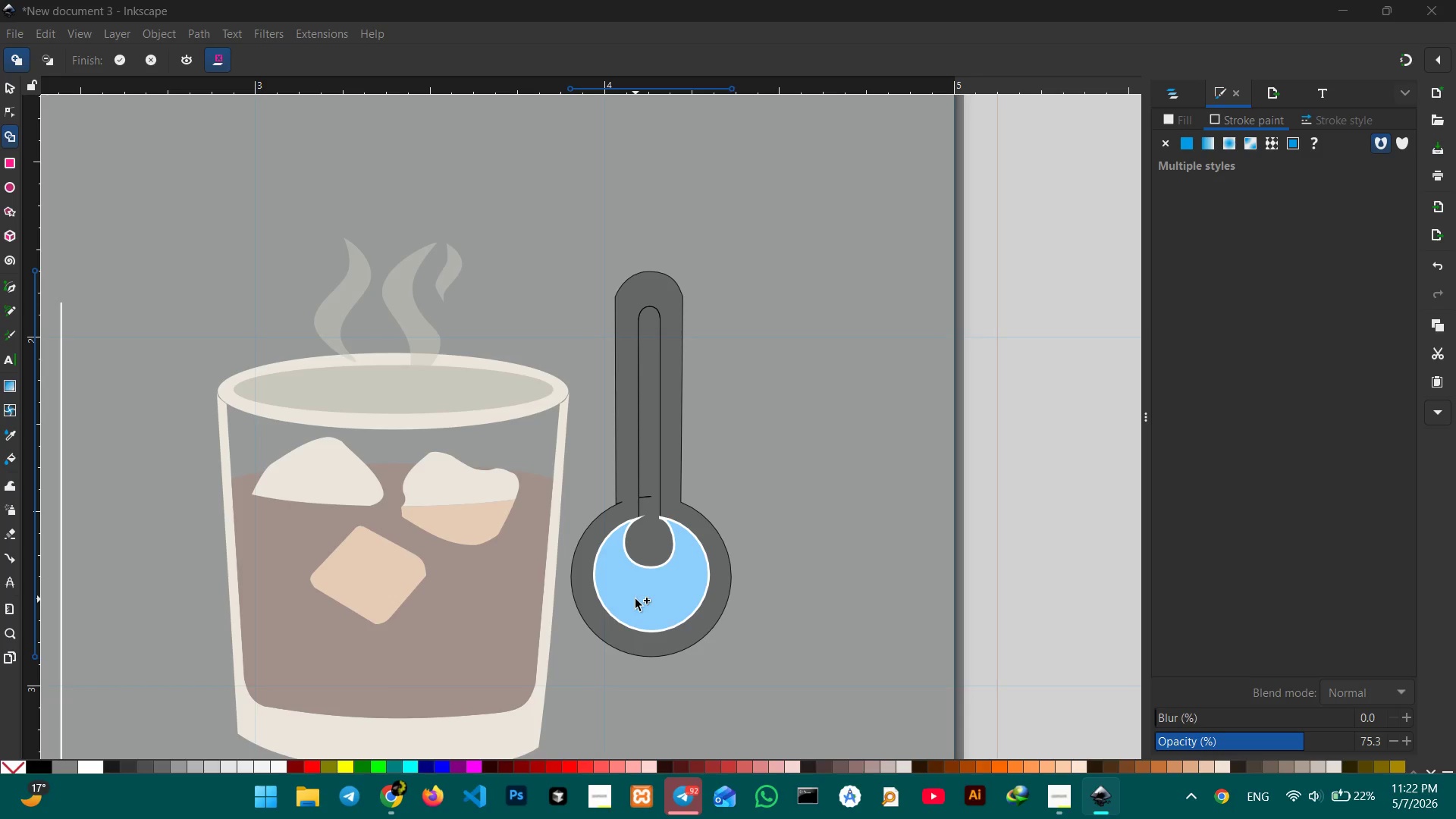 
left_click([636, 599])
 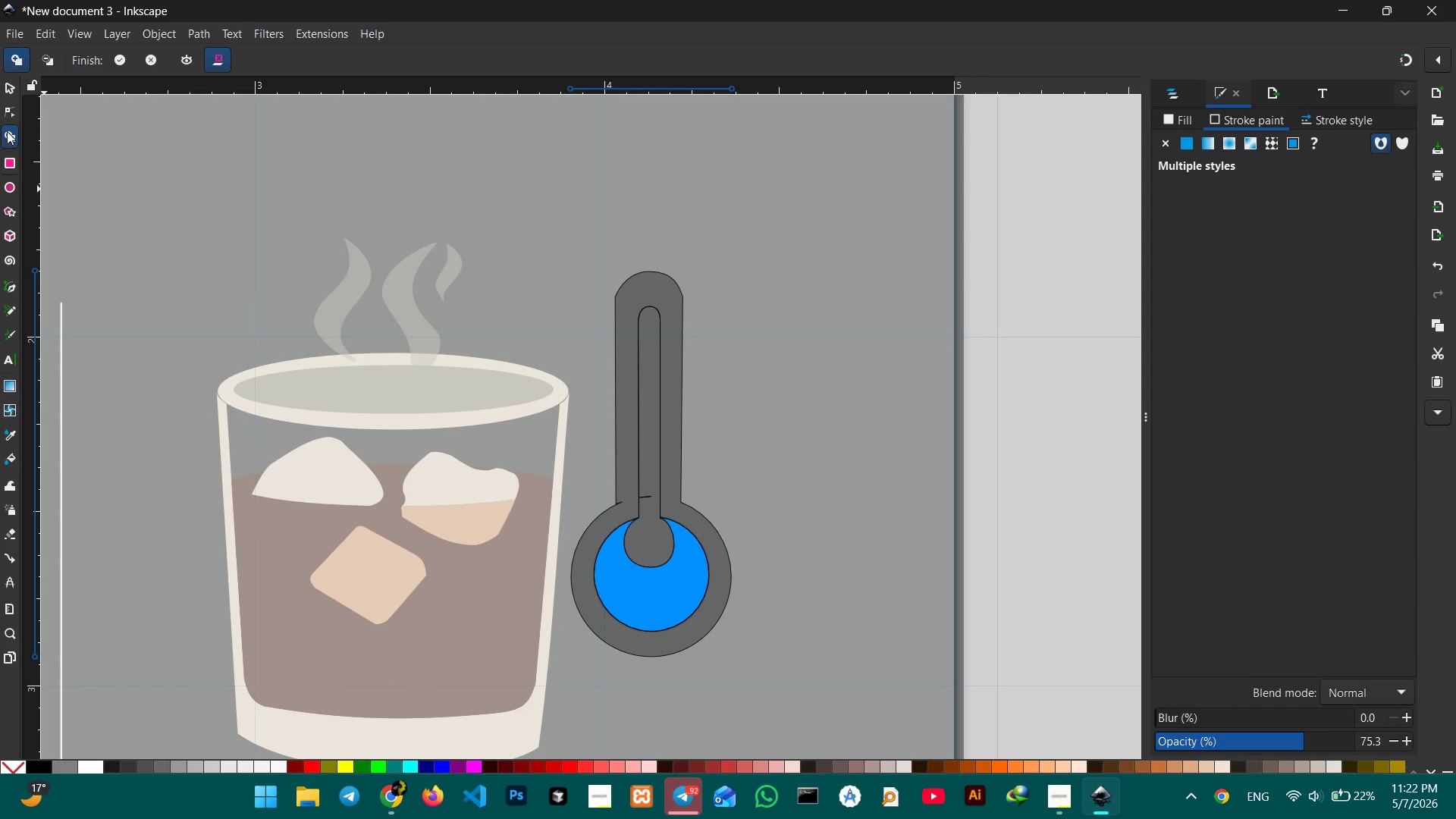 
left_click([1, 80])
 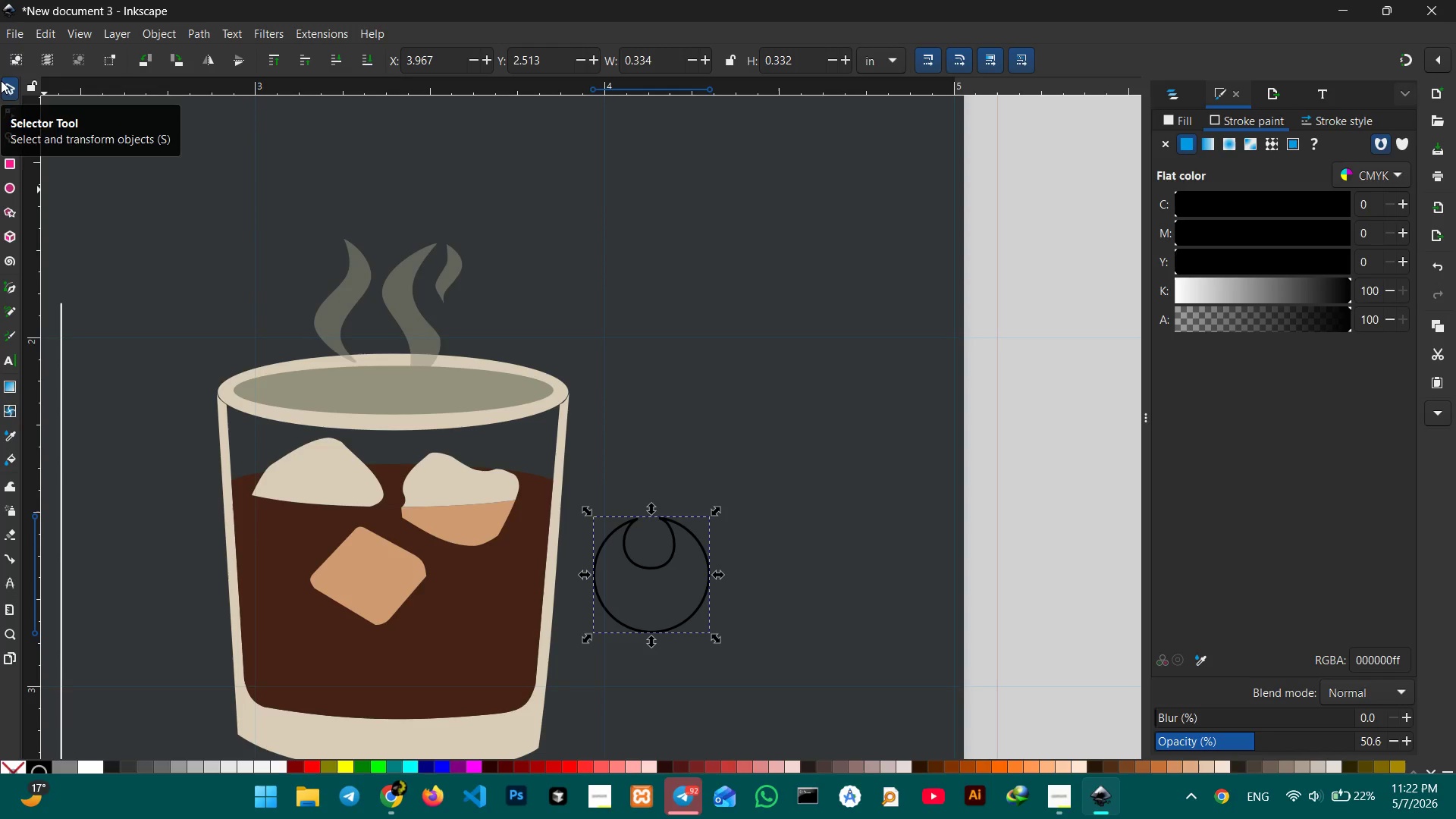 
key(Control+Z)
 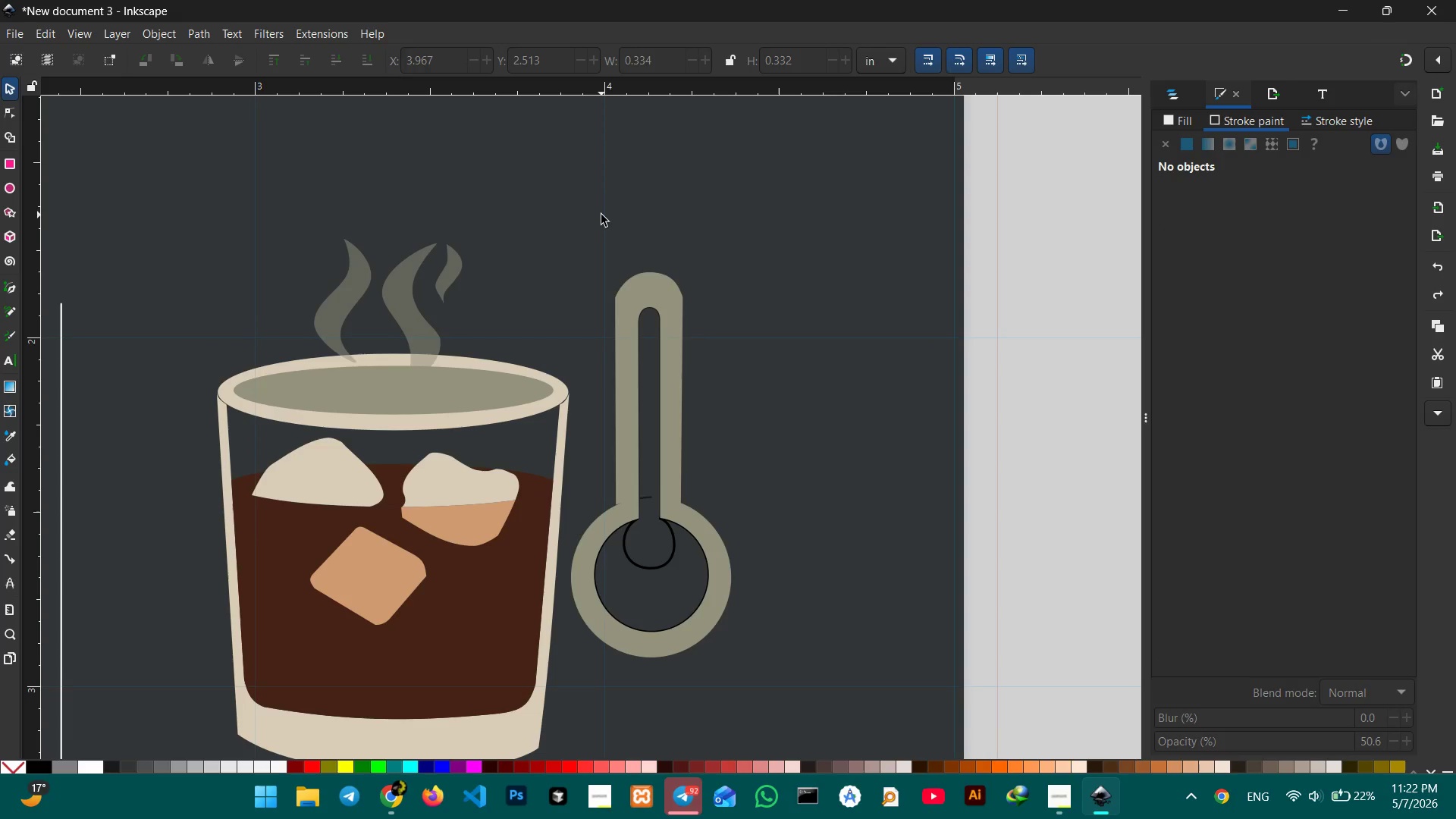 
left_click([644, 293])
 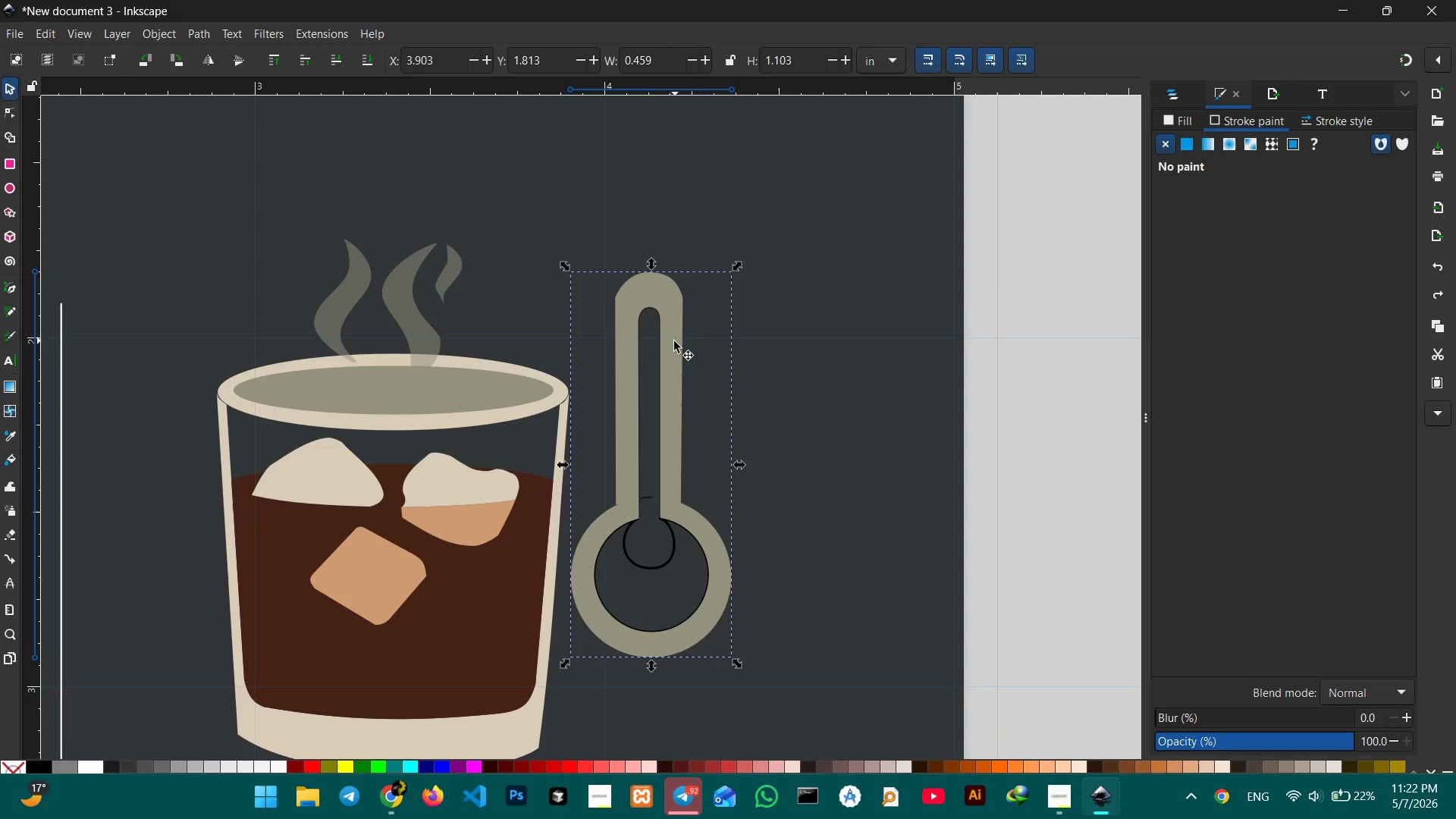 
hold_key(key=ShiftLeft, duration=3.39)
left_click([659, 569])
 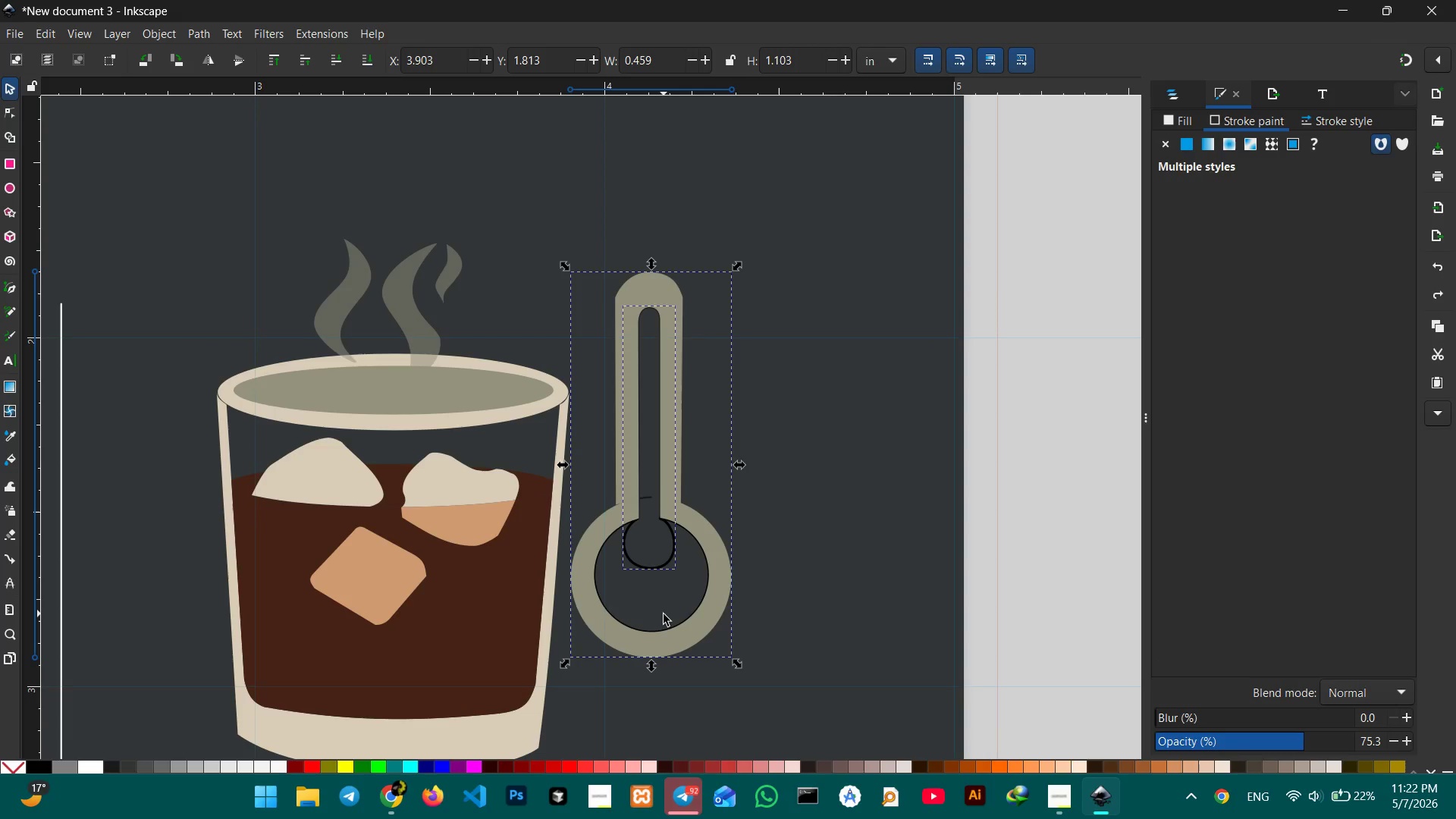 
left_click([664, 614])
 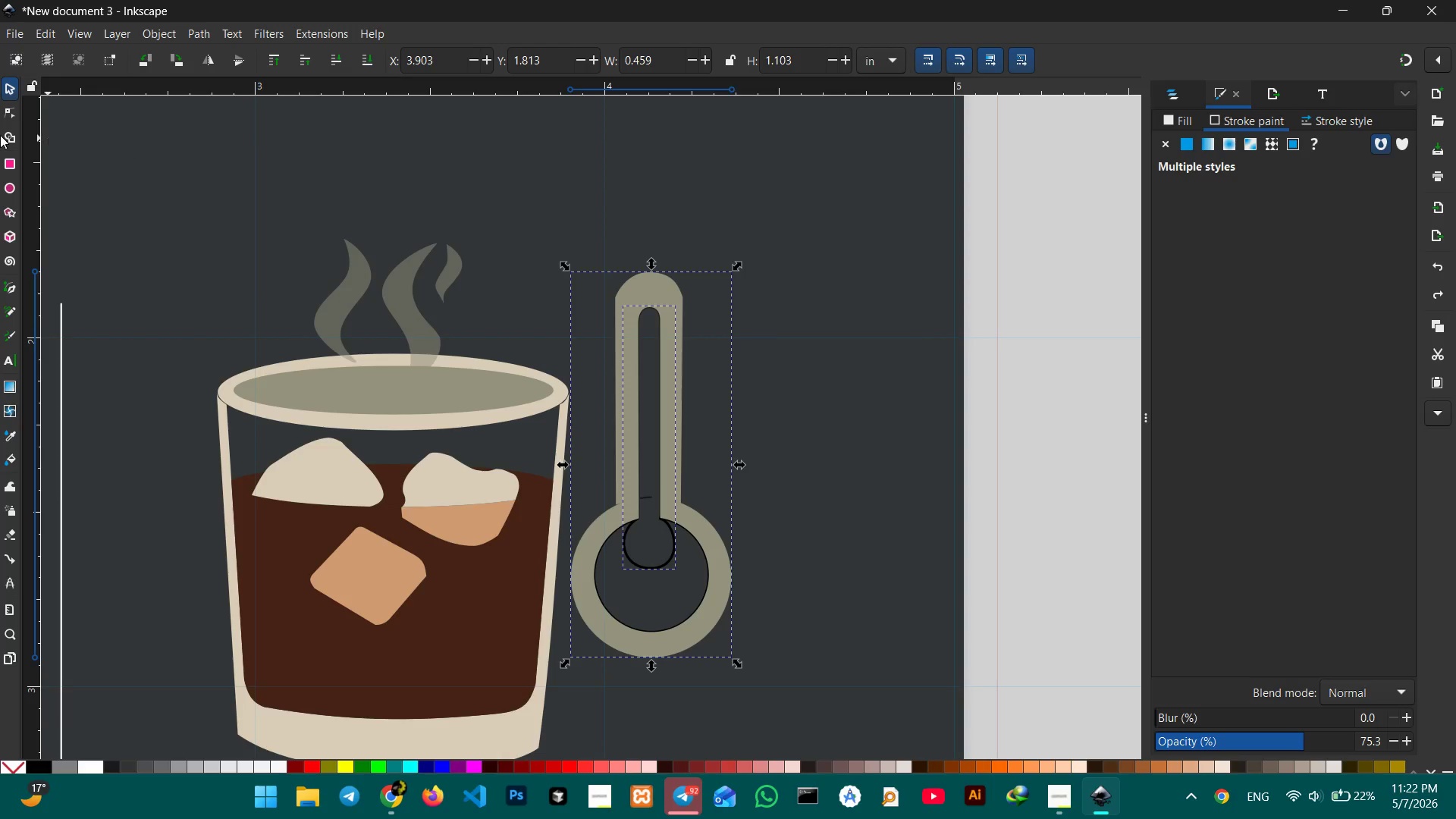 
left_click([7, 138])
 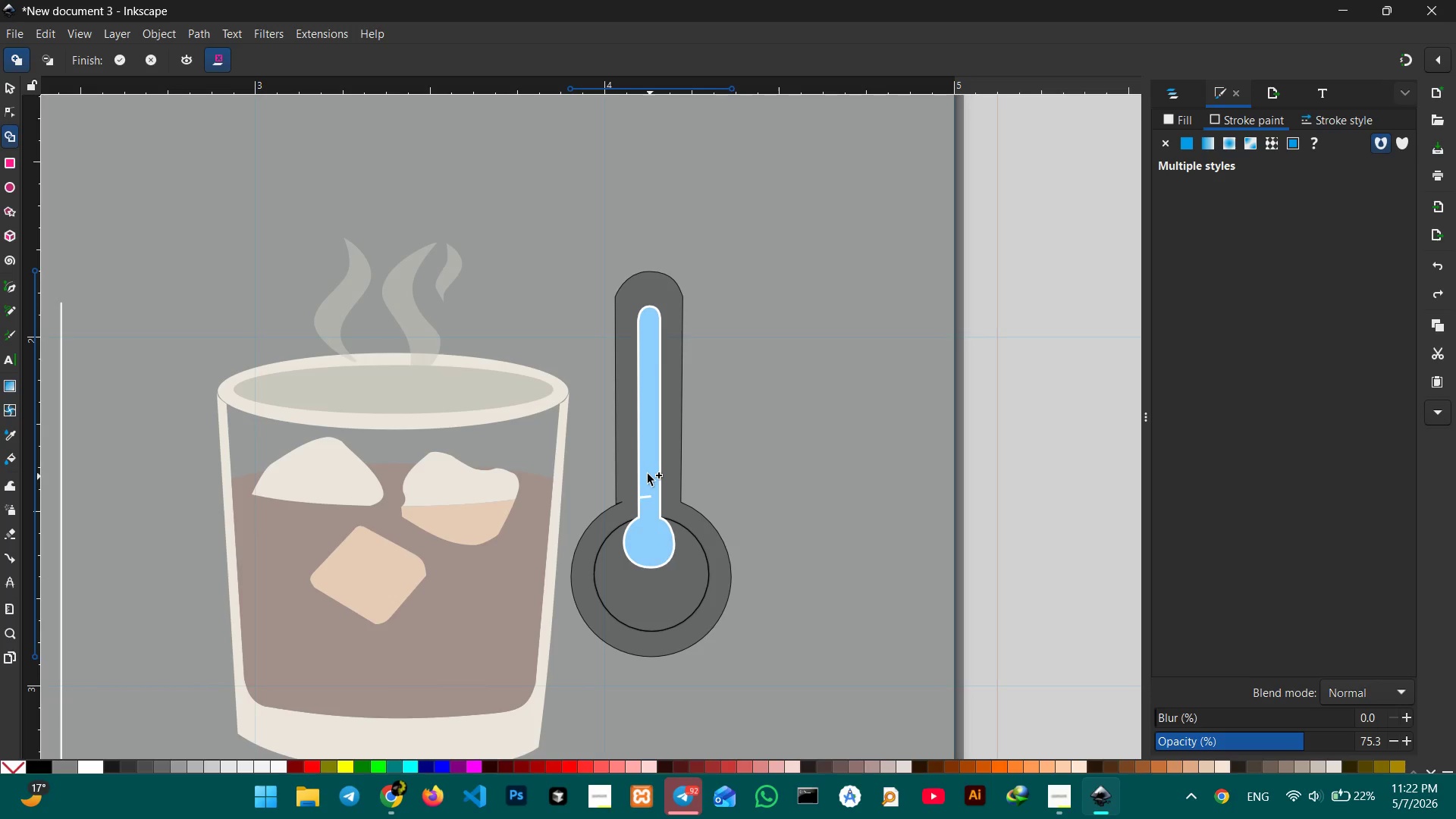 
left_click_drag(start_coordinate=[645, 470], to_coordinate=[648, 536])
 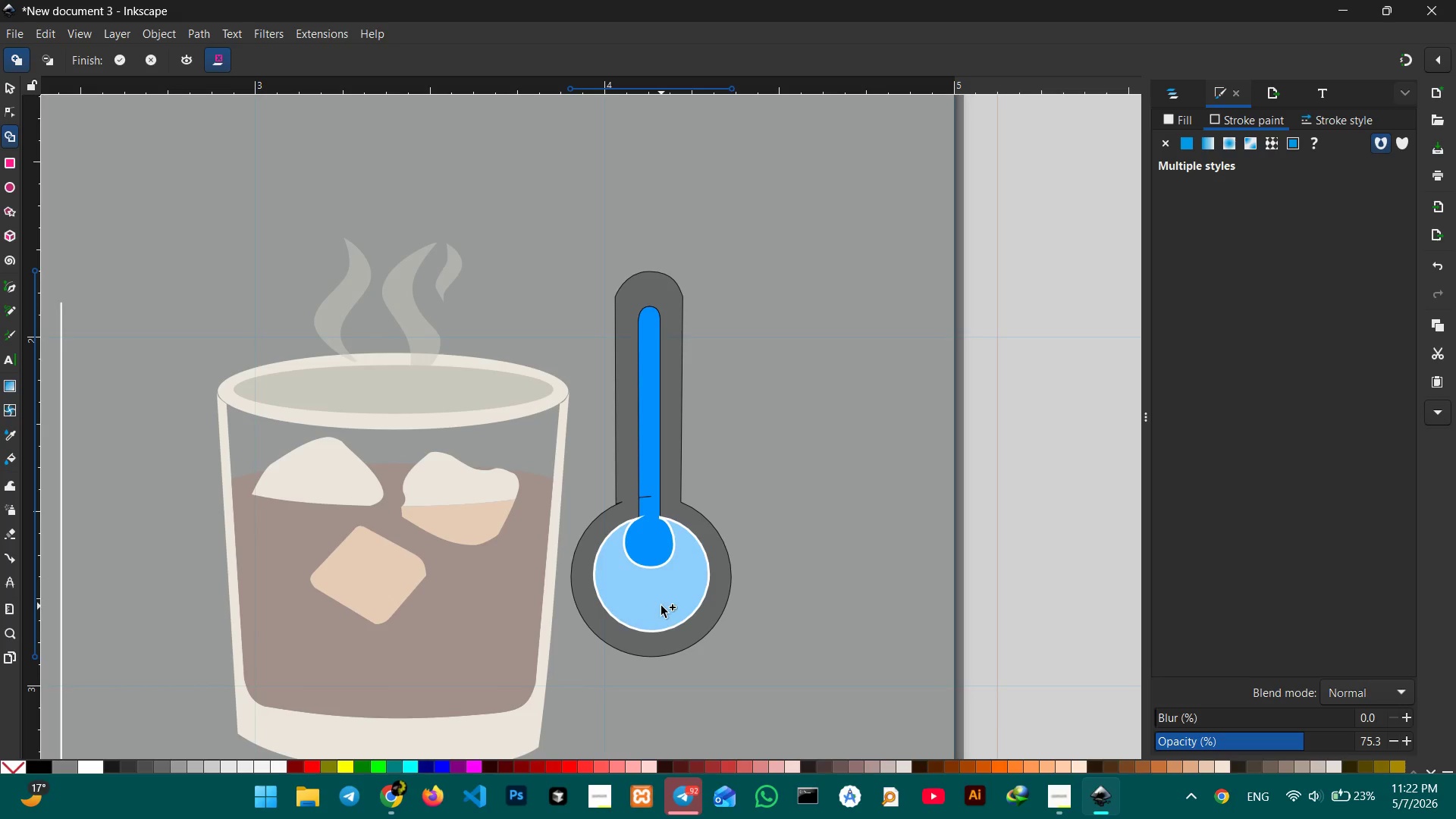 
left_click([661, 606])
 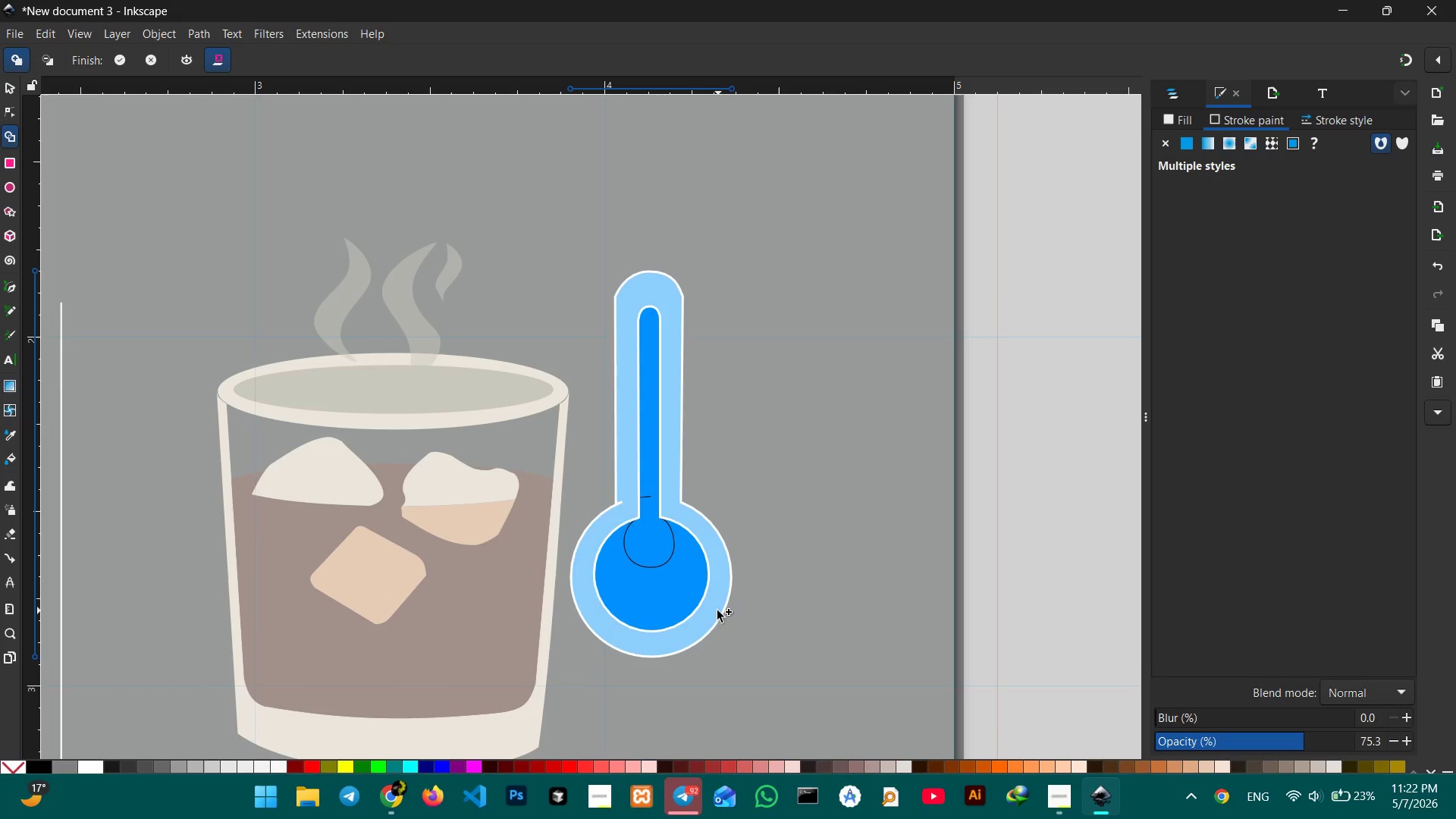 
left_click([717, 610])
 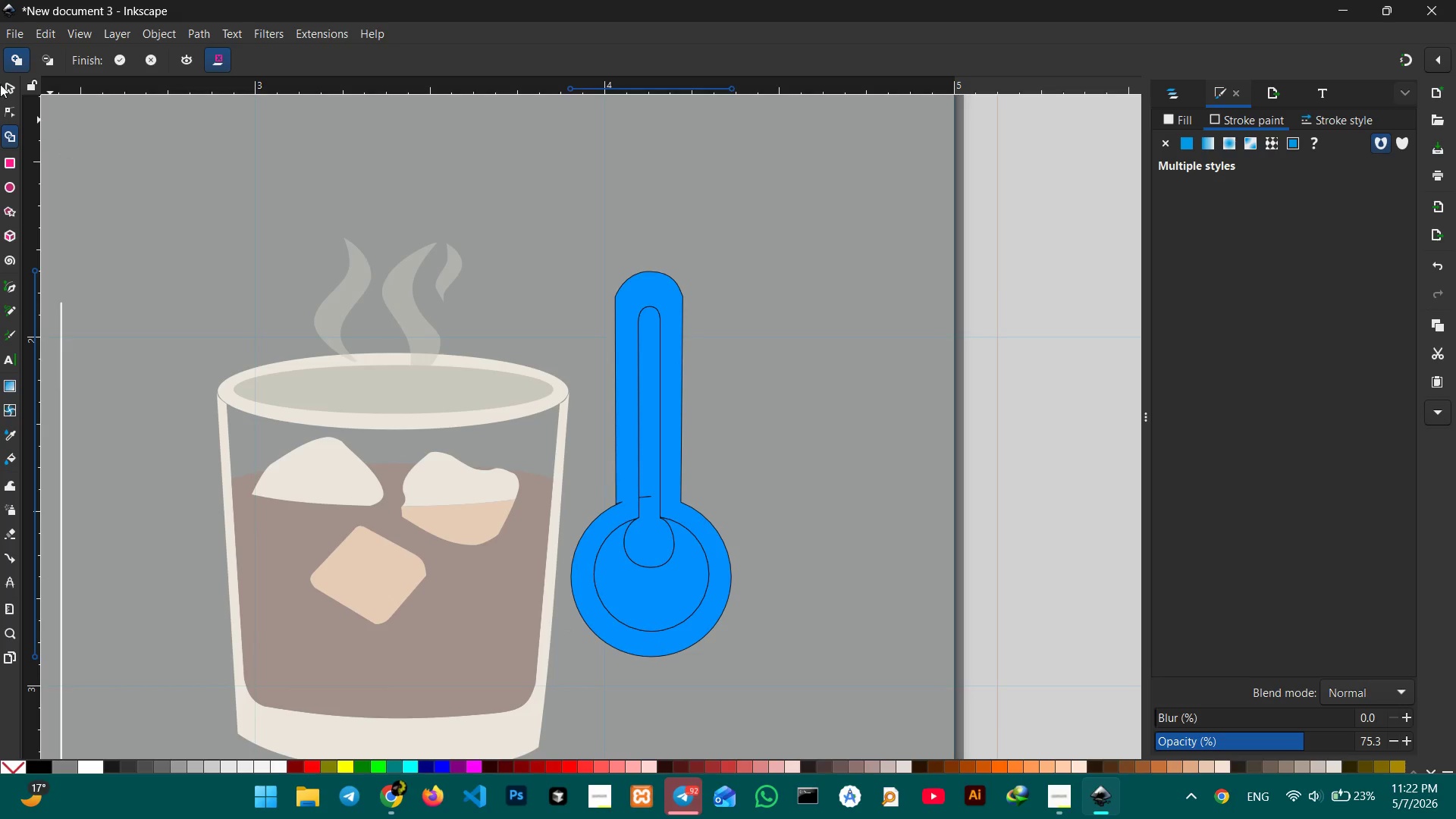 
left_click([5, 89])
 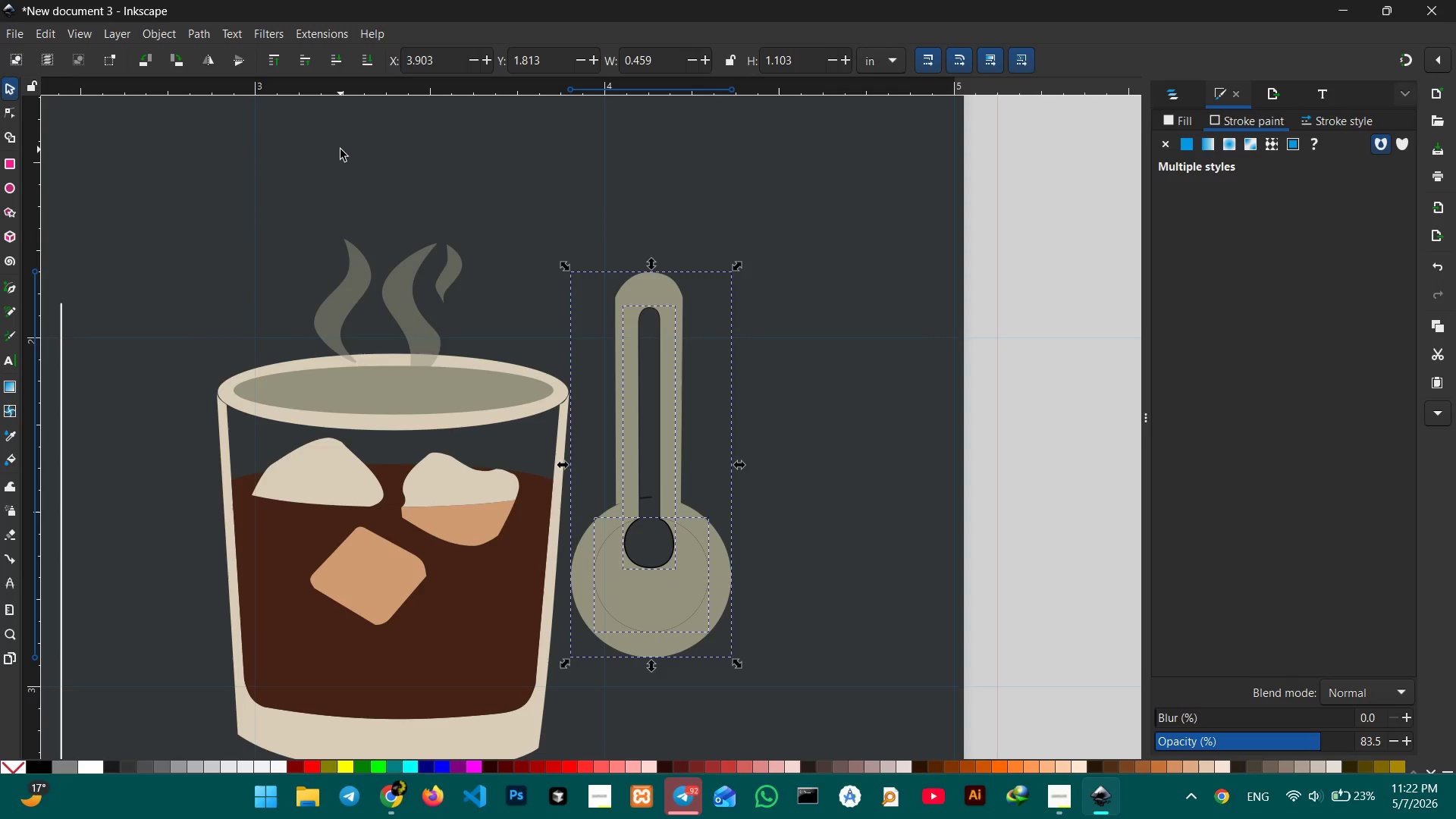 
double_click([340, 149])
 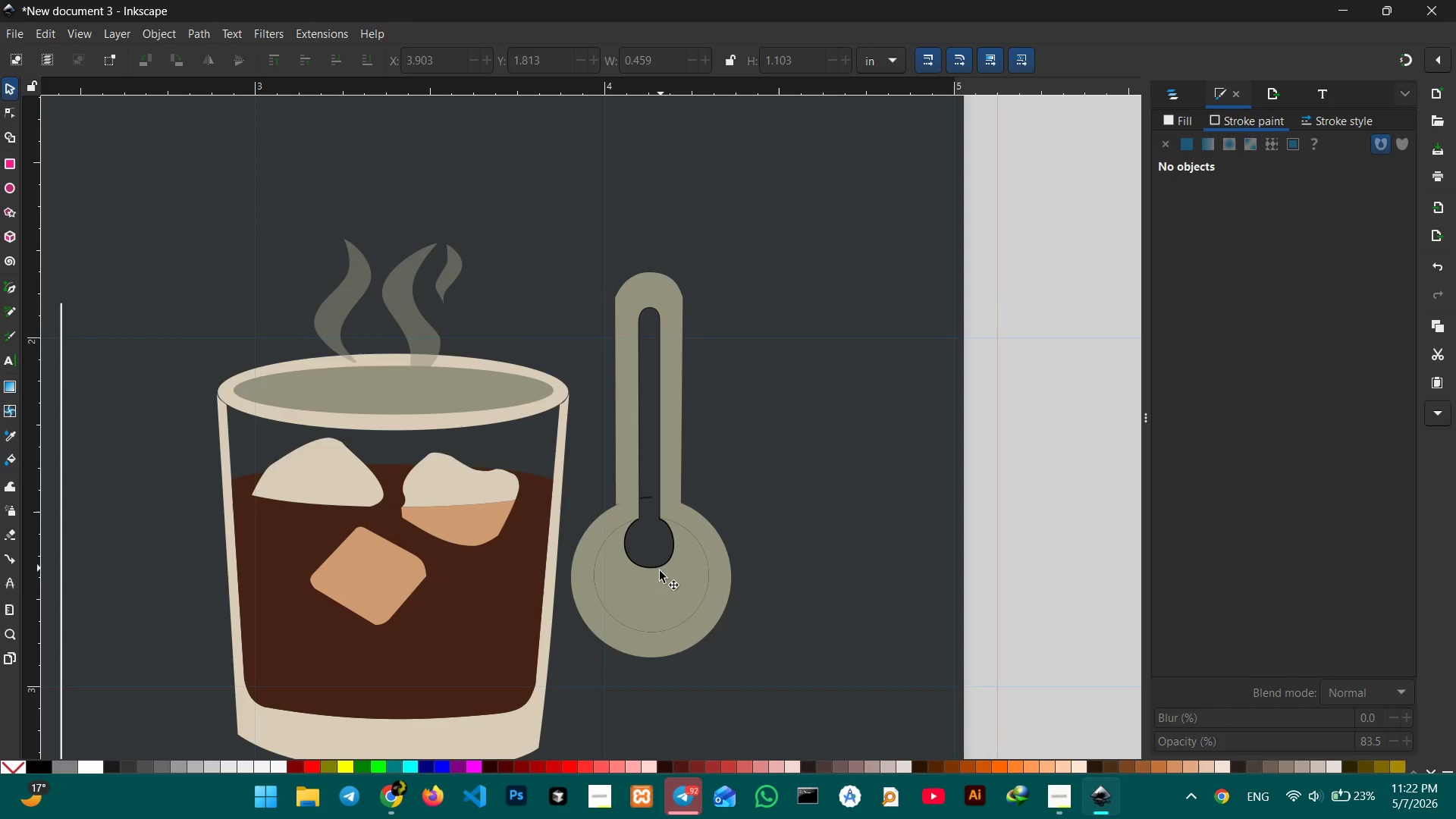 
left_click([657, 591])
 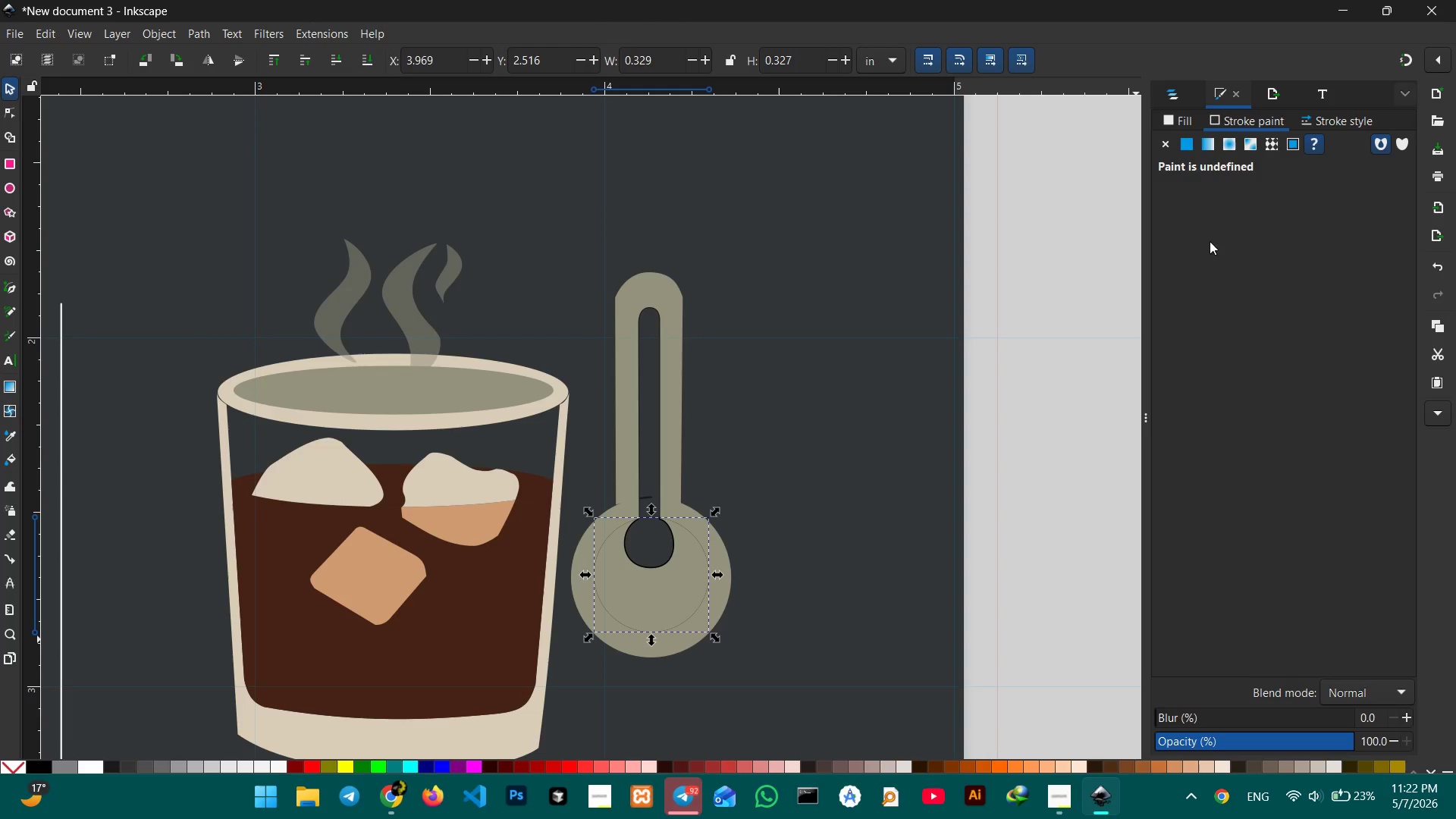 
left_click([1180, 115])
 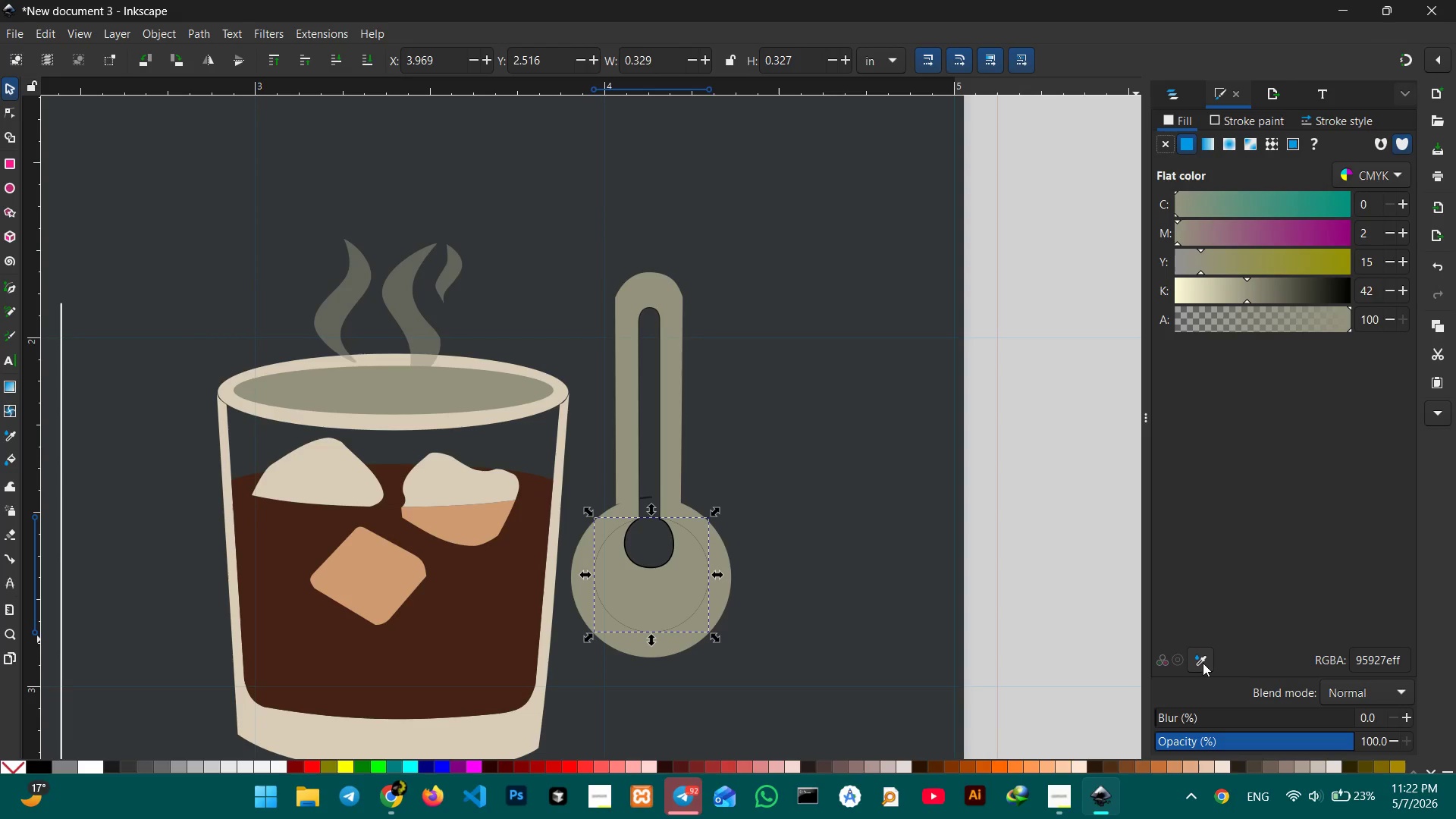 
left_click([1203, 663])
 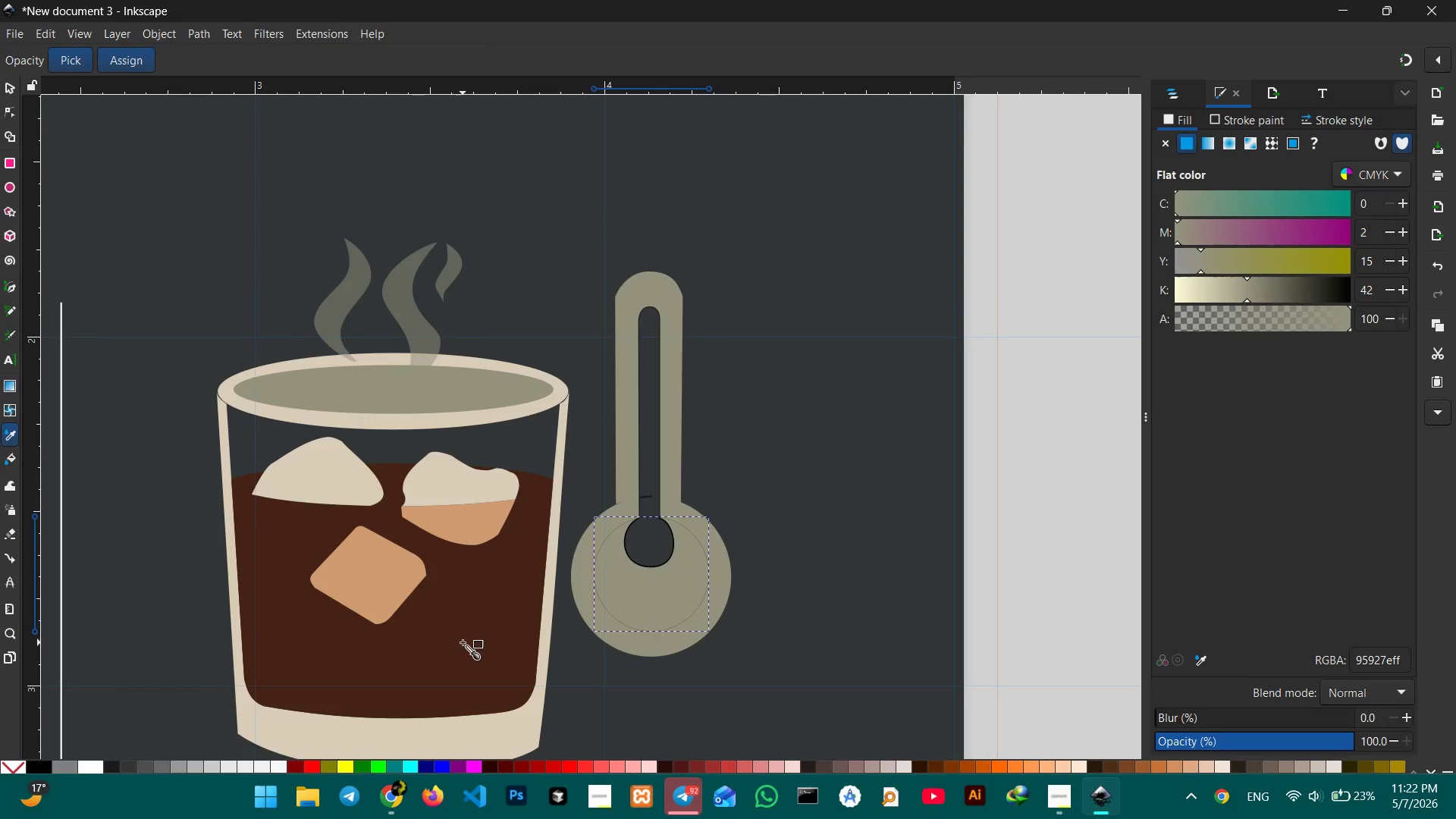 
left_click([463, 642])
 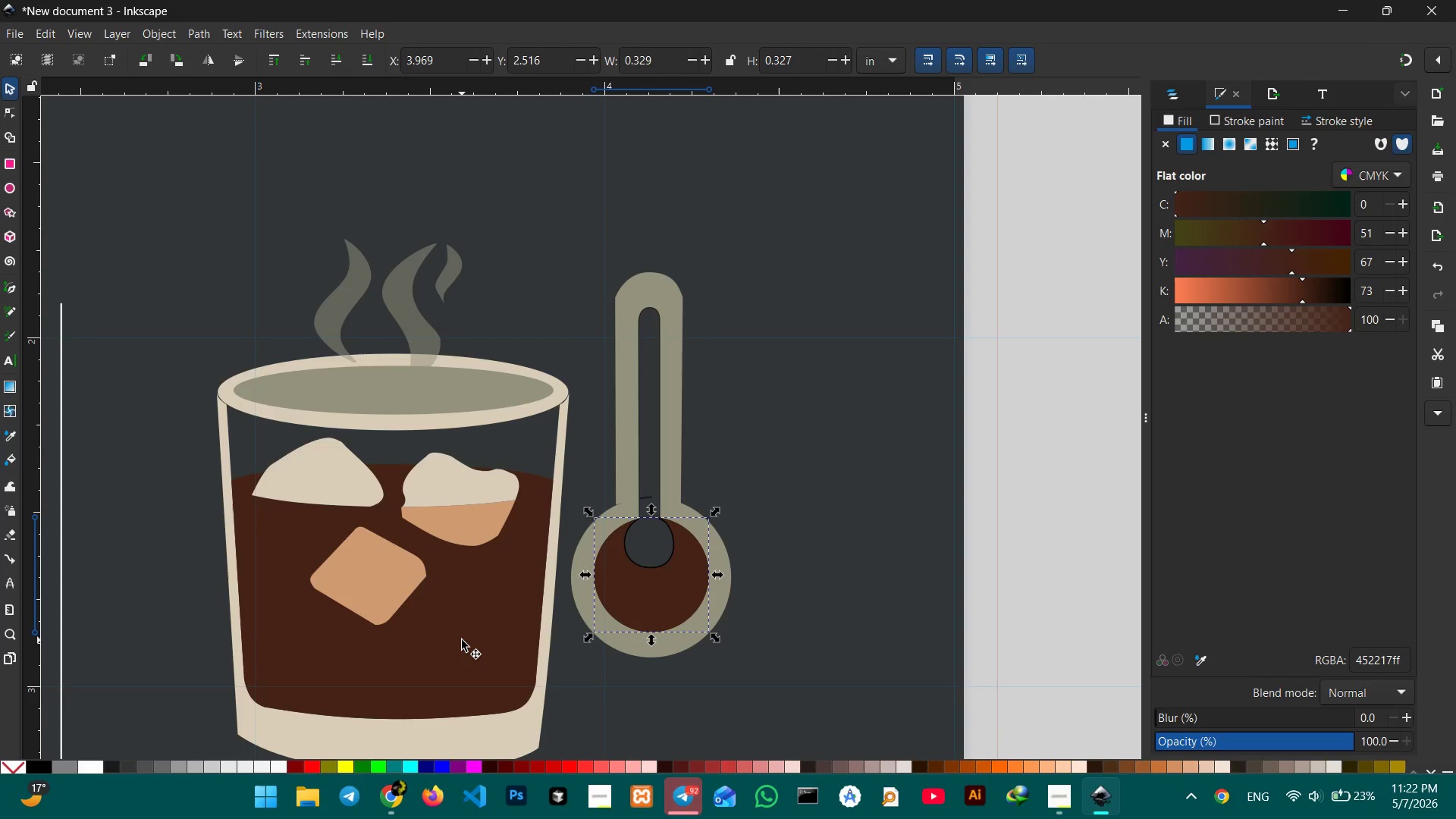 
wait(7.34)
 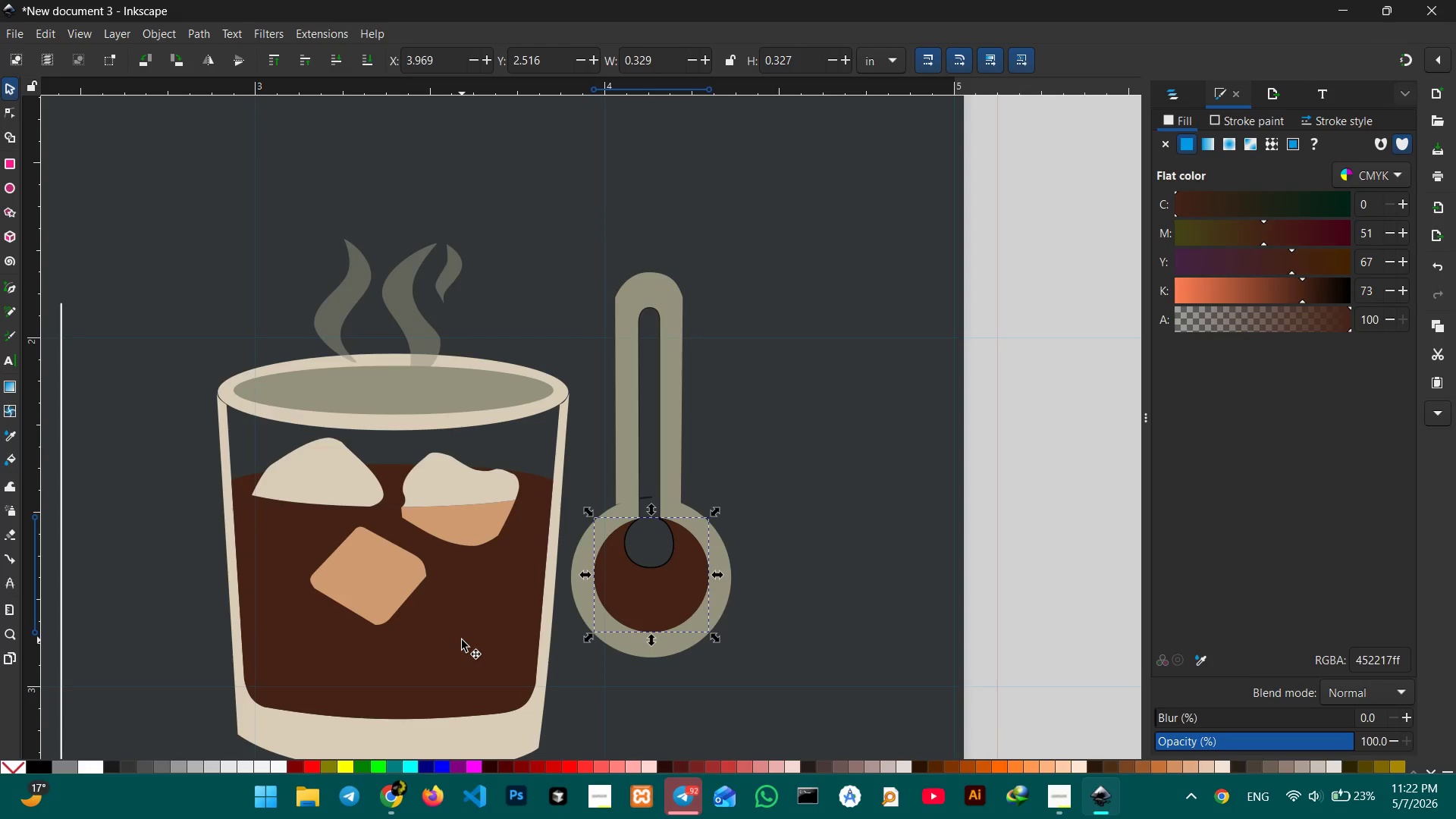 
left_click([827, 550])
 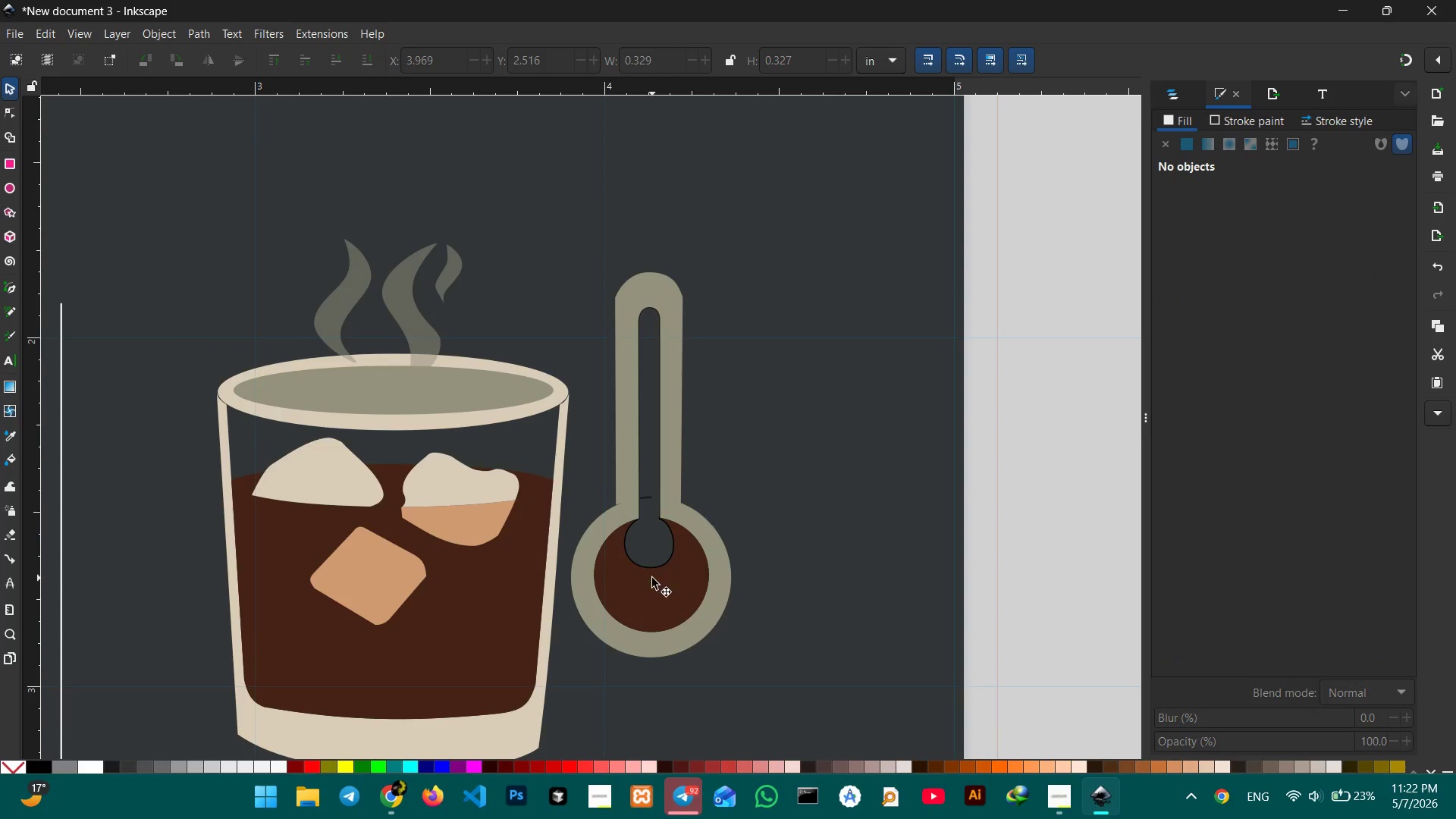 
left_click([652, 578])
 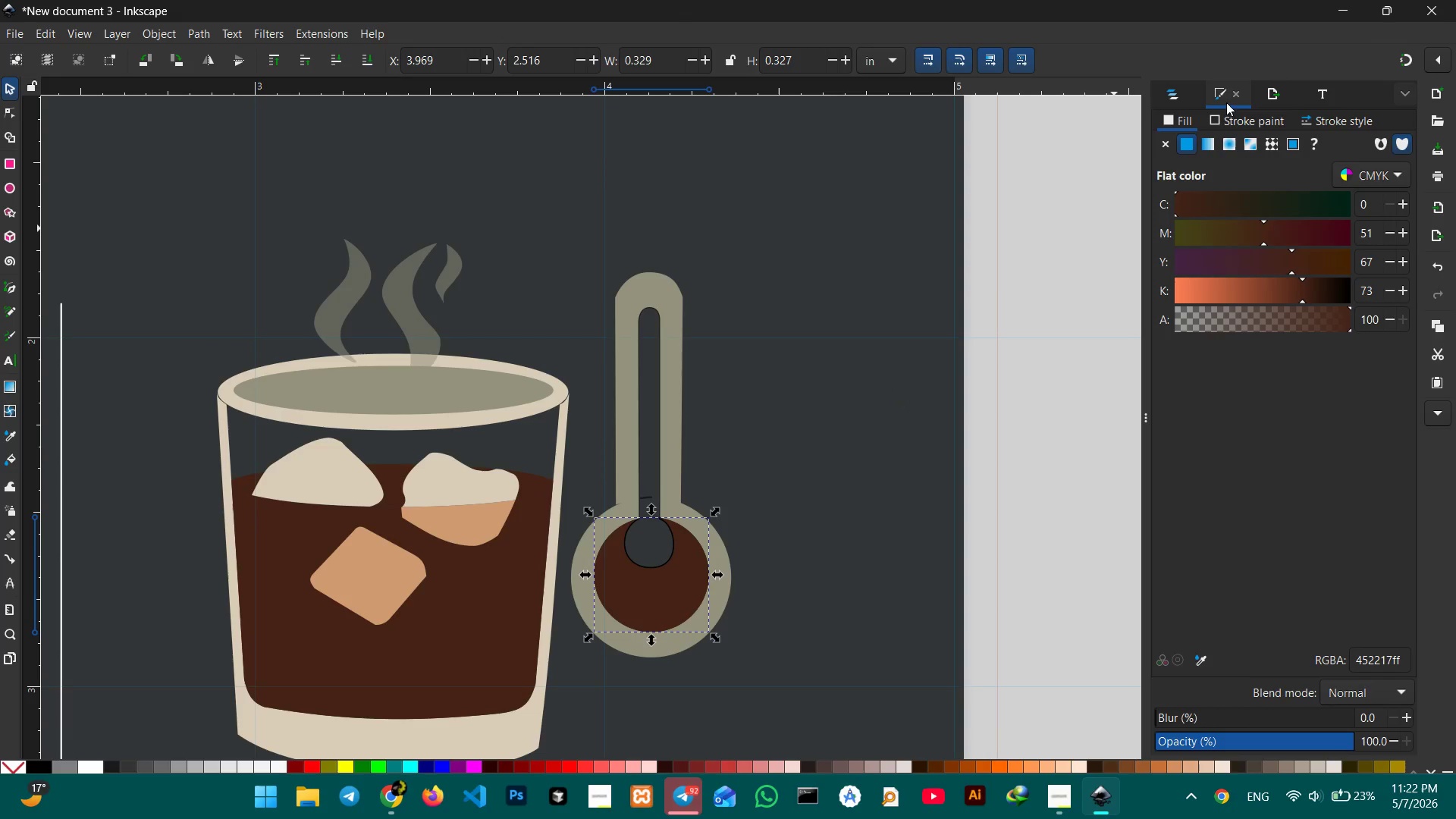 
left_click([1226, 112])
 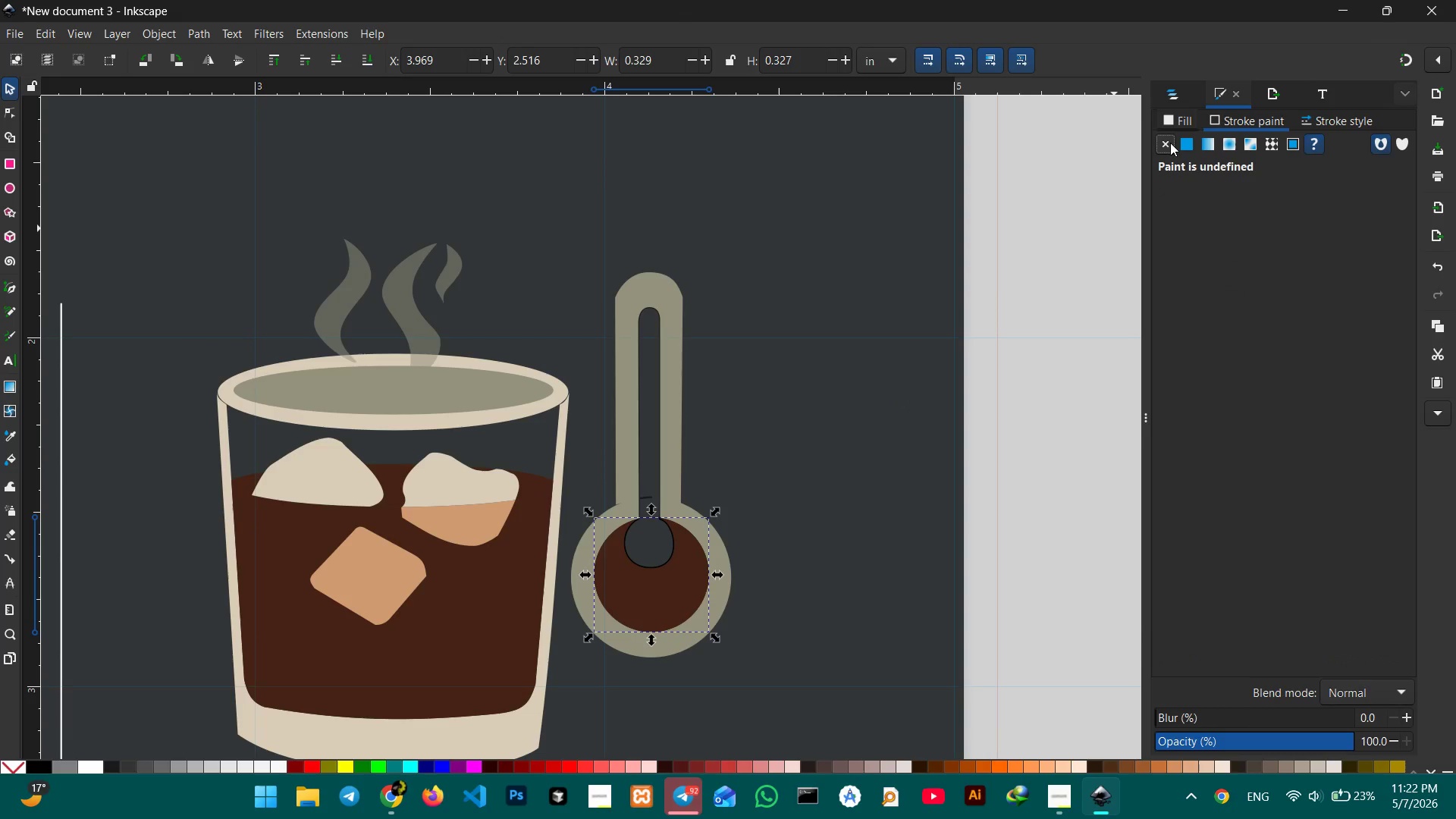 
left_click([1170, 143])
 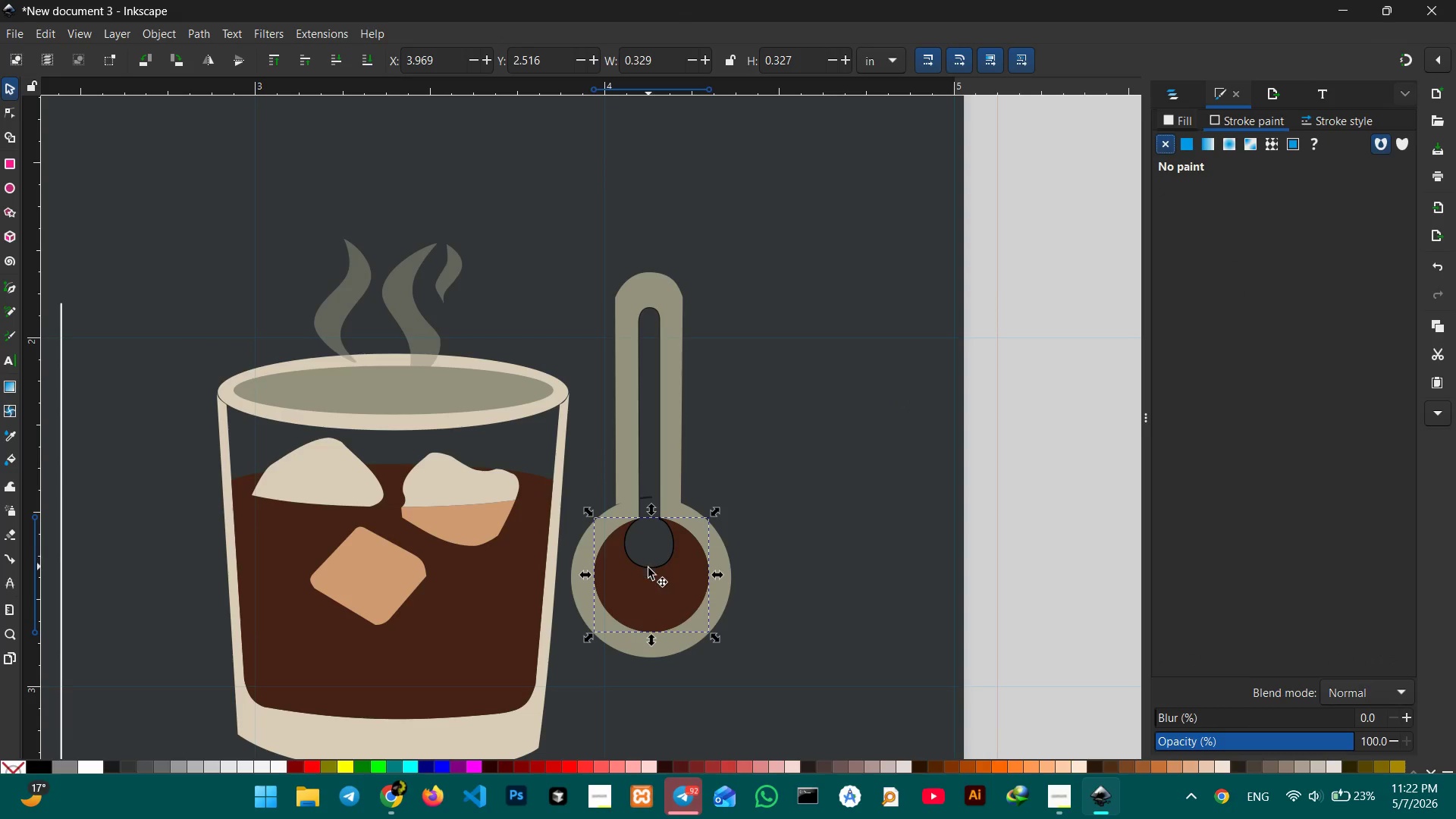 
left_click([648, 568])
 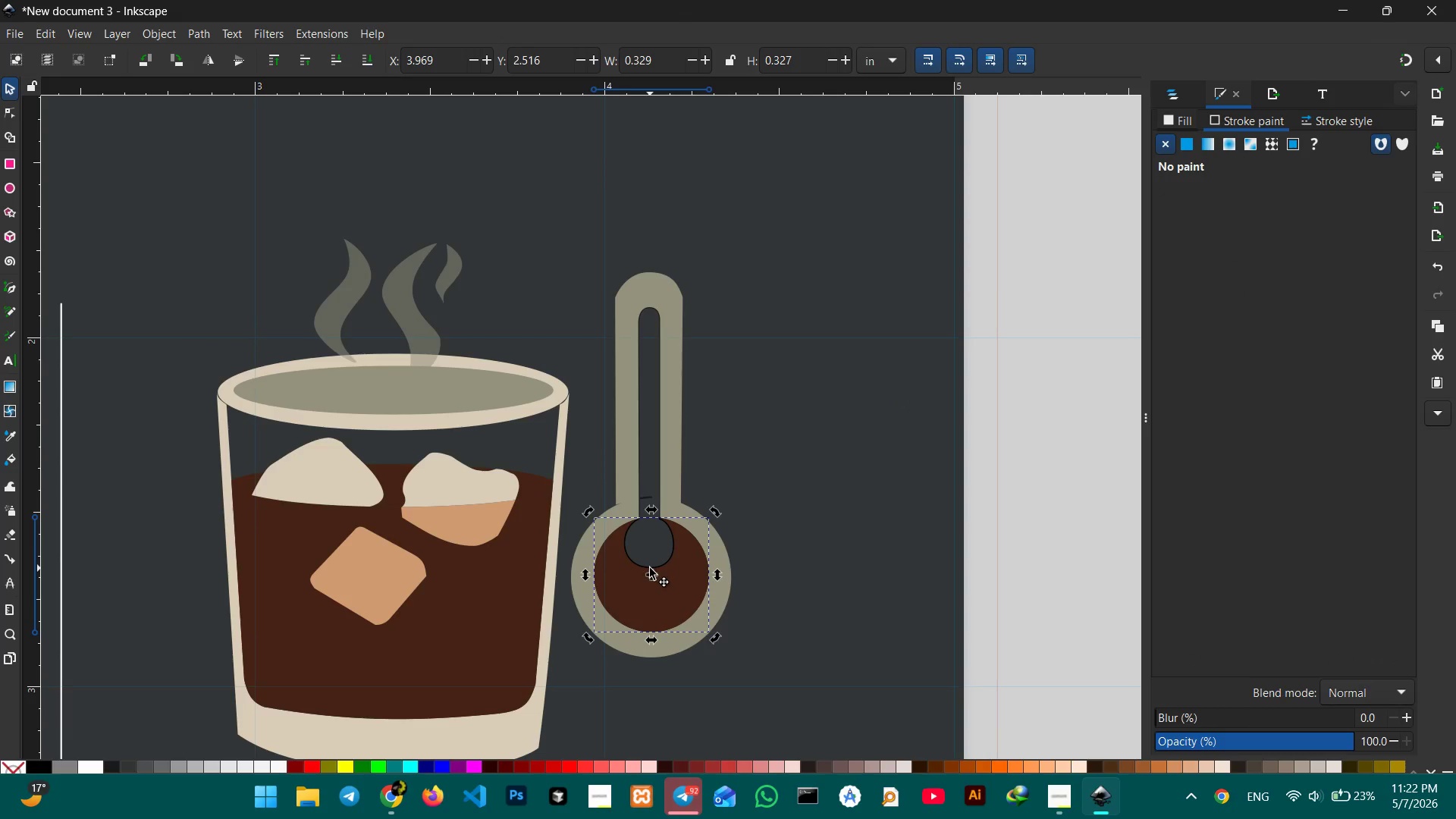 
double_click([650, 568])
 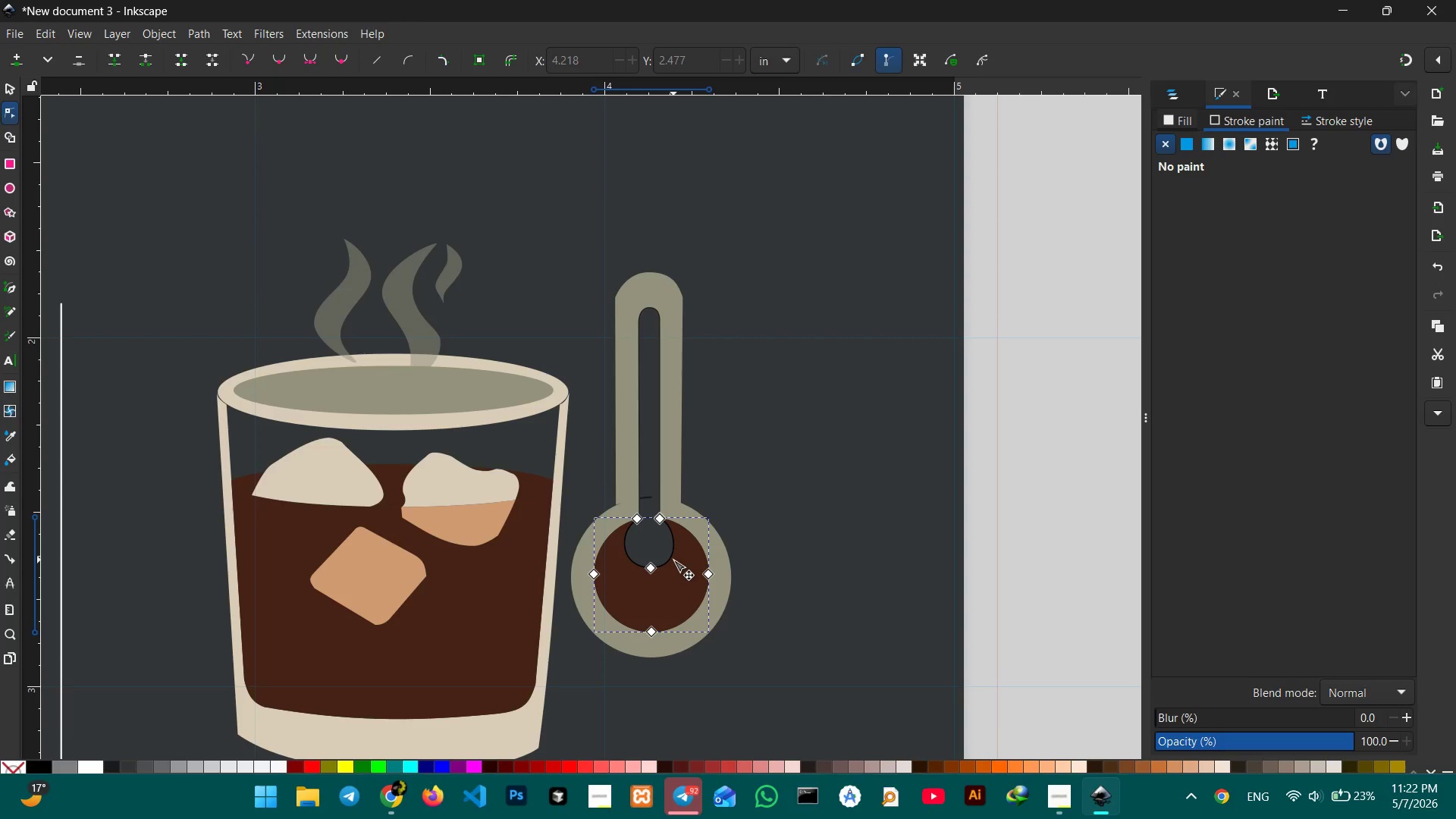 
left_click([673, 560])
 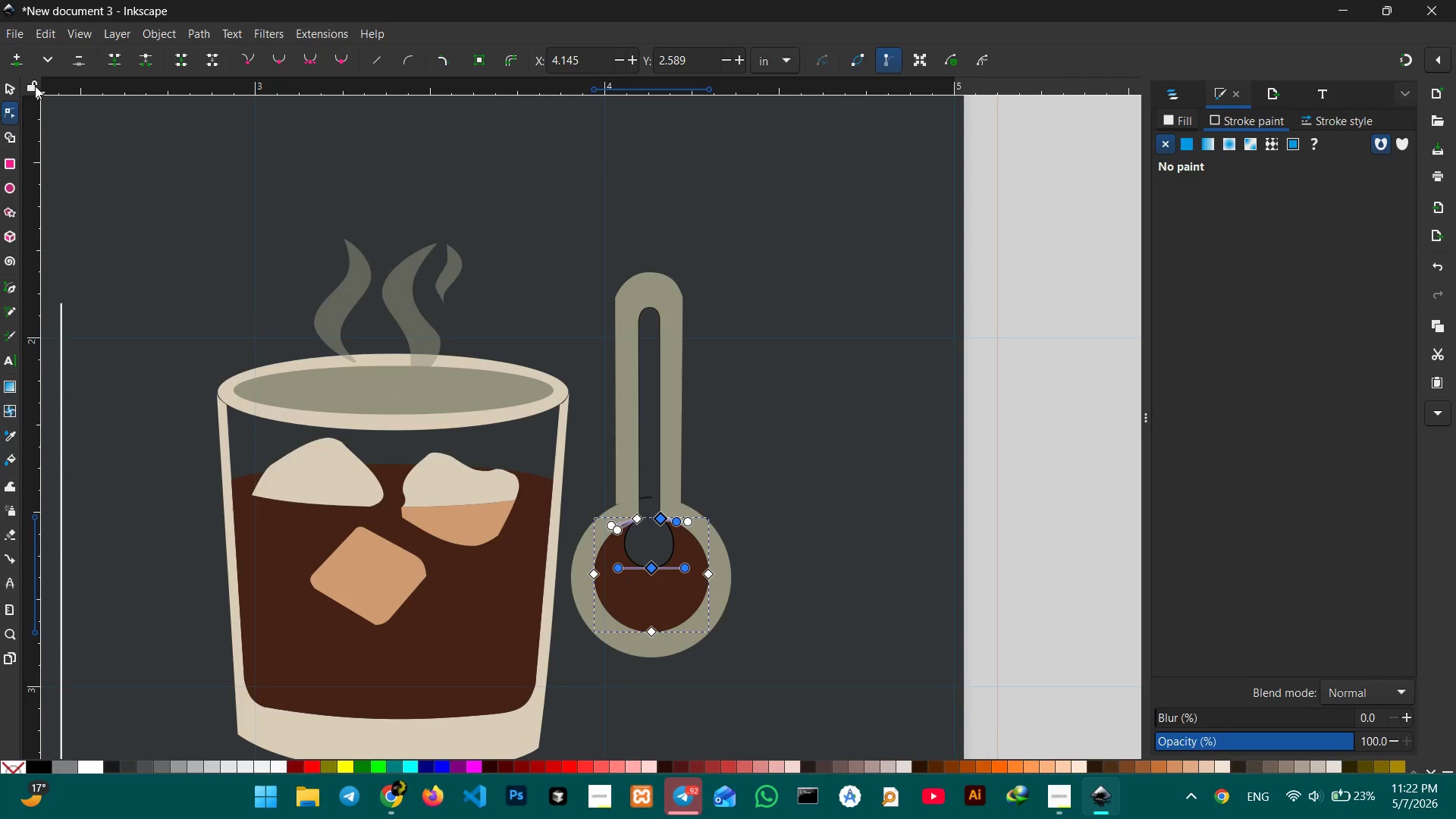 
left_click([10, 90])
 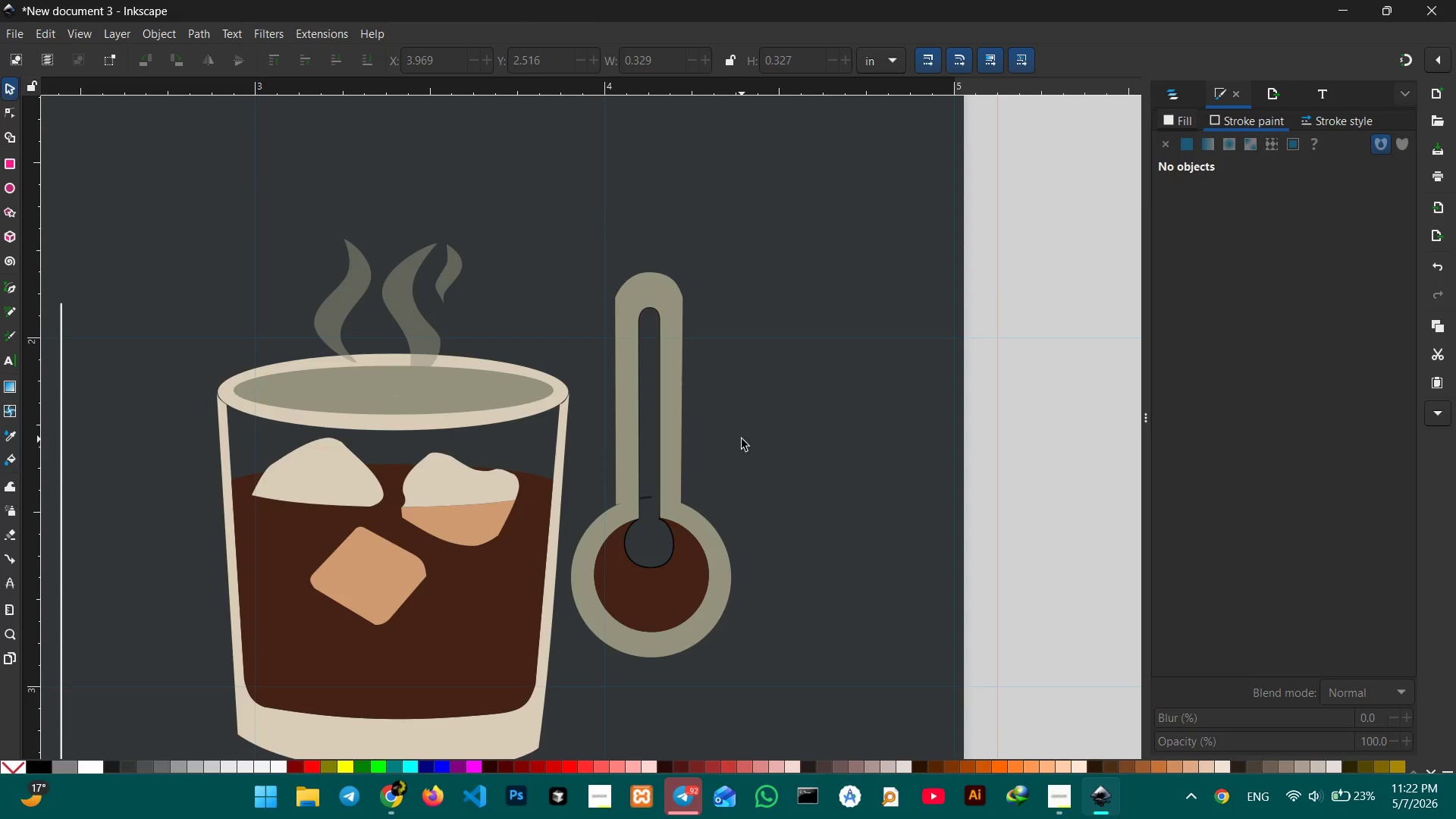 
hold_key(key=ControlLeft, duration=0.34)
 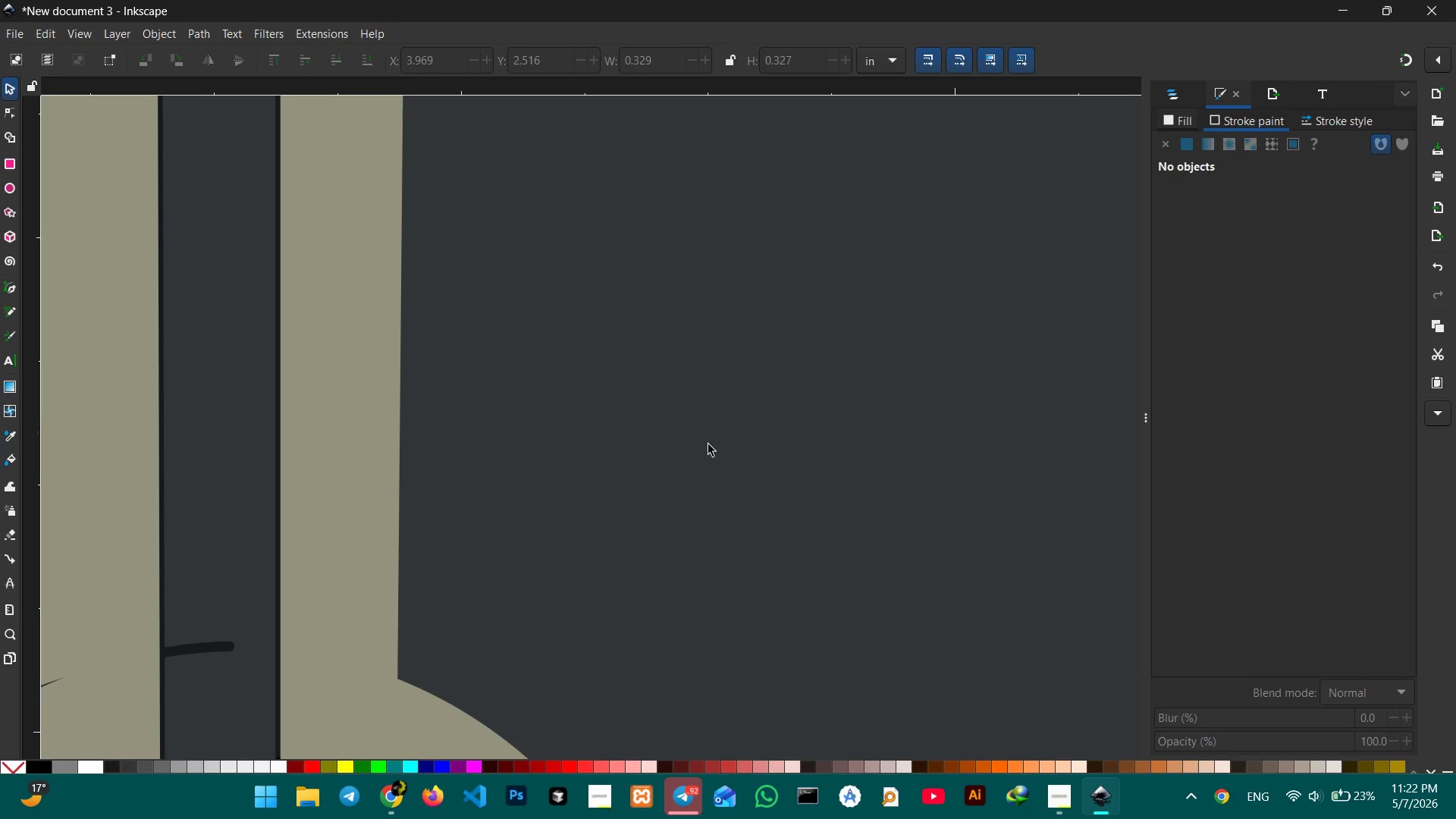 
left_click_drag(start_coordinate=[741, 439], to_coordinate=[728, 434])
 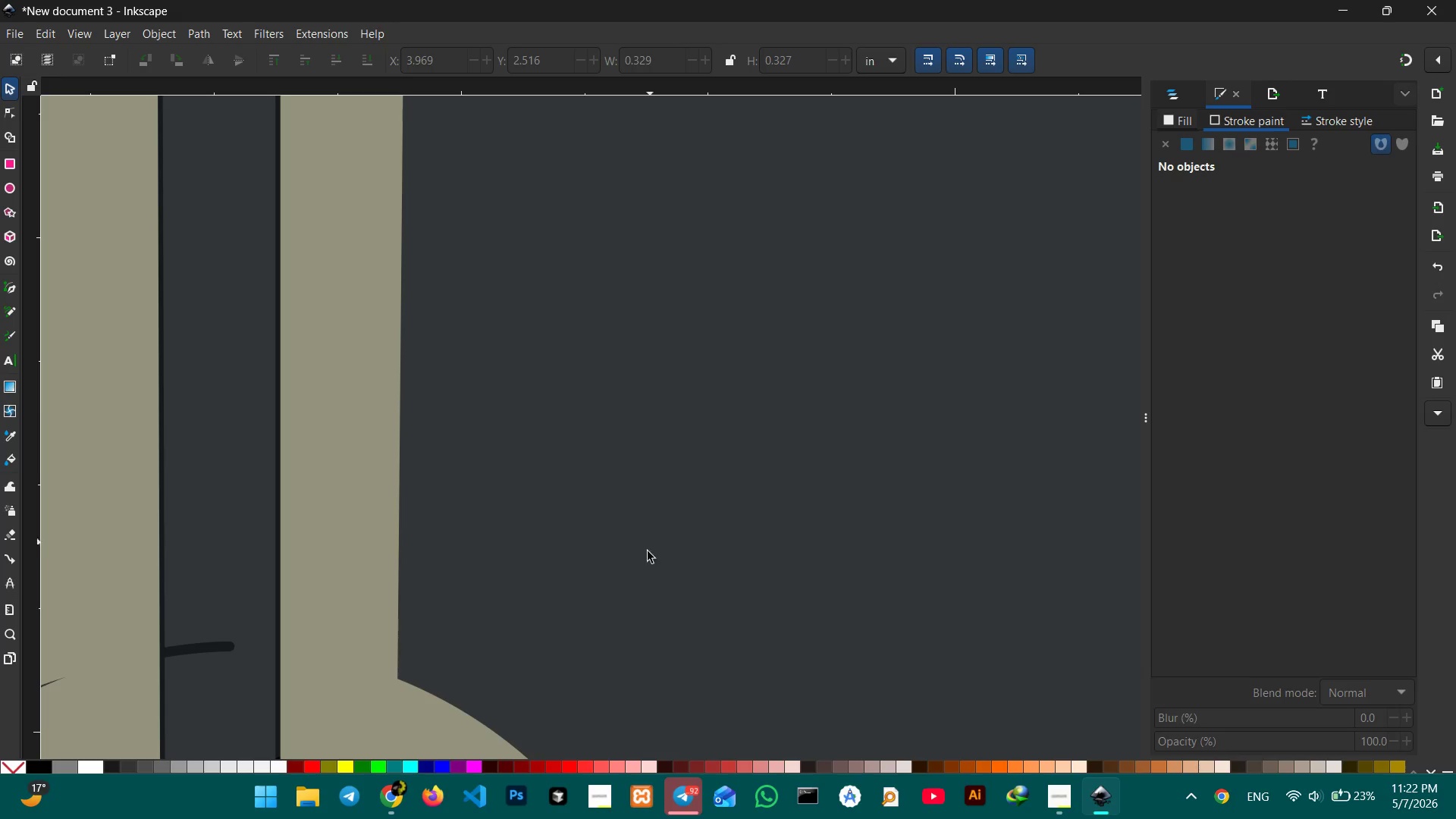 
scroll: coordinate [728, 433], scroll_direction: up, amount: 2.0
 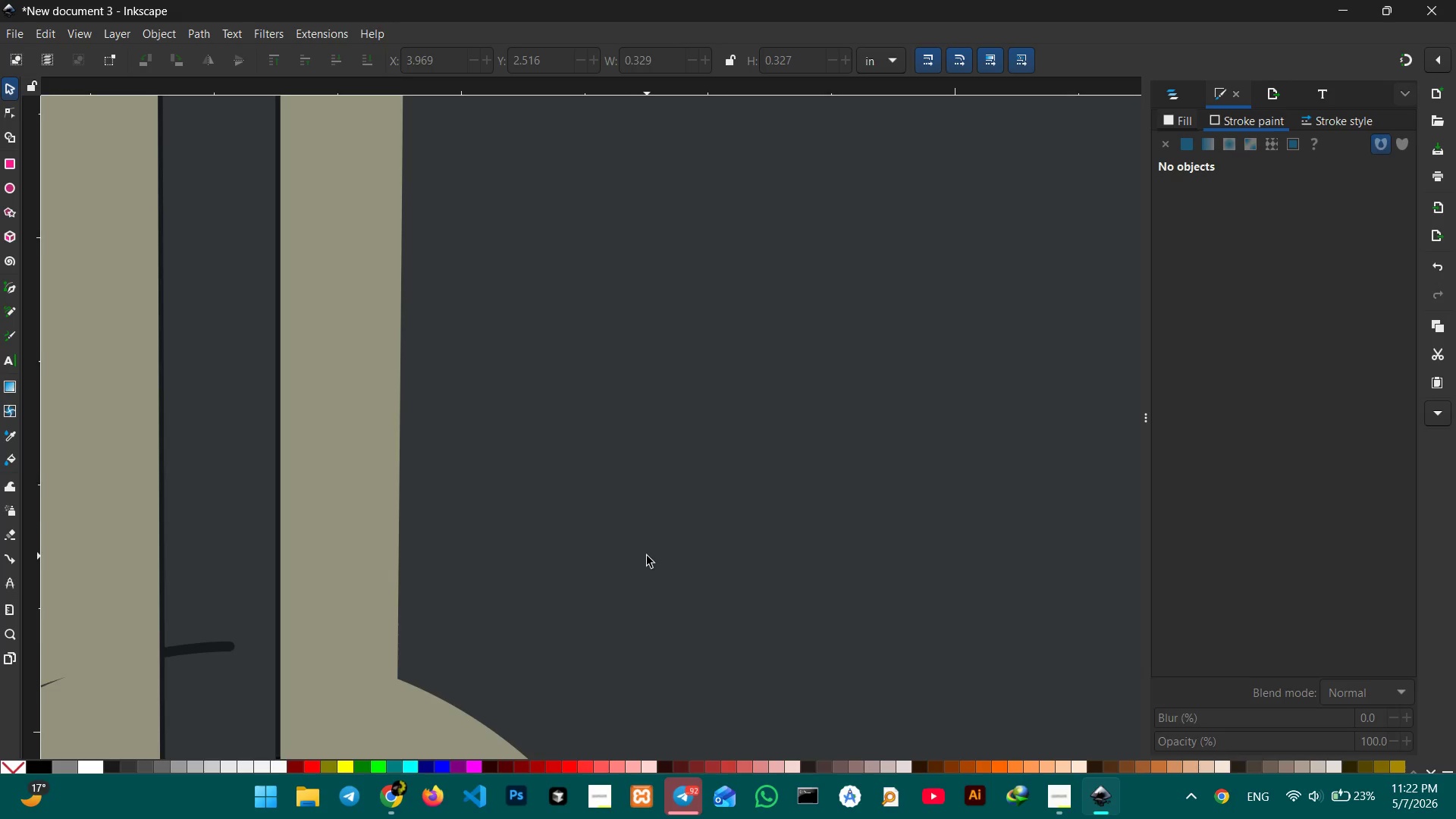 
hold_key(key=Space, duration=0.78)
 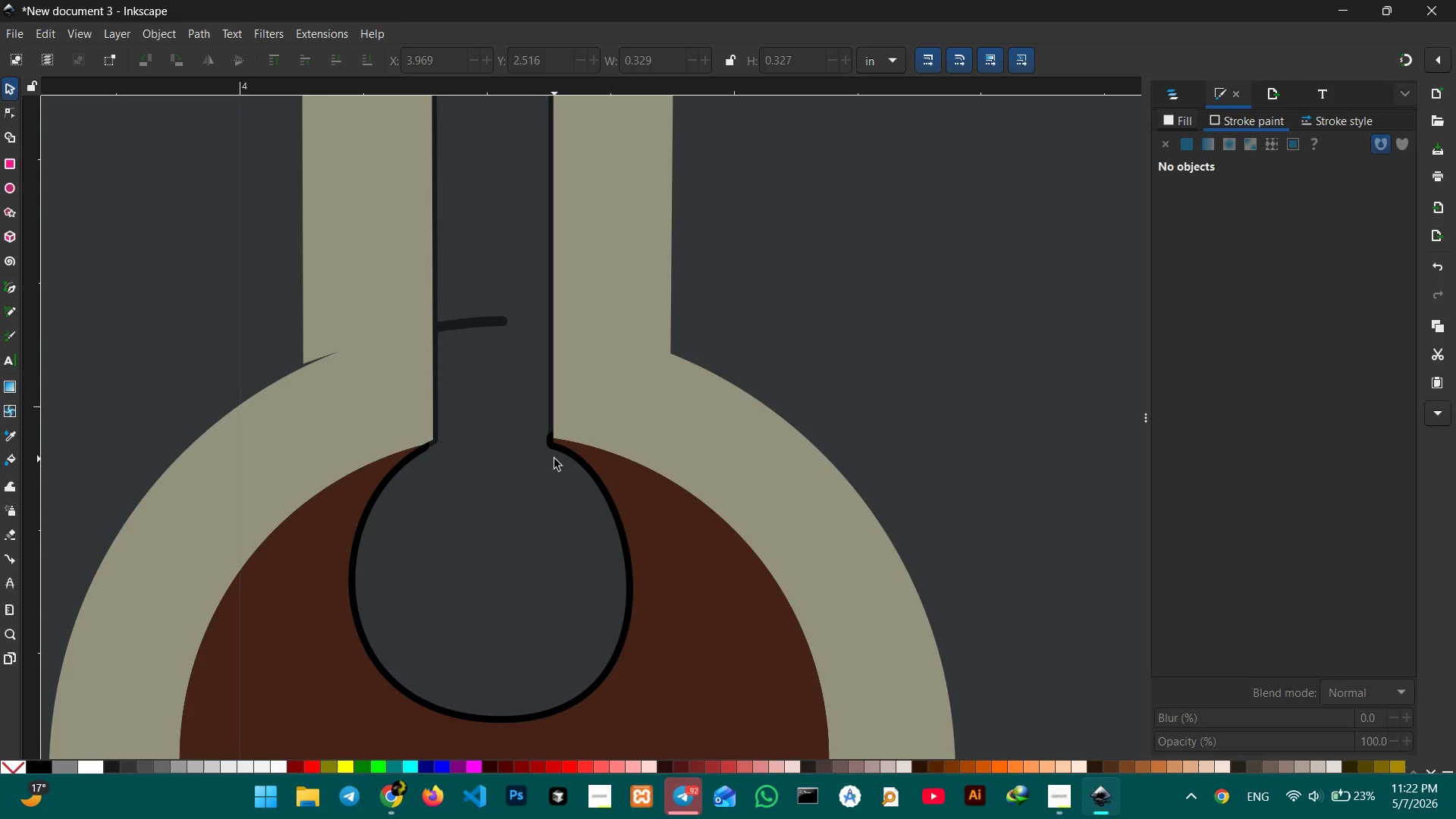 
left_click_drag(start_coordinate=[650, 544], to_coordinate=[920, 230])
 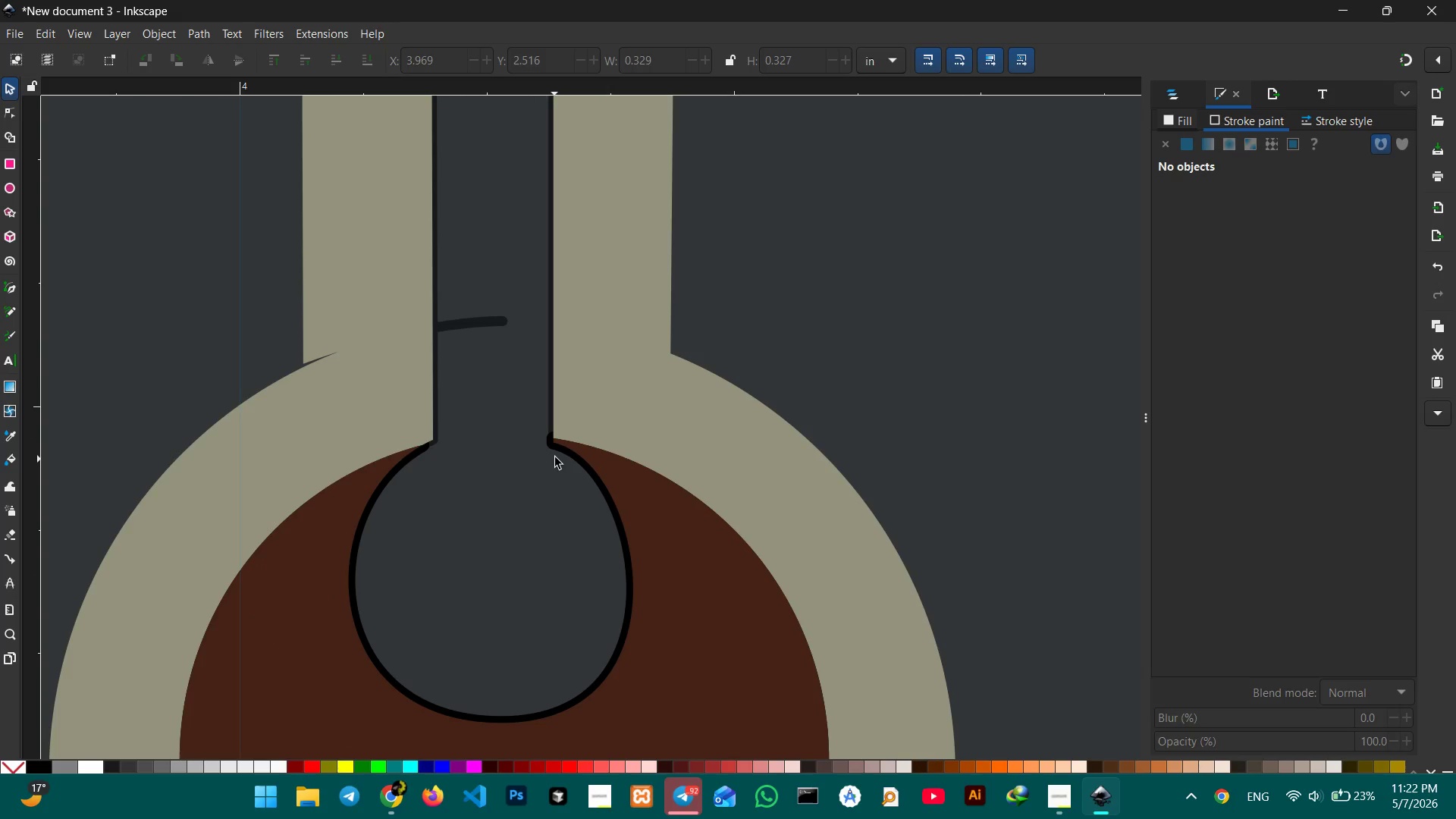 
left_click([556, 447])
 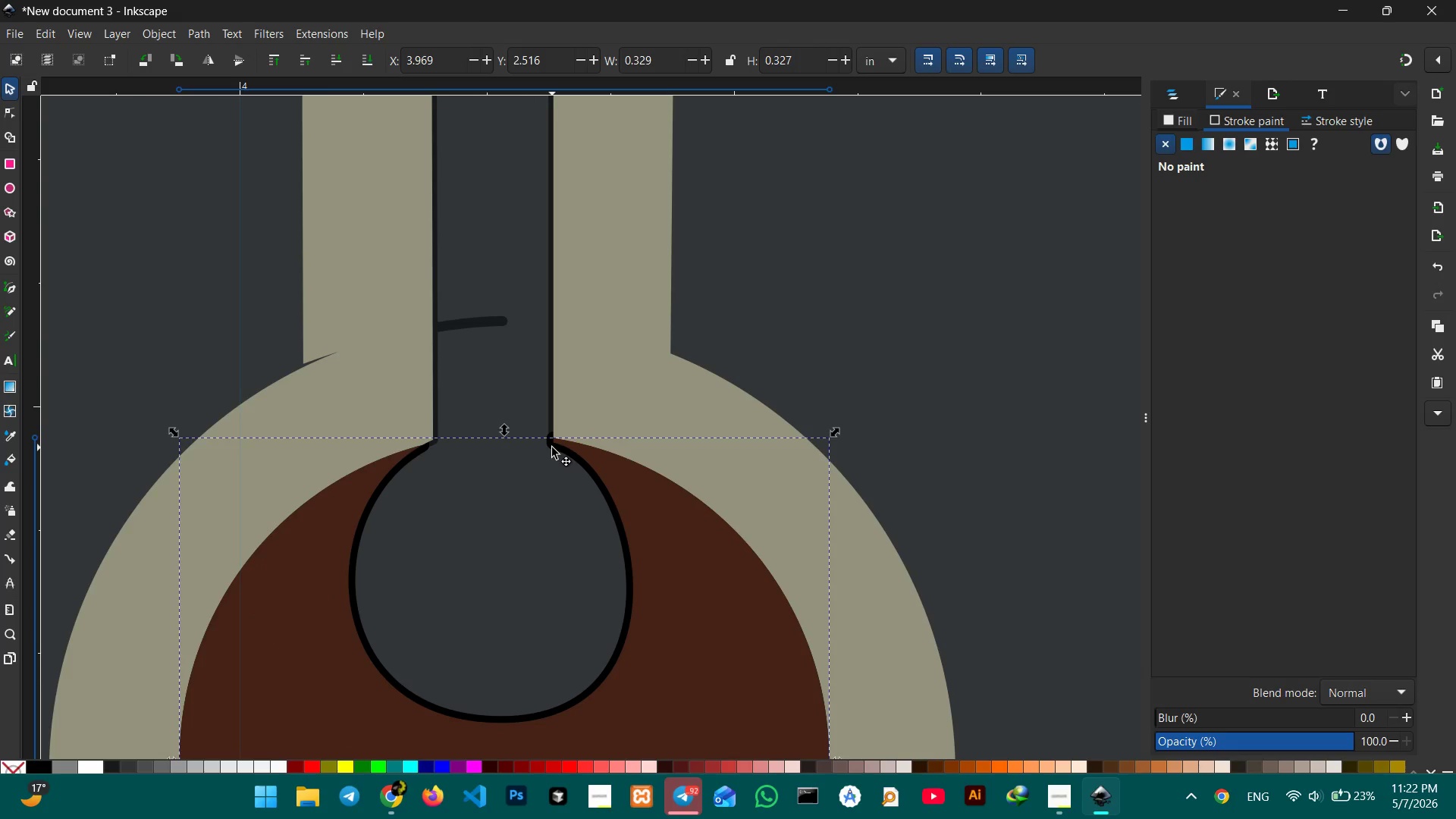 
double_click([552, 447])
 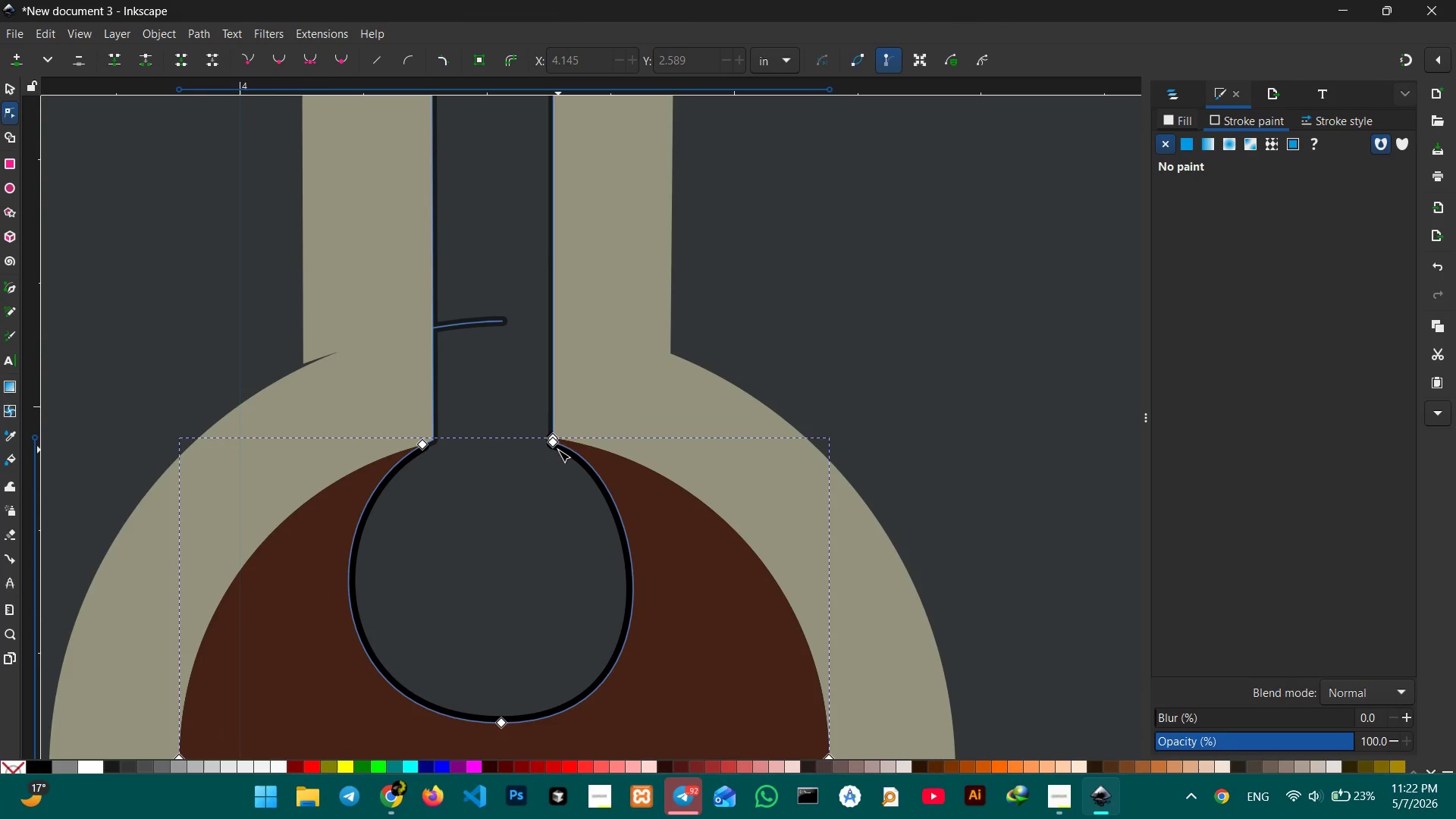 
left_click([558, 450])
 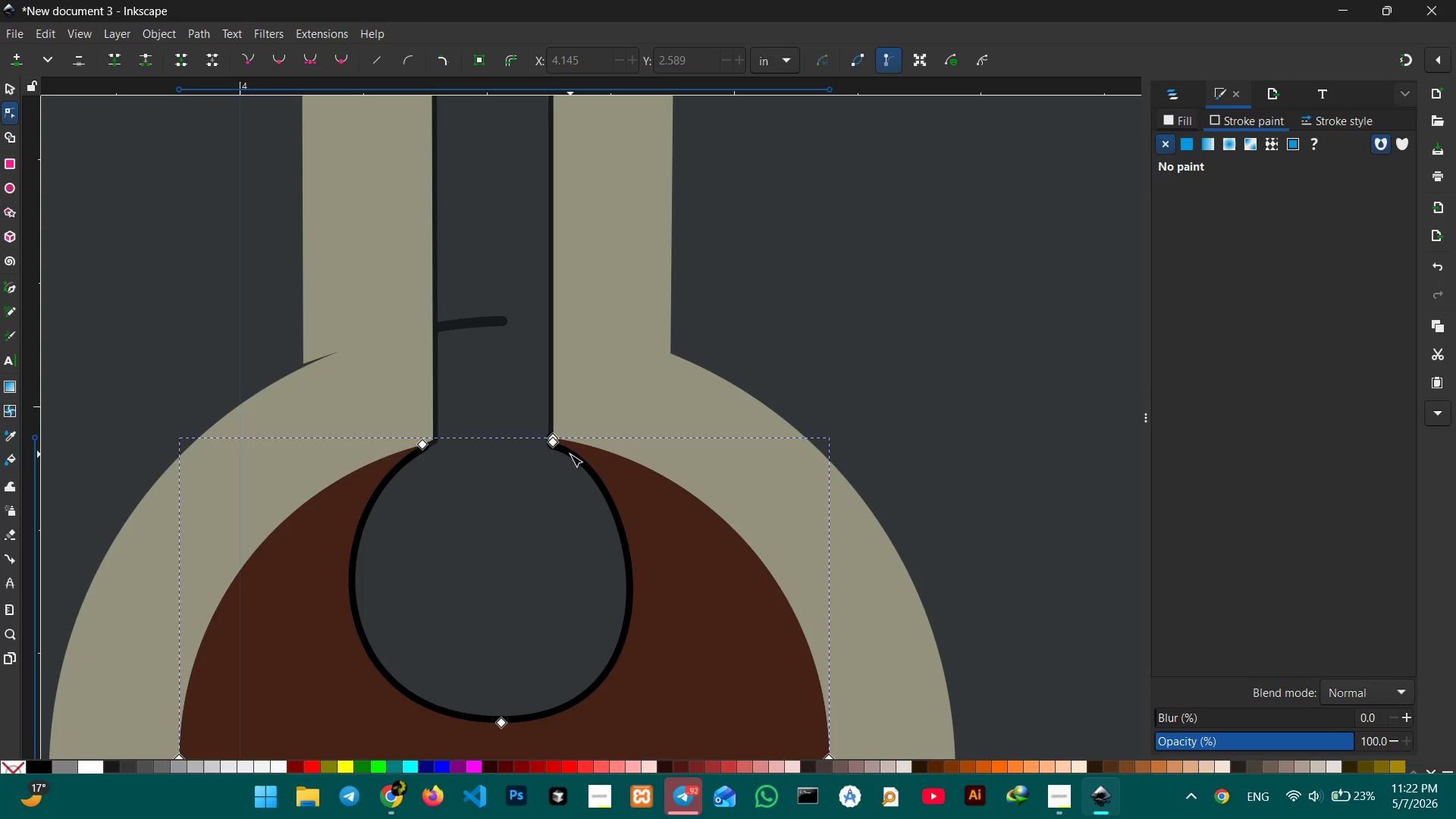 
left_click([570, 455])
 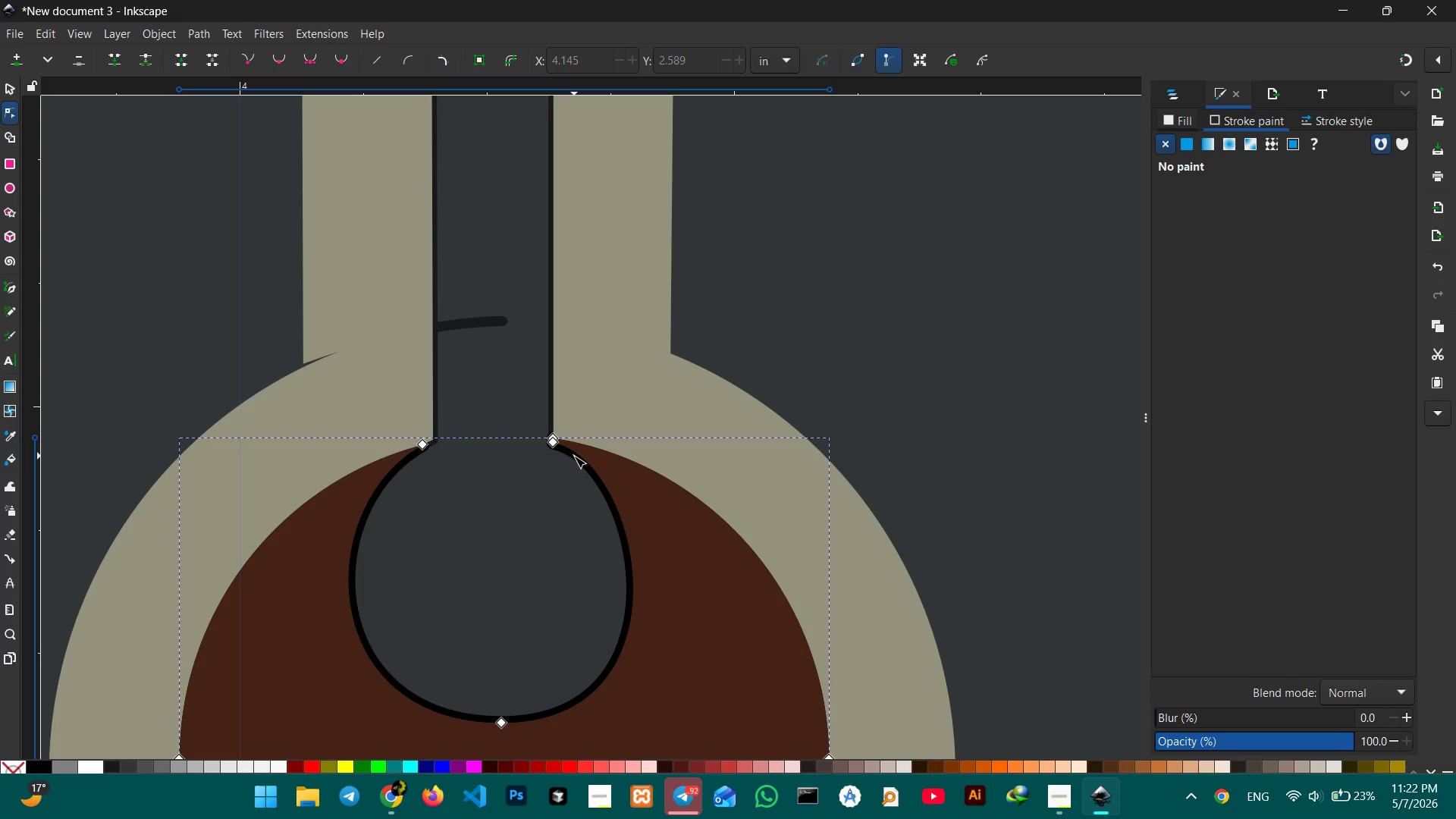 
double_click([574, 456])
 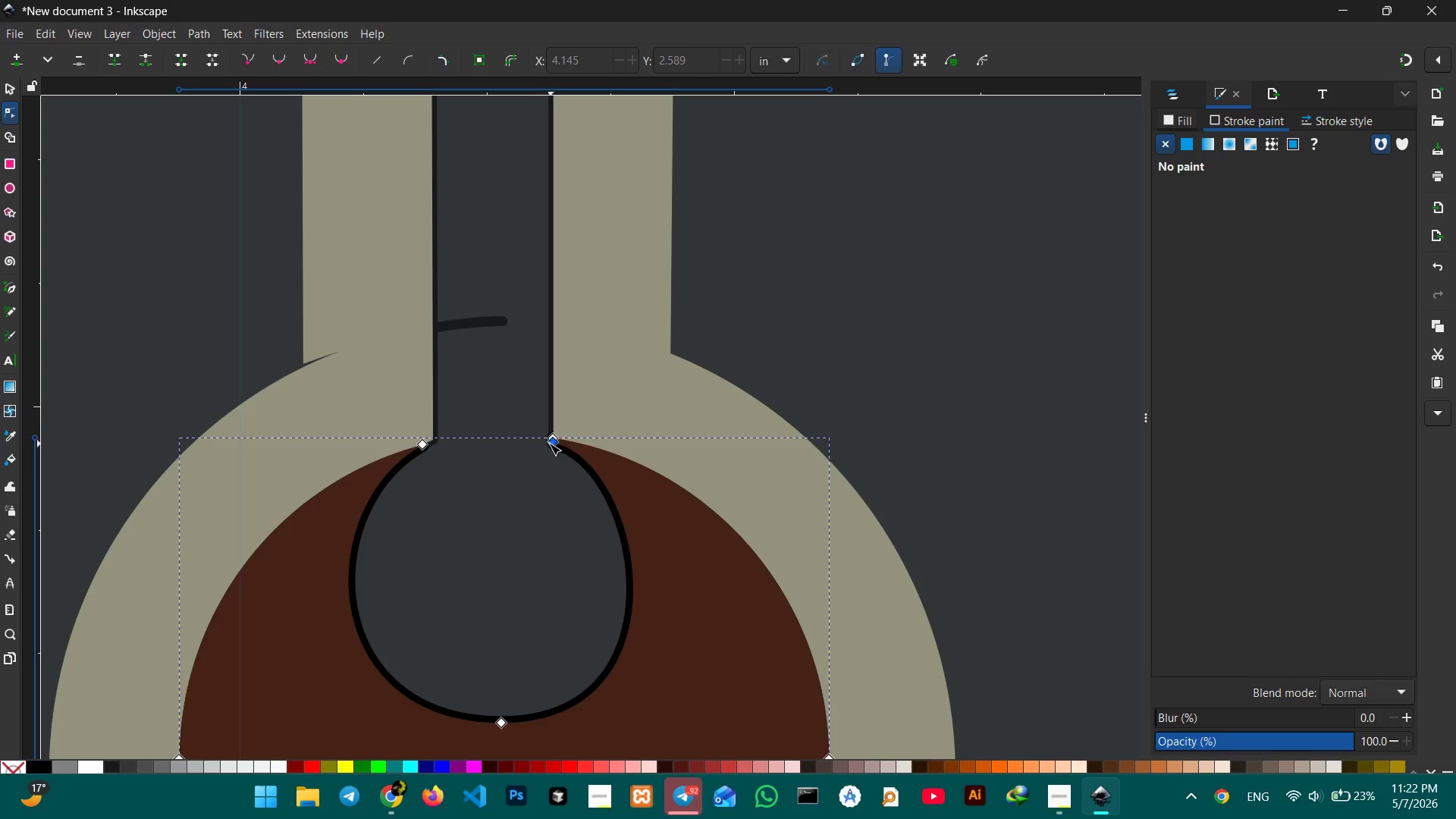 
triple_click([548, 443])
 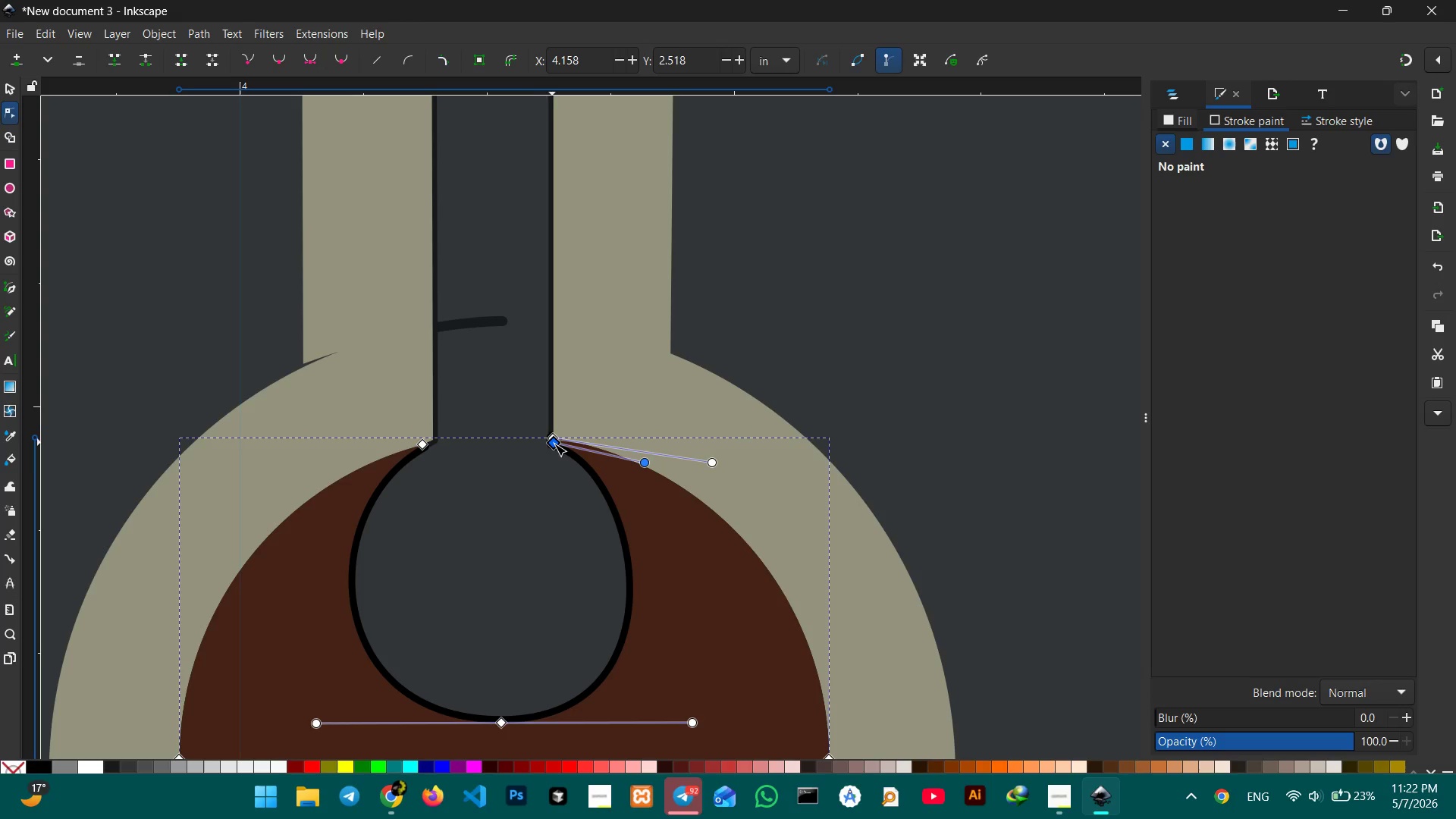 
triple_click([555, 444])
 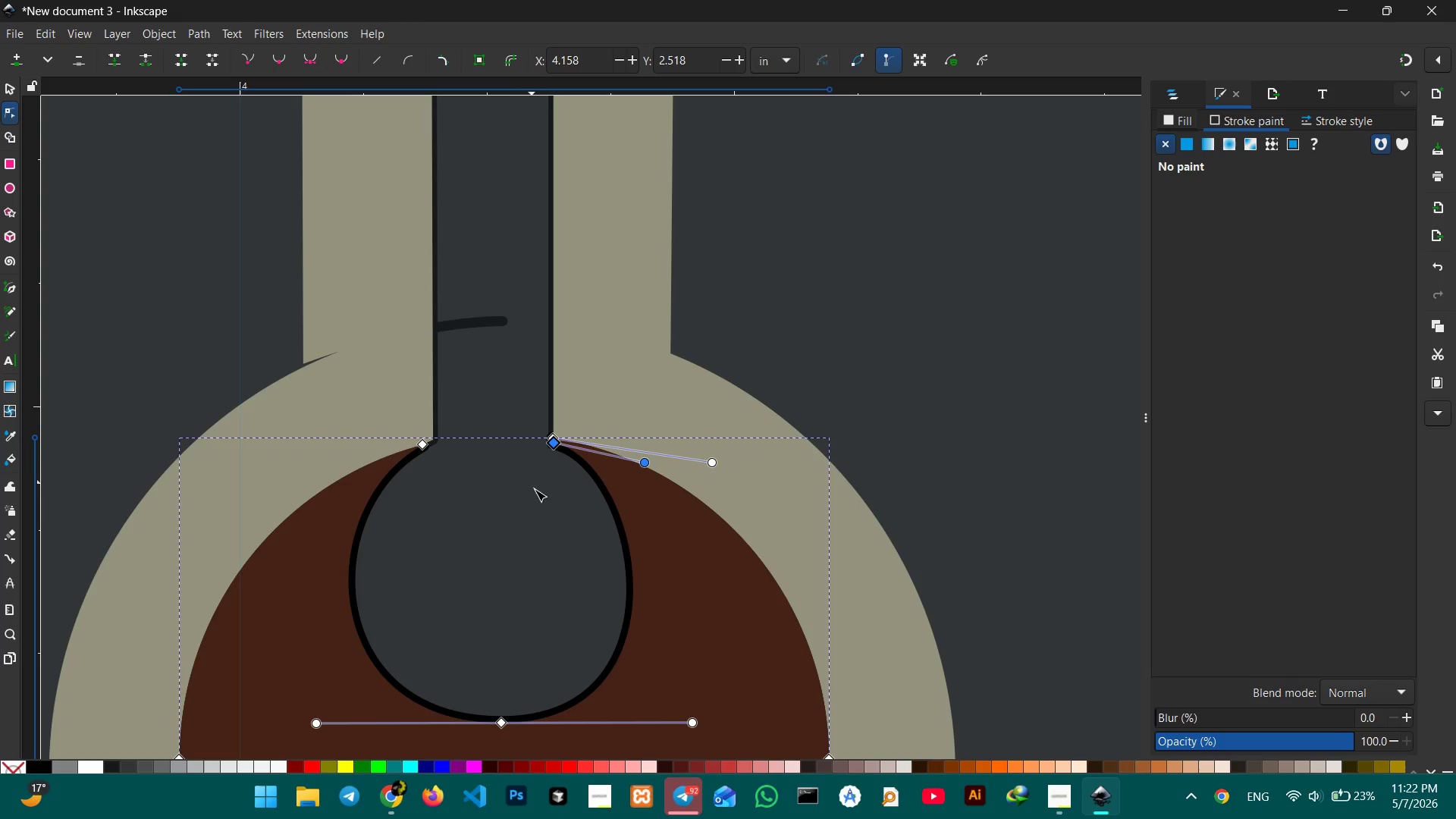 
left_click([606, 484])
 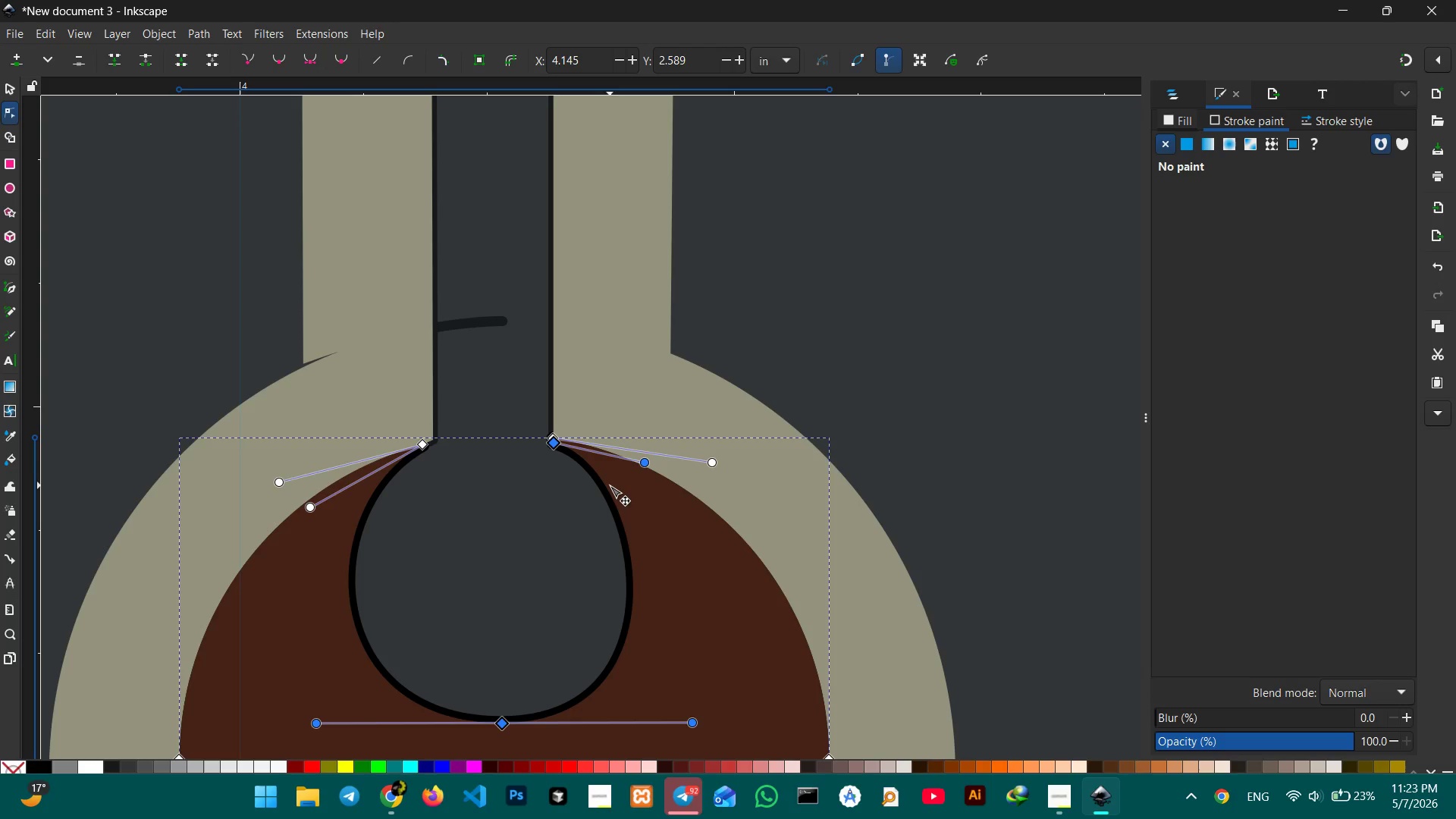 
left_click([607, 488])
 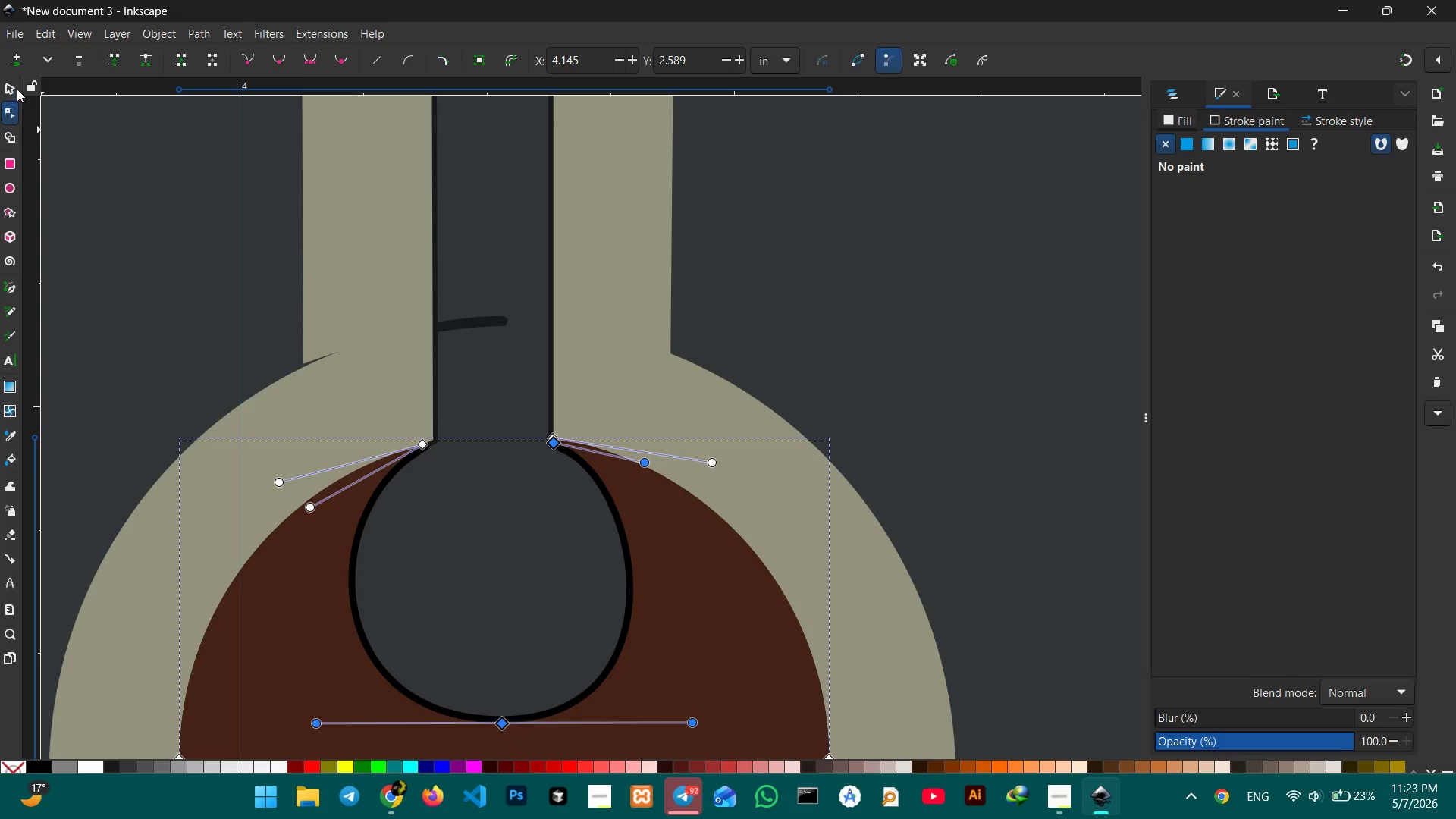 
left_click([12, 86])
 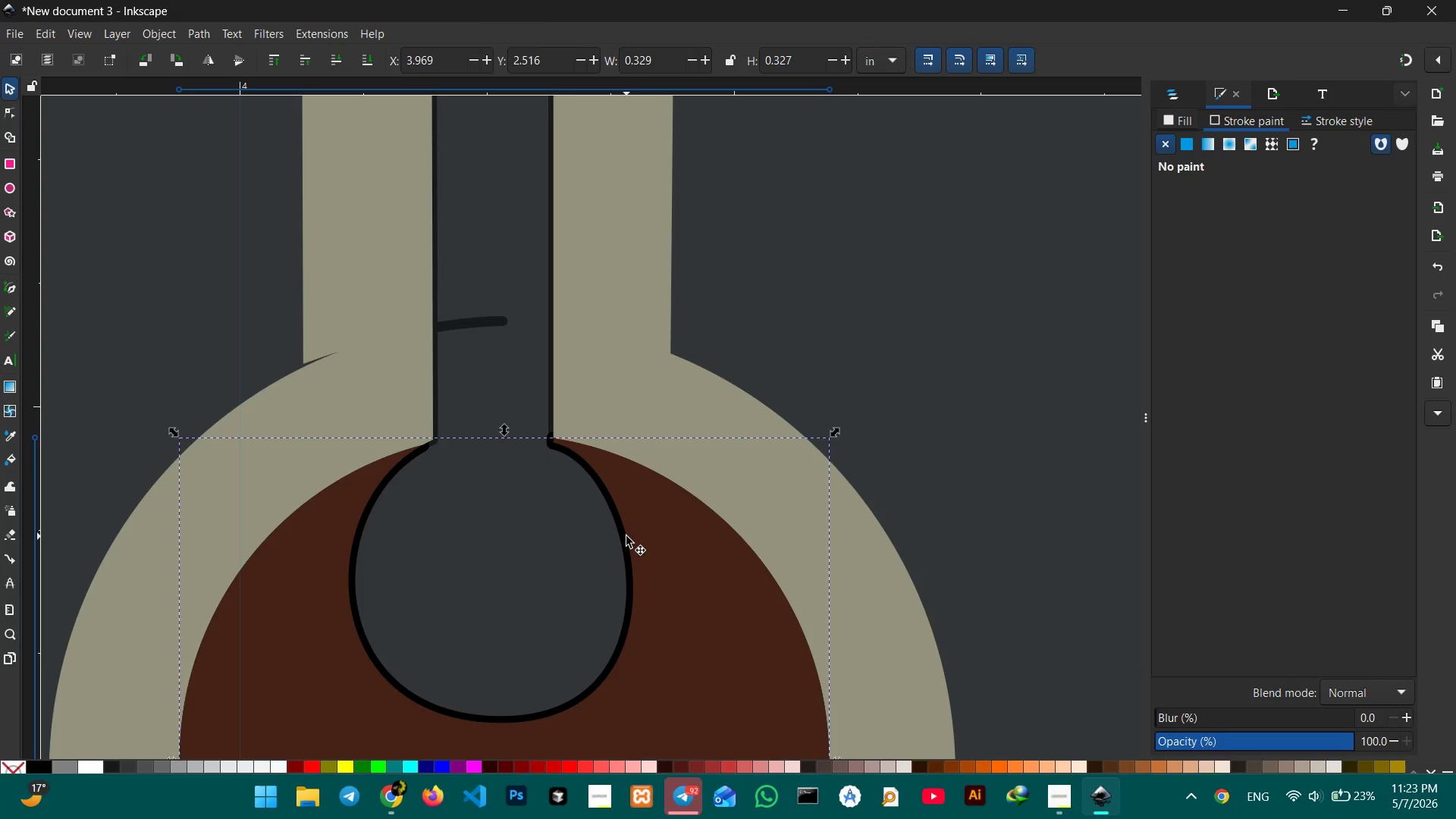 
left_click([626, 535])
 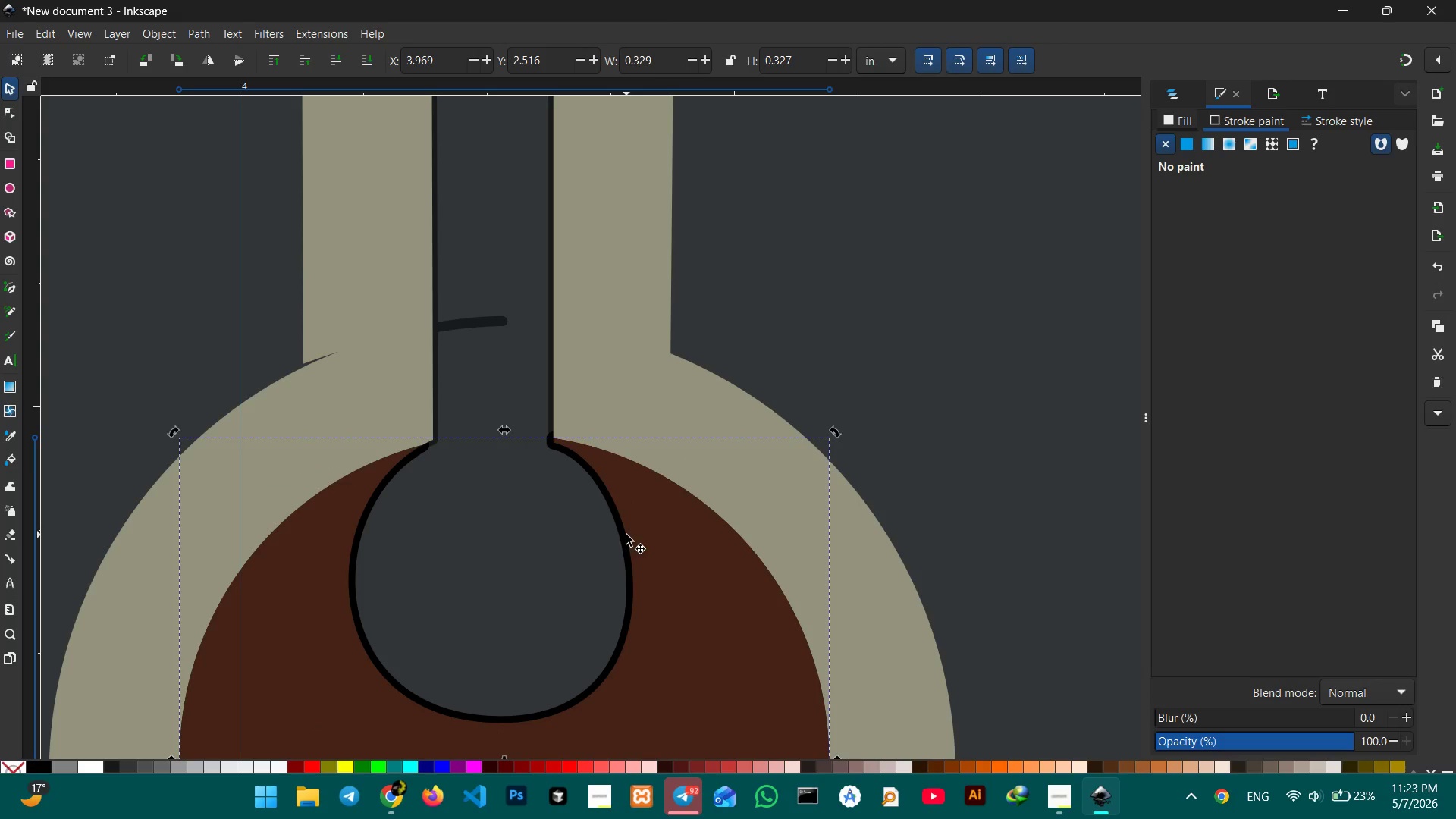 
double_click([626, 535])
 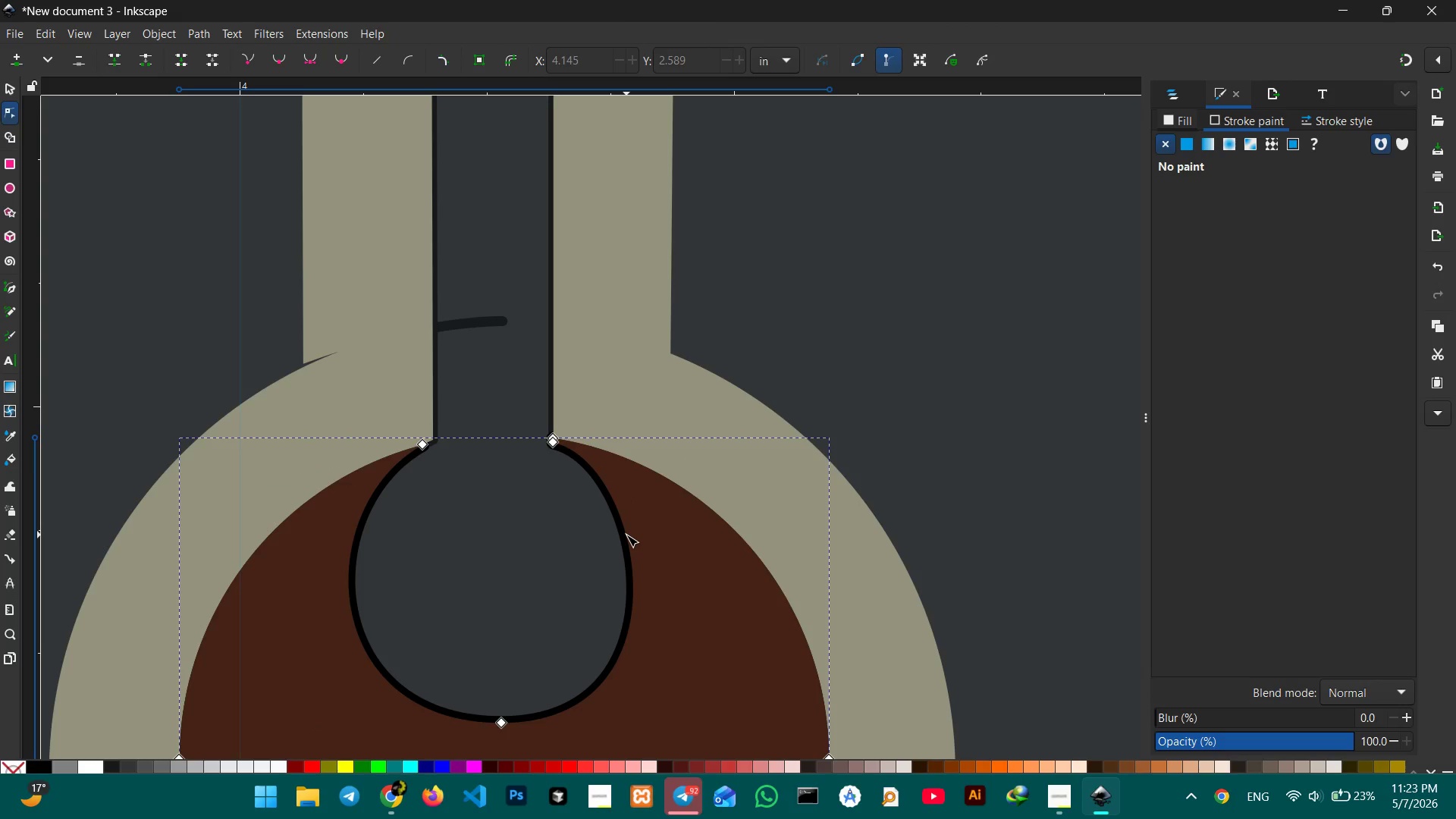 
left_click([698, 294])
 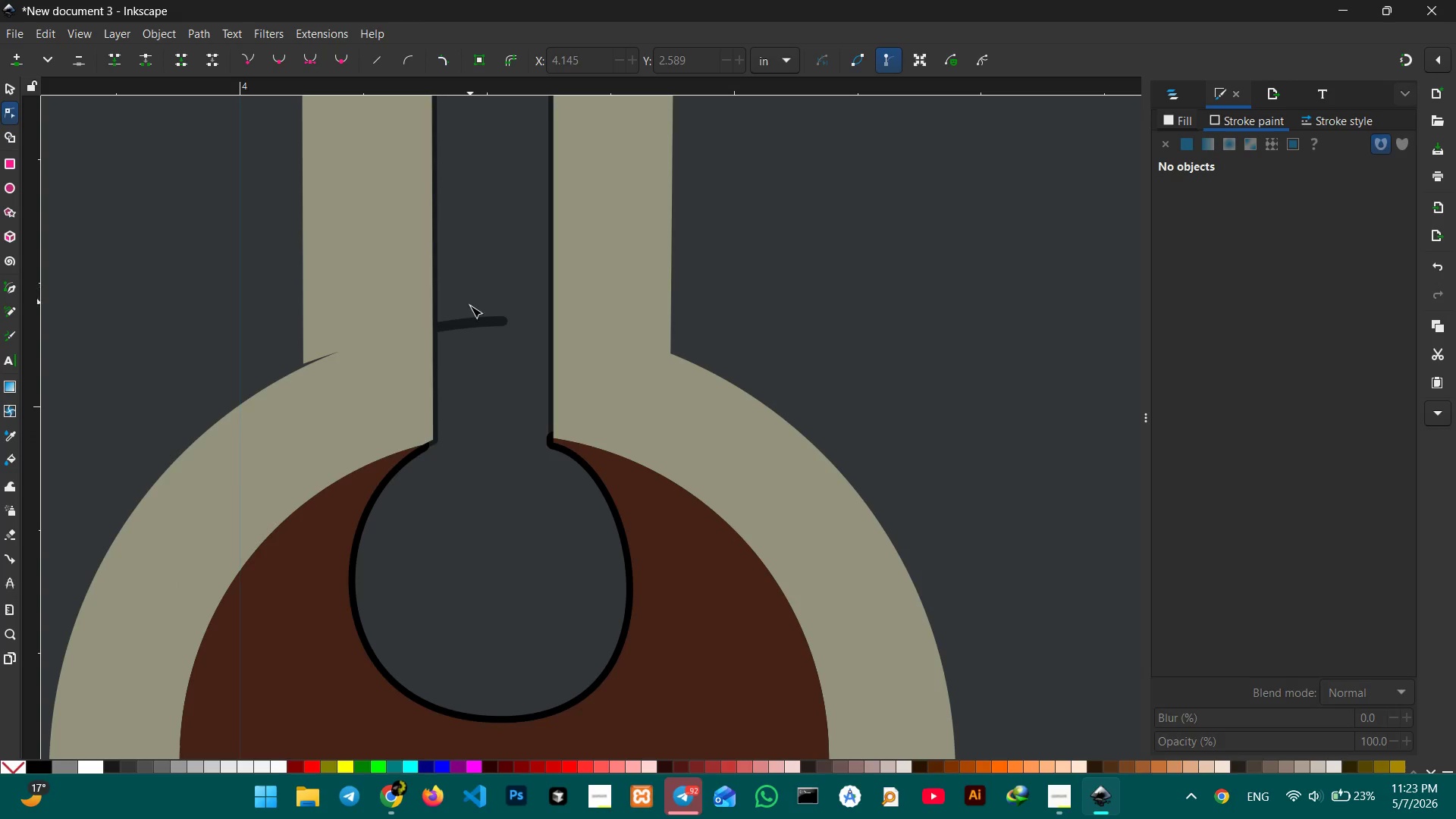 
left_click([473, 320])
 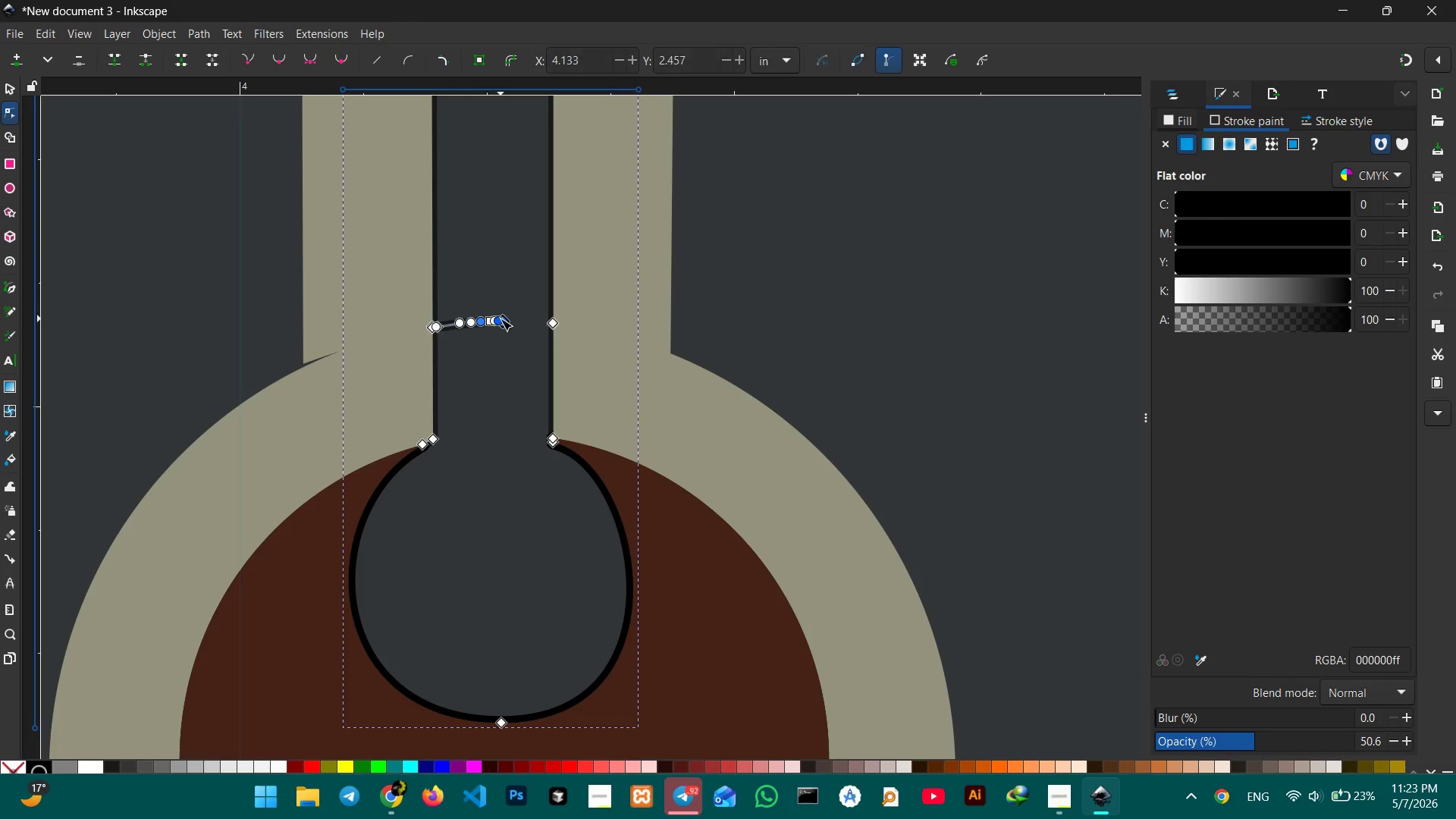 
key(Backspace)
 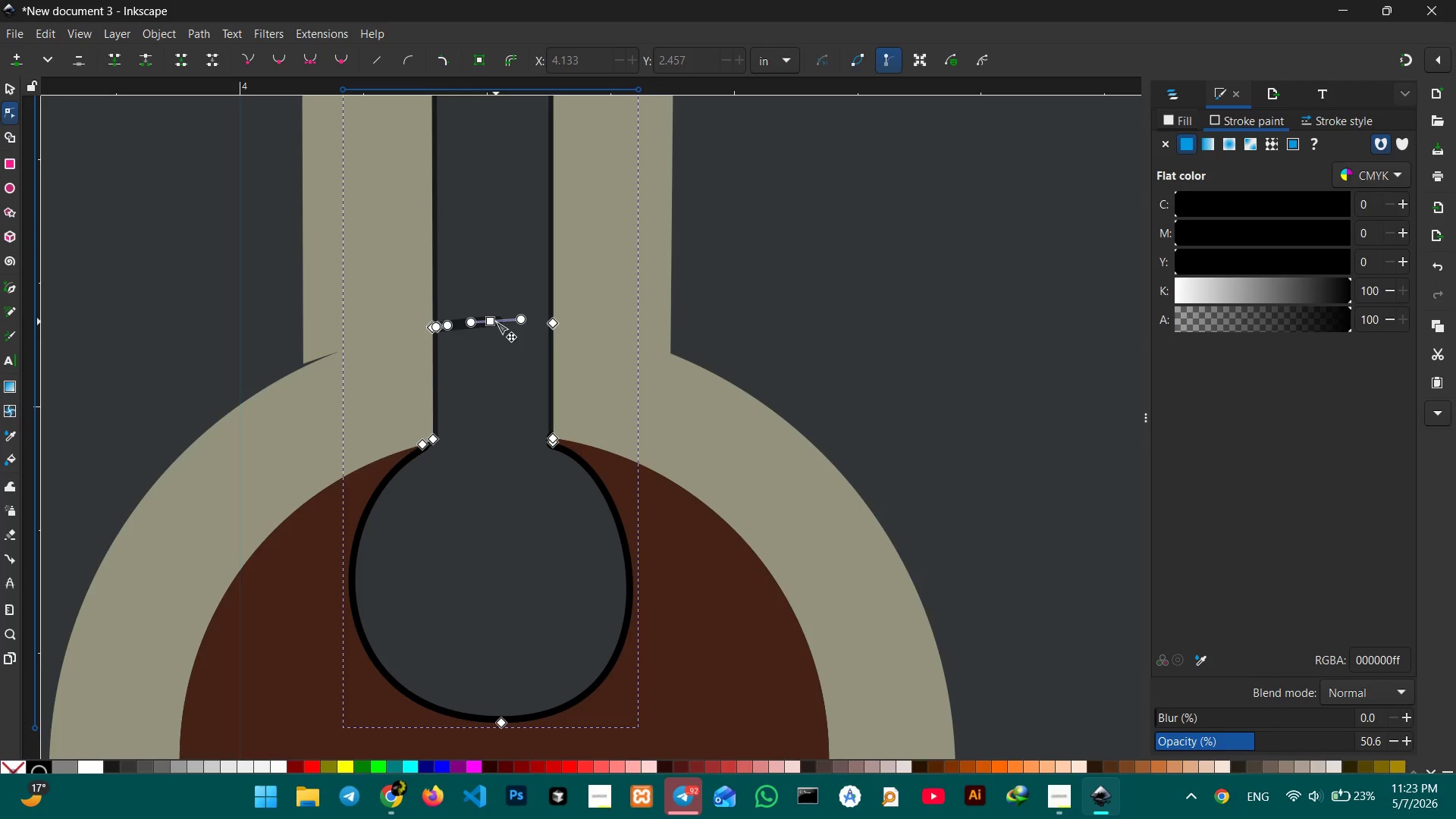 
left_click([495, 322])
 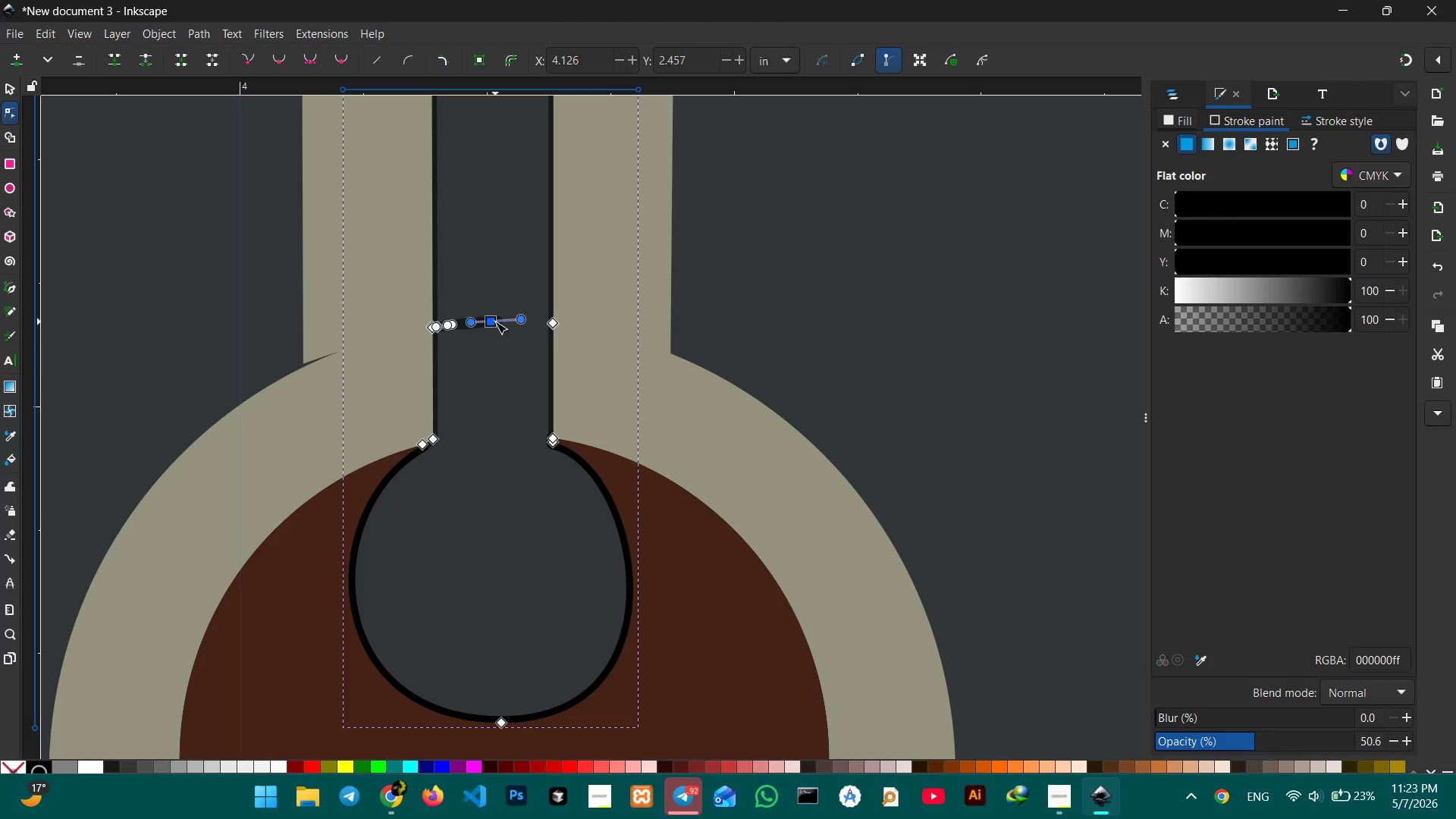 
key(Backspace)
 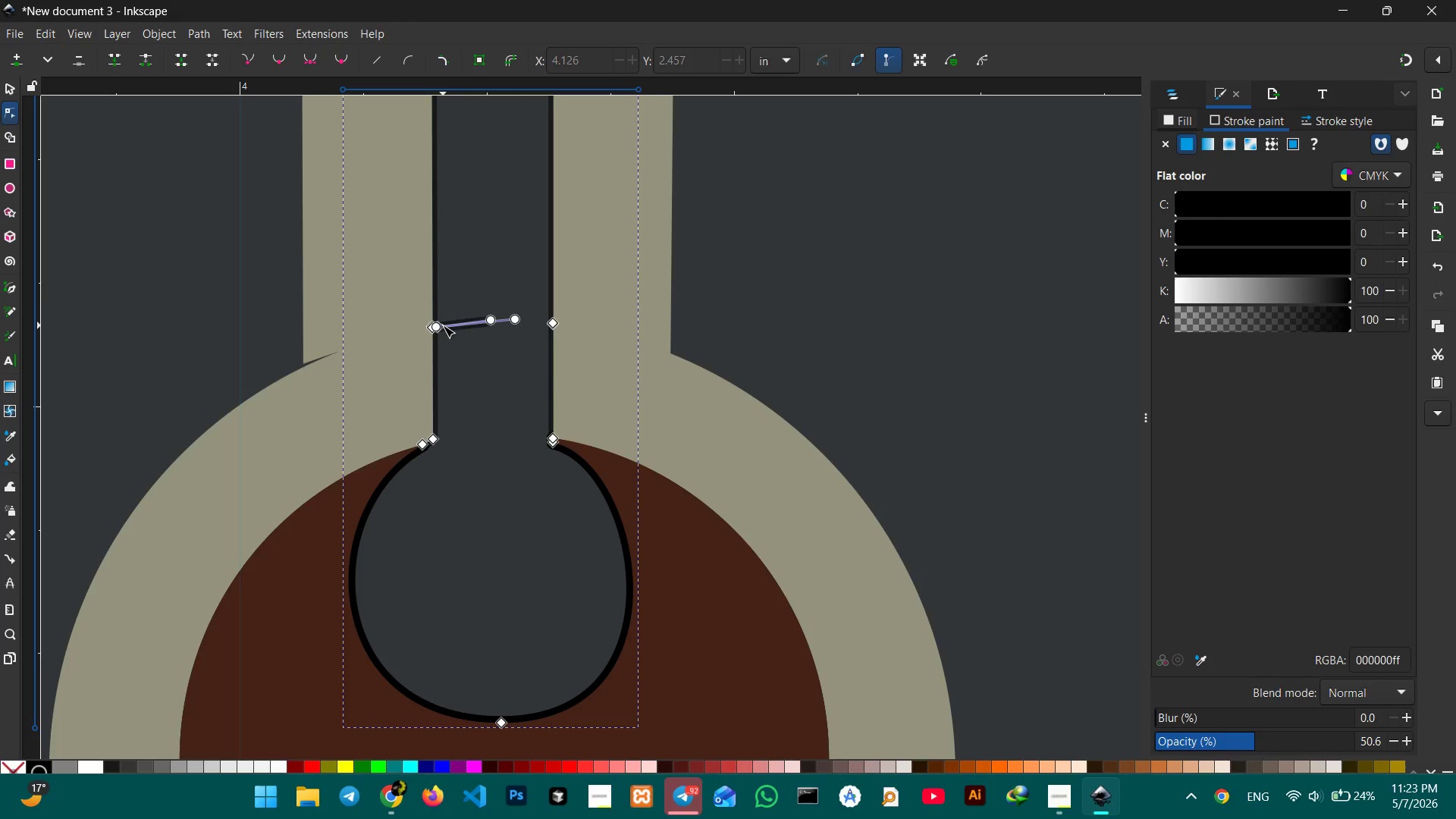 
left_click([441, 328])
 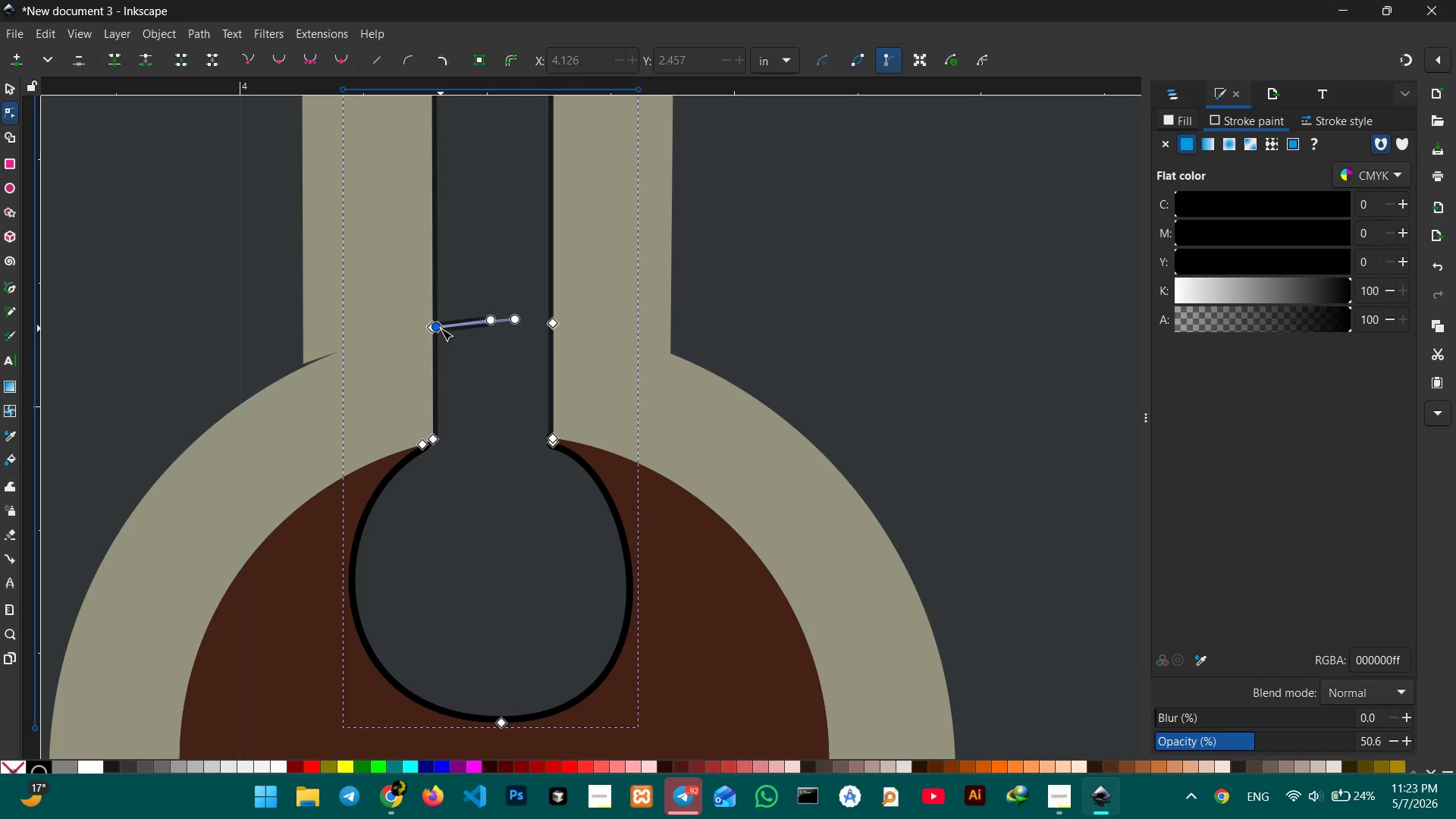 
key(Backspace)
 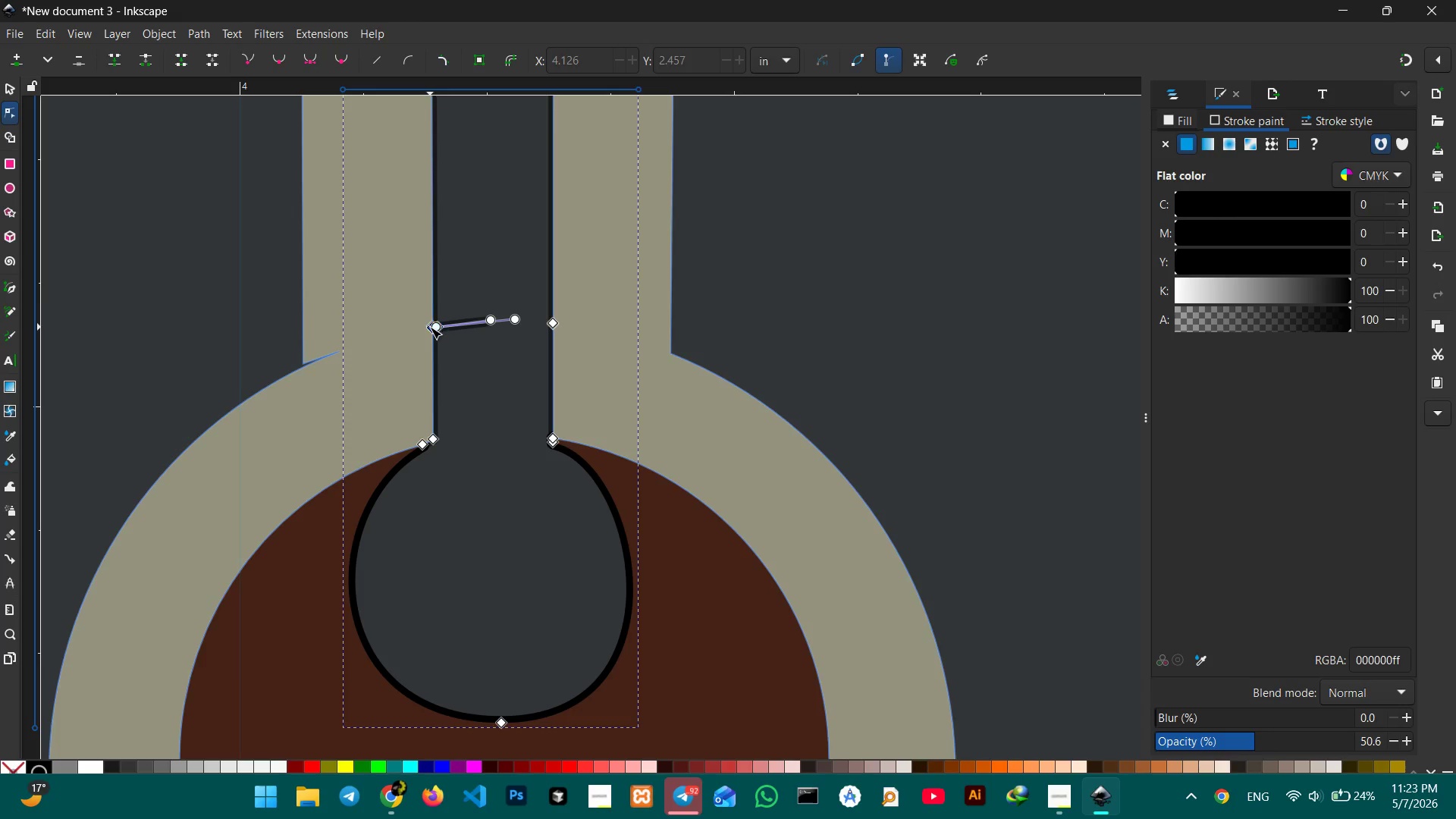 
left_click([430, 329])
 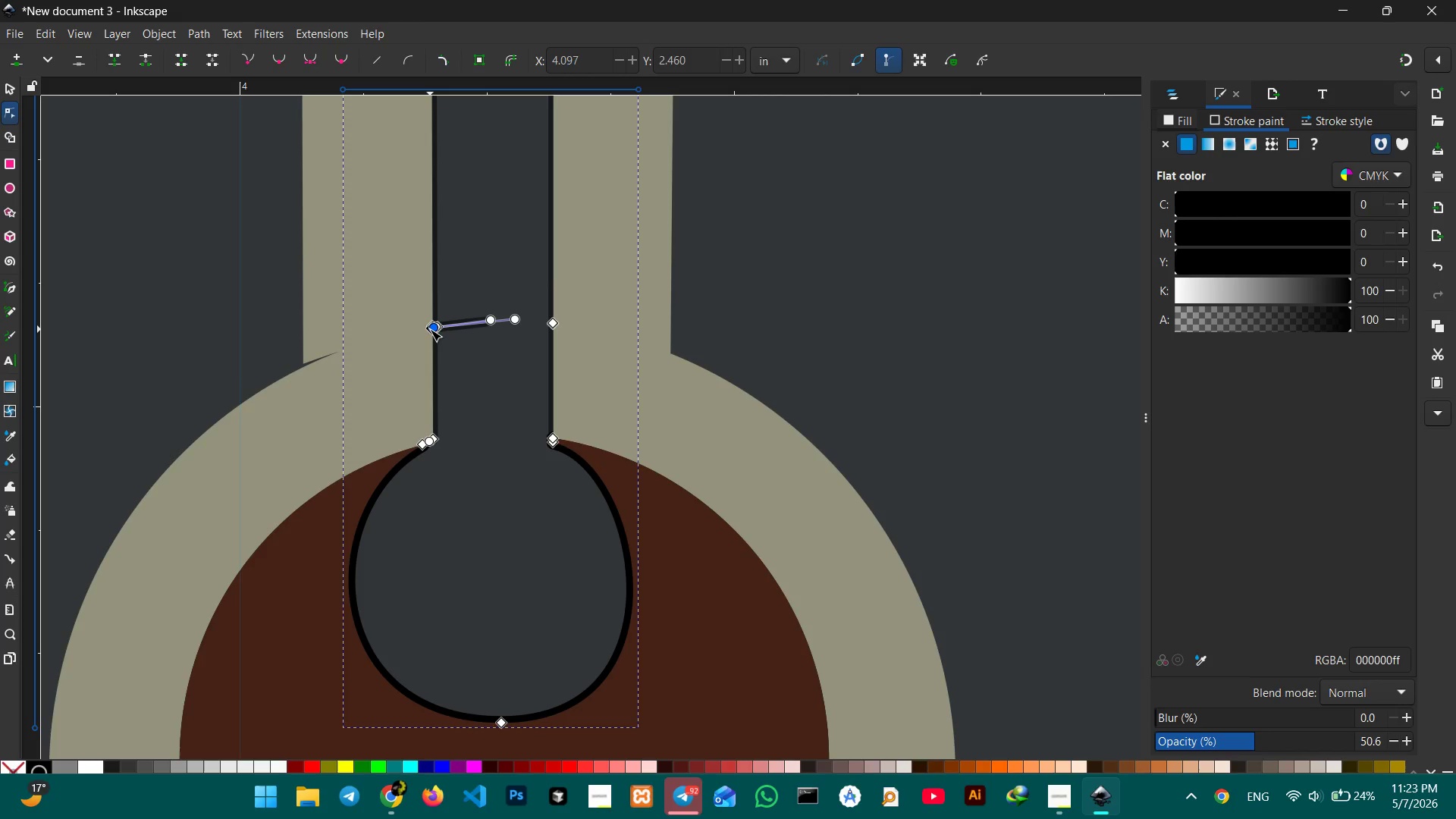 
key(Backspace)
 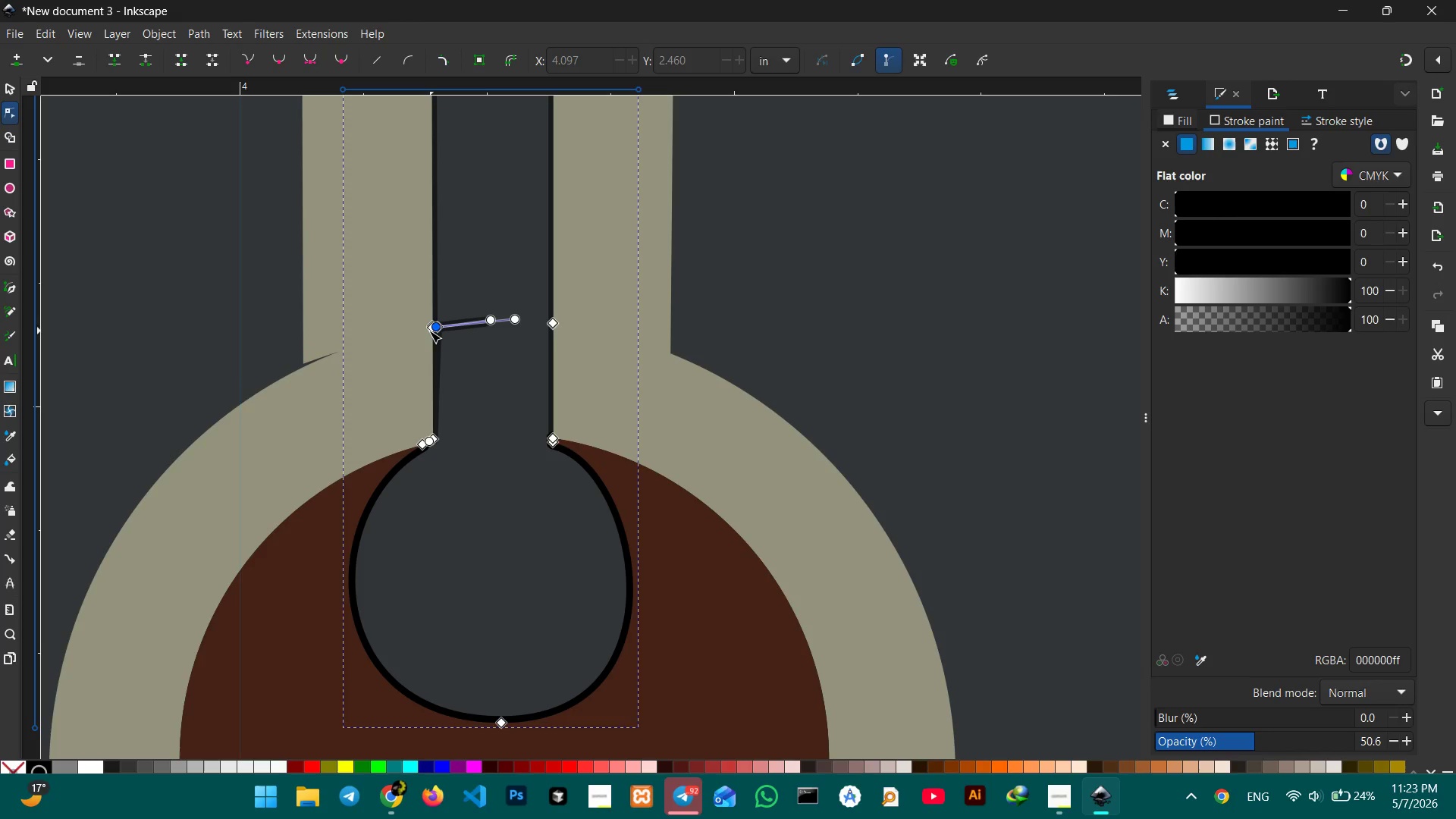 
left_click([428, 331])
 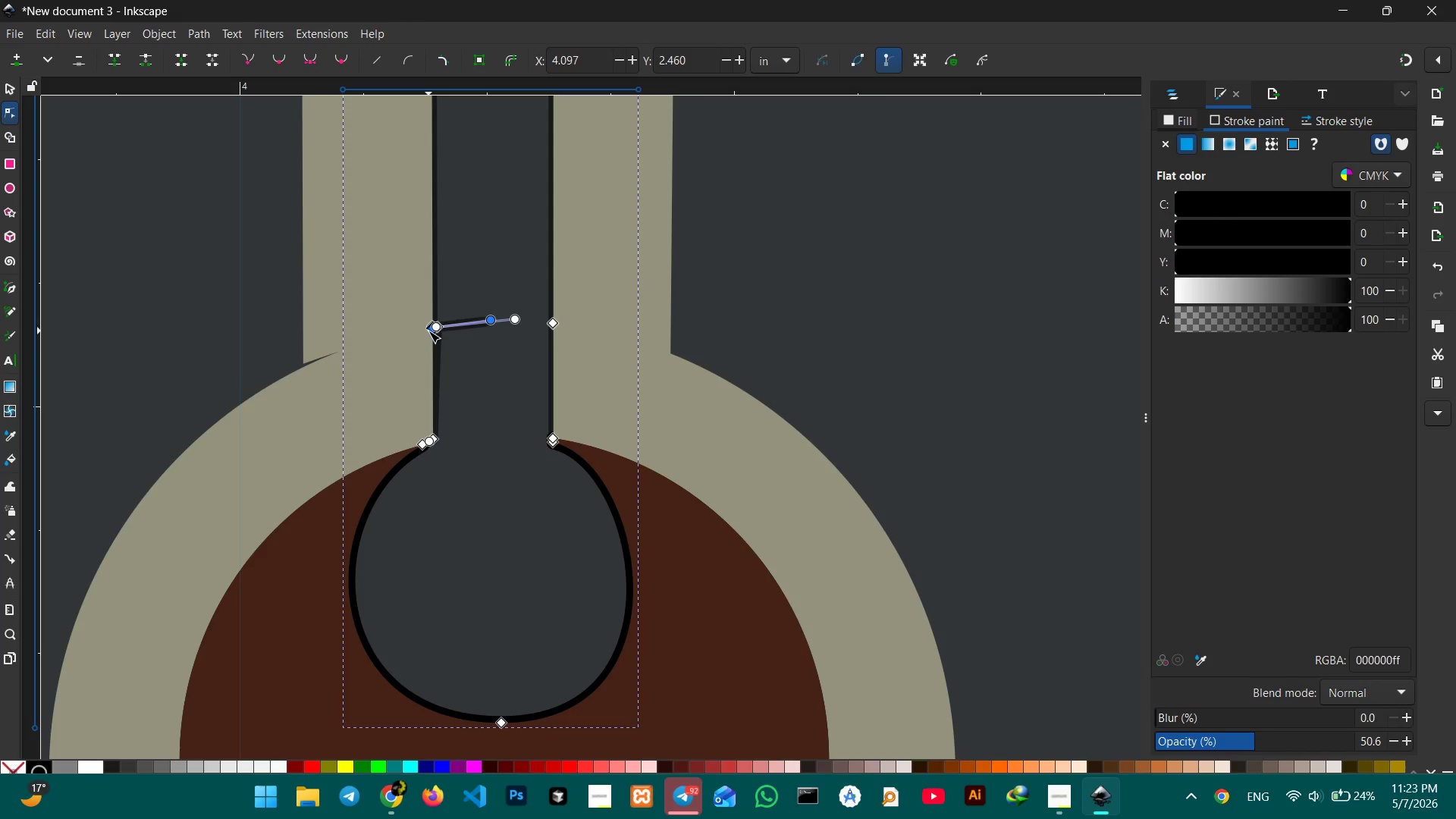 
key(Backspace)
 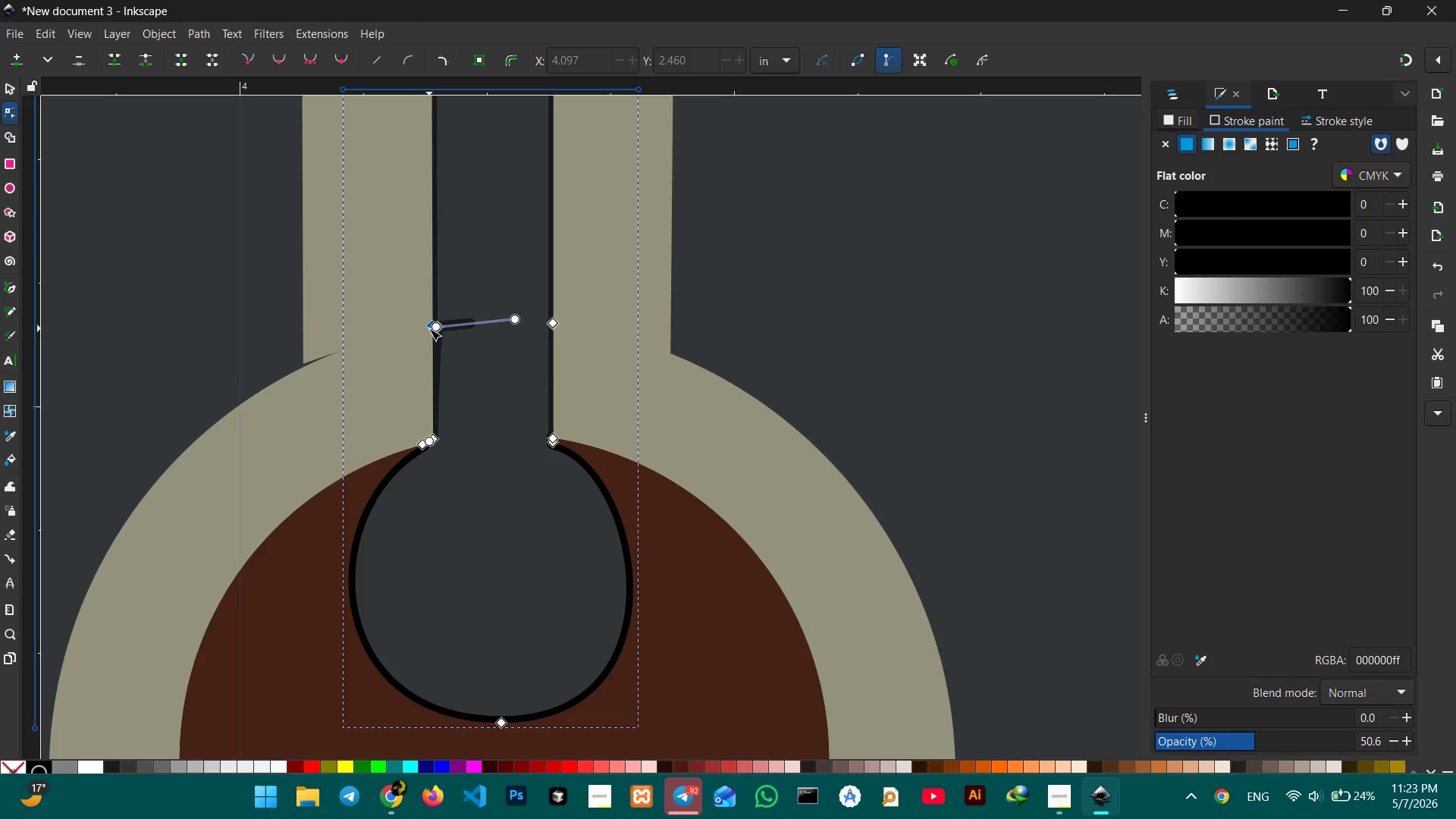 
left_click([430, 326])
 